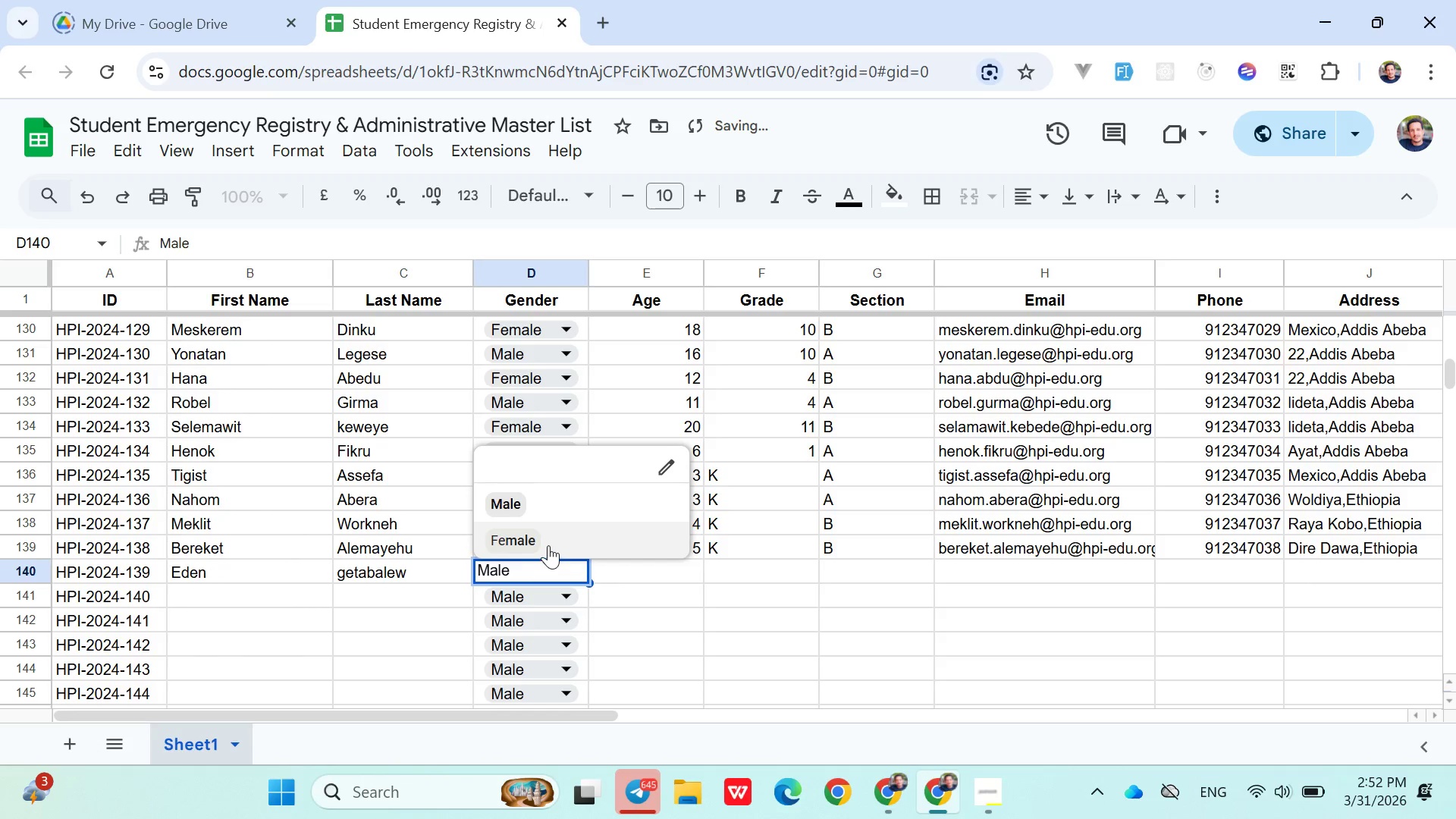 
left_click([551, 543])
 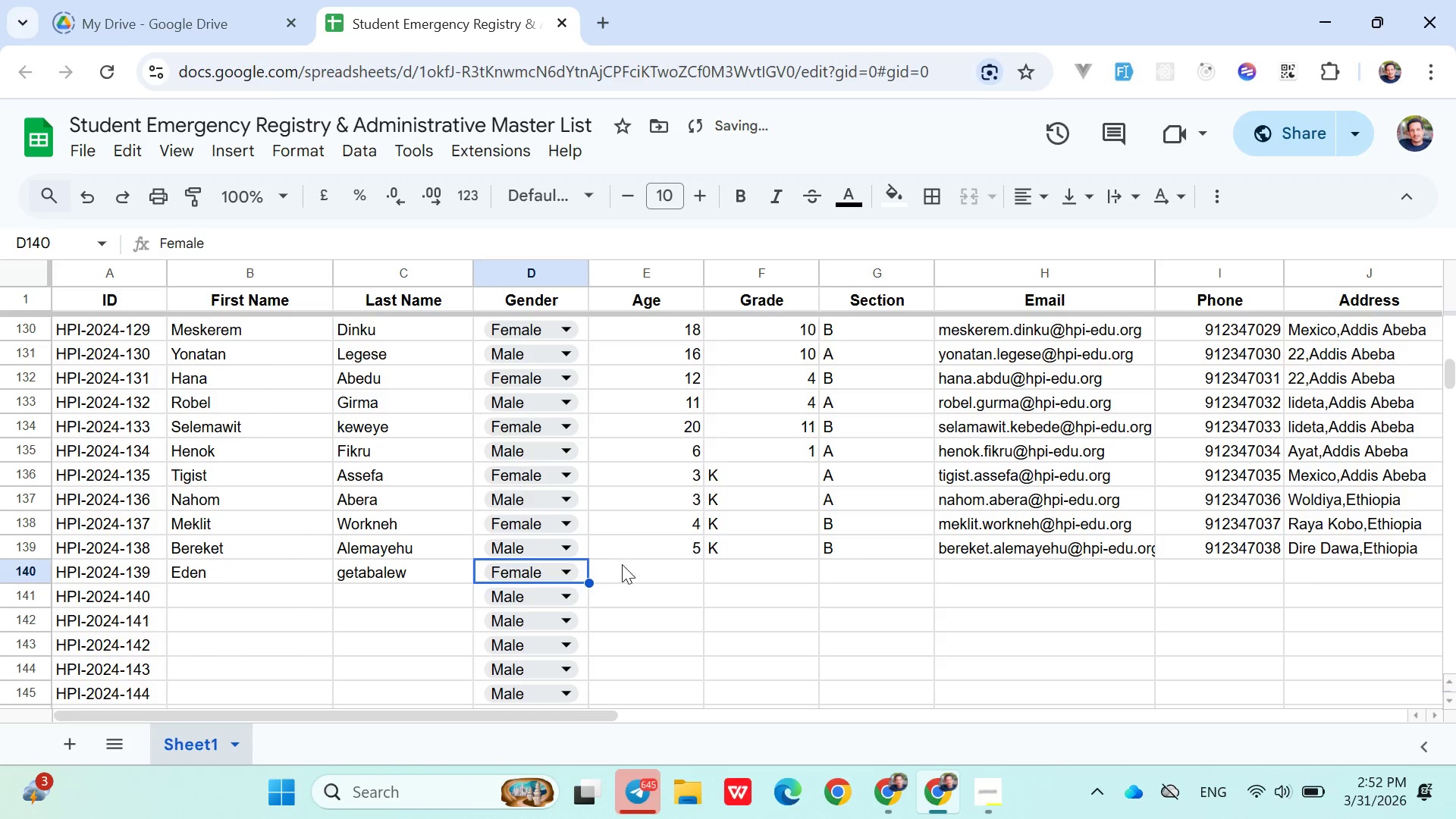 
left_click([623, 565])
 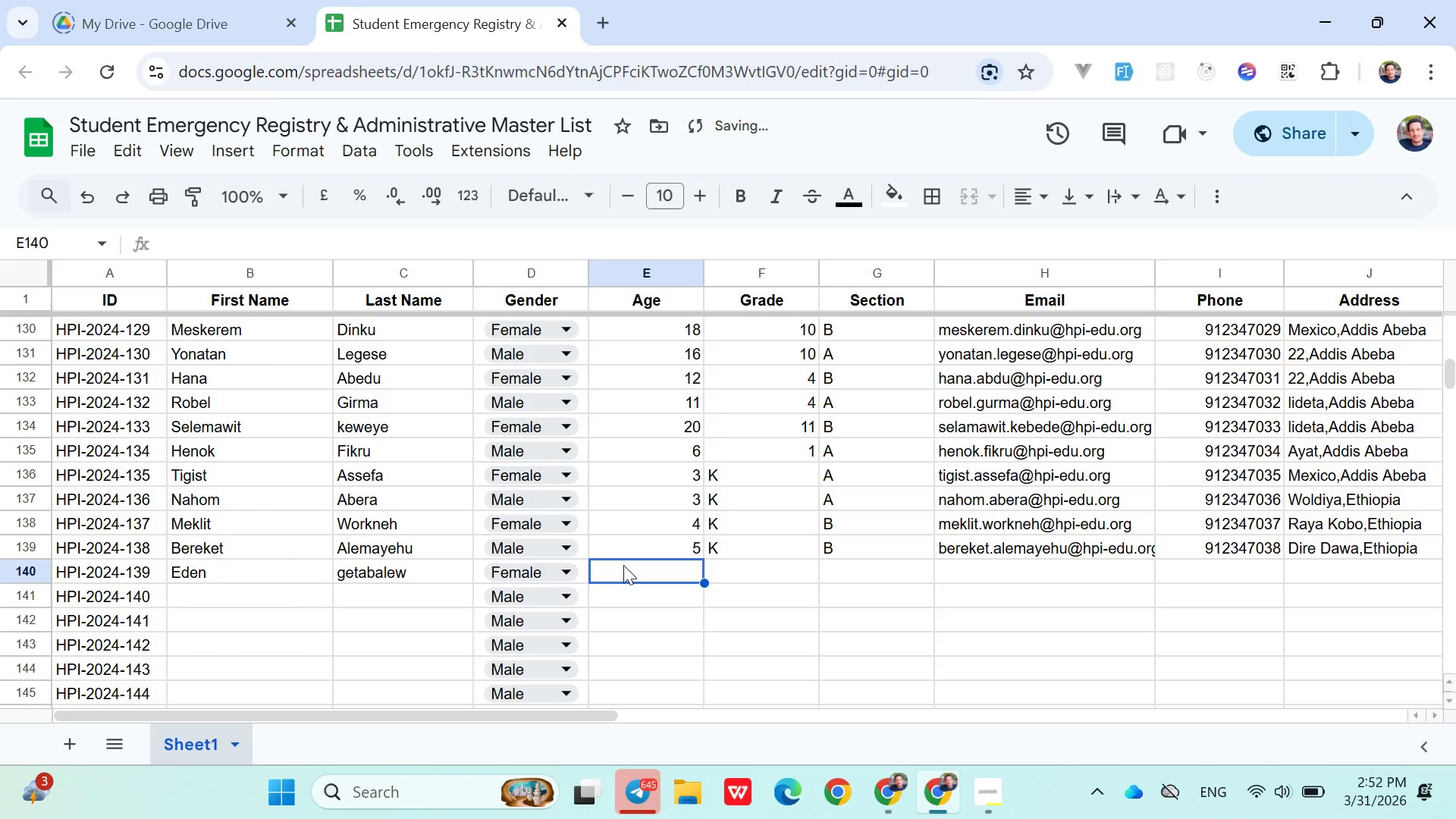 
type(17)
 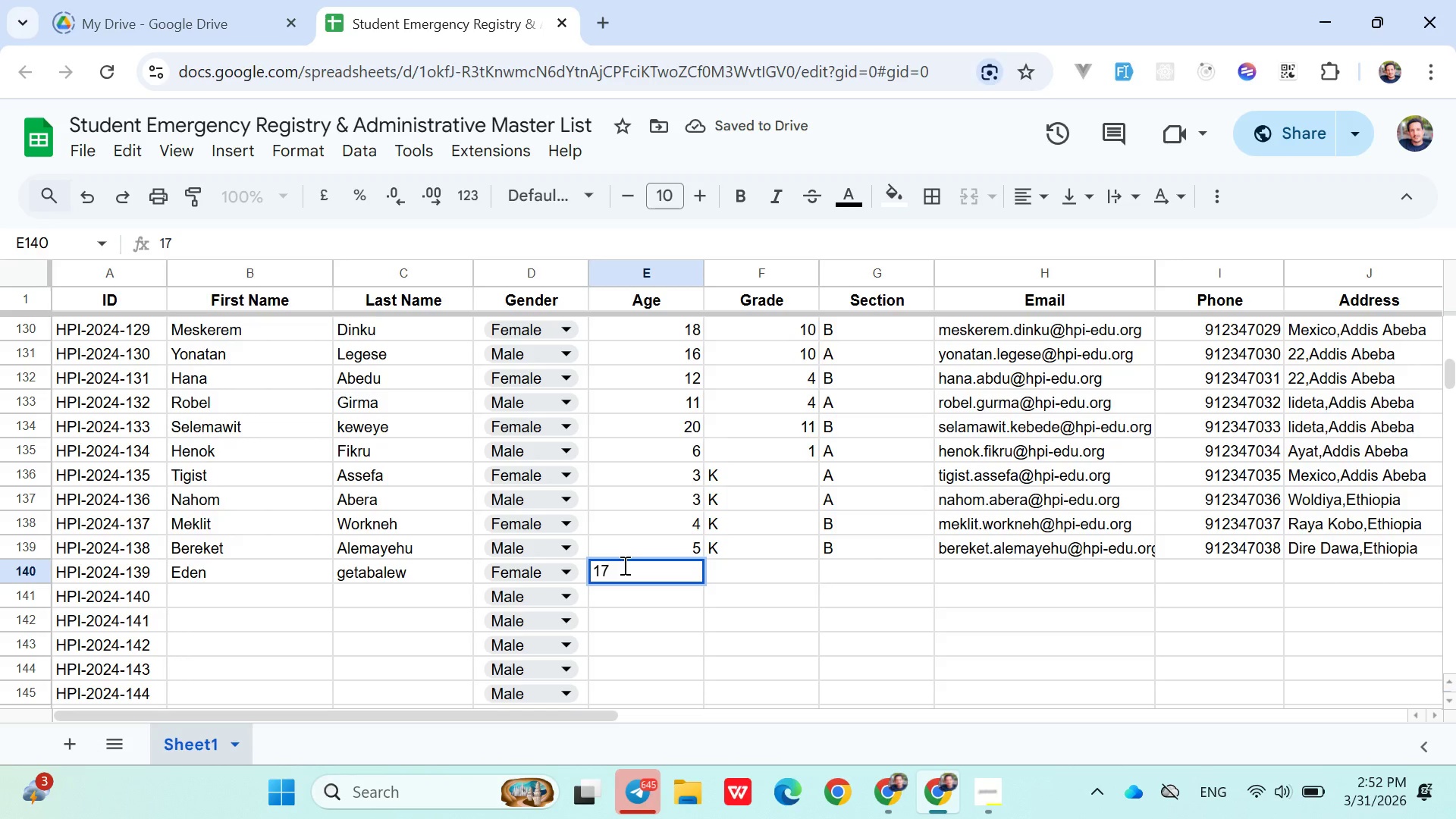 
key(ArrowRight)
 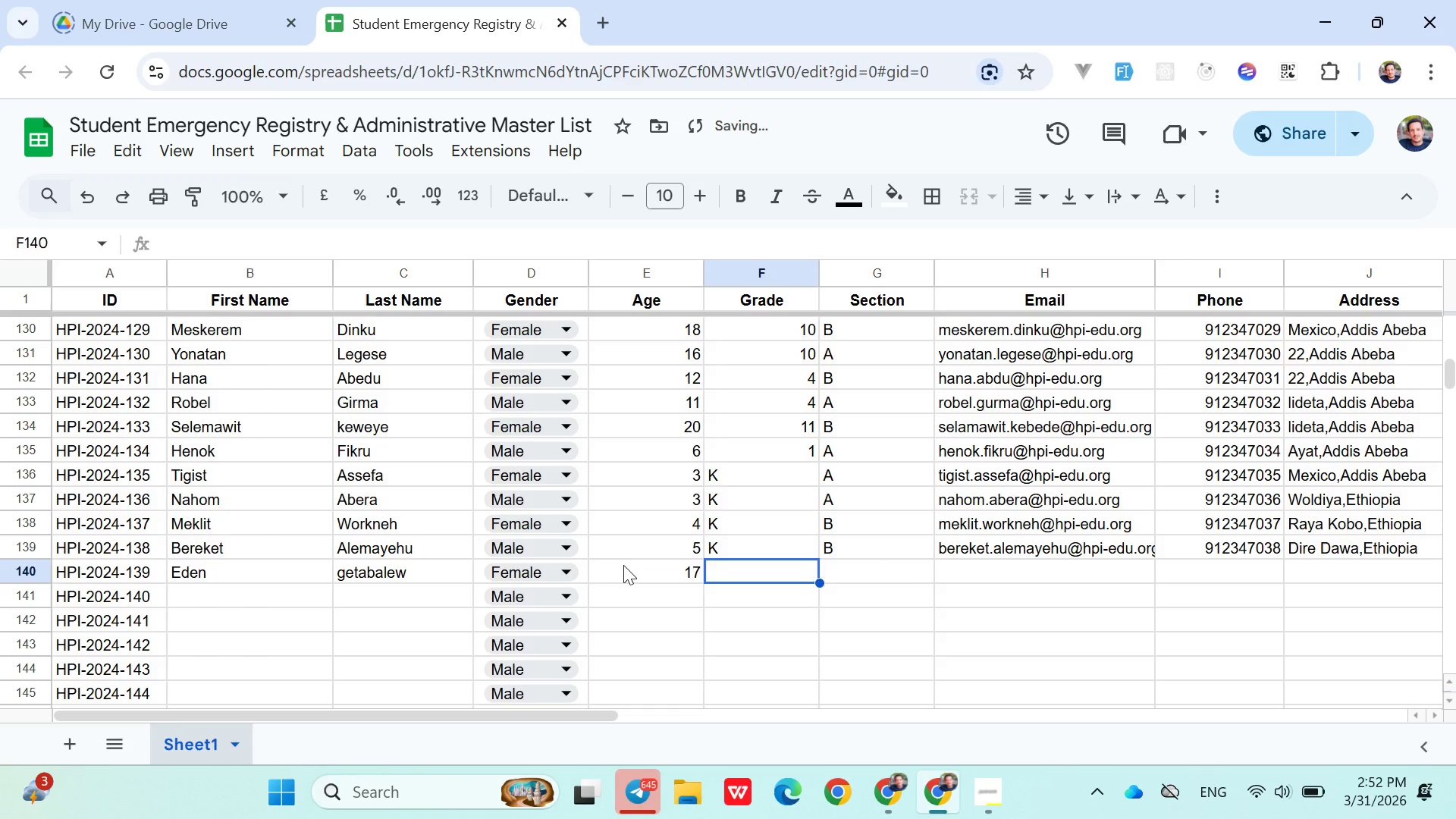 
type(12)
 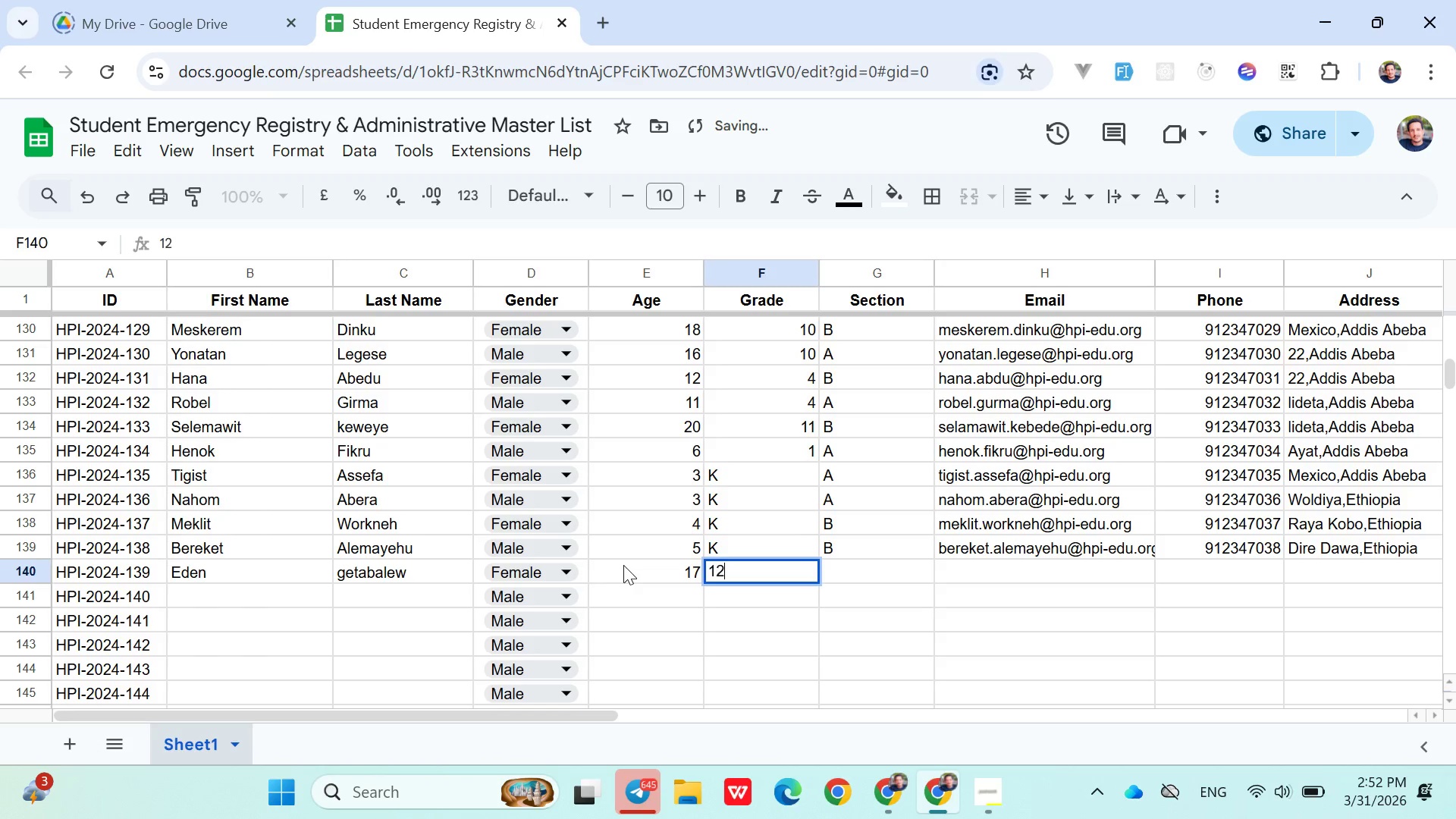 
key(ArrowRight)
 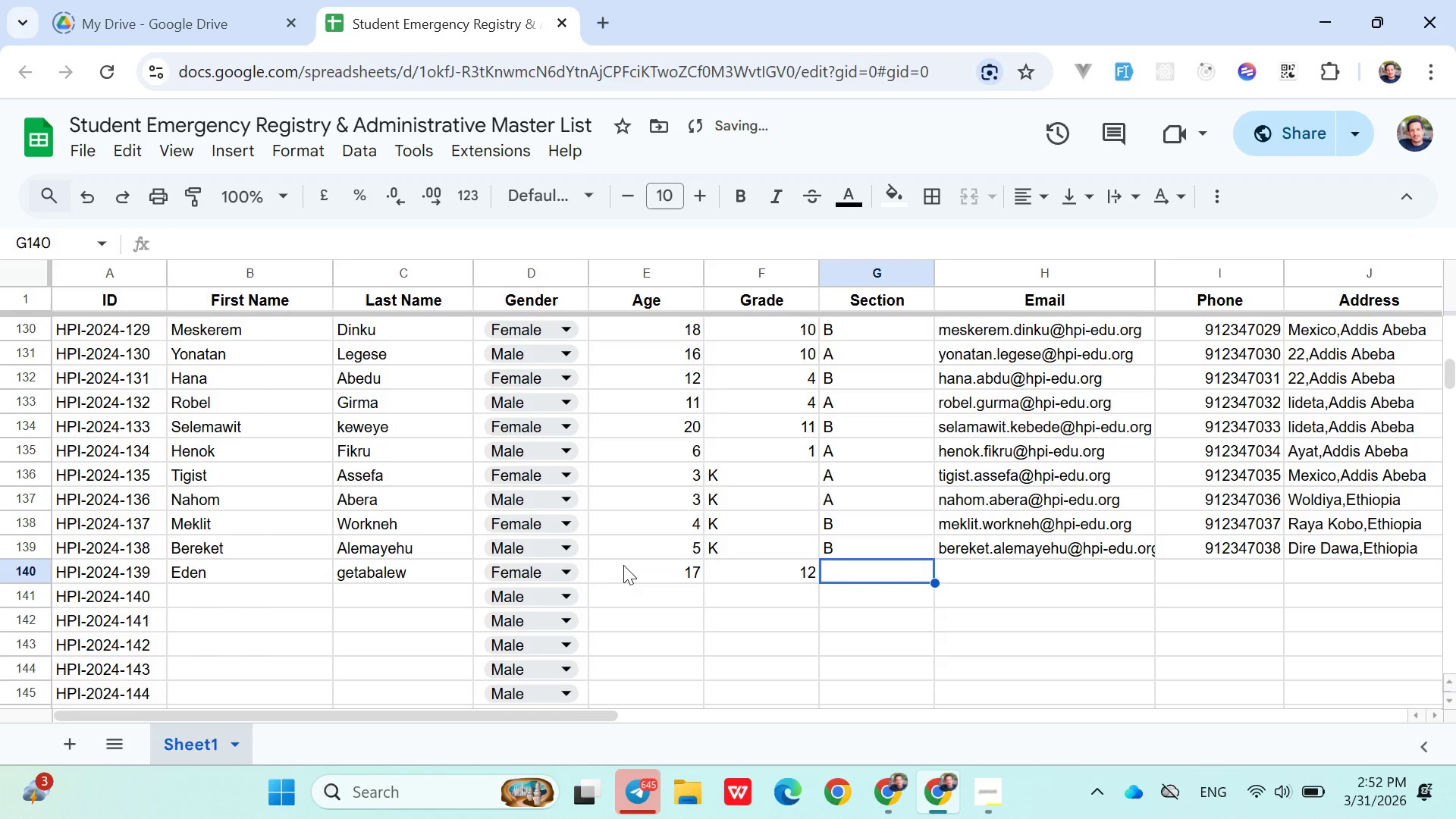 
key(Shift+ShiftLeft)
 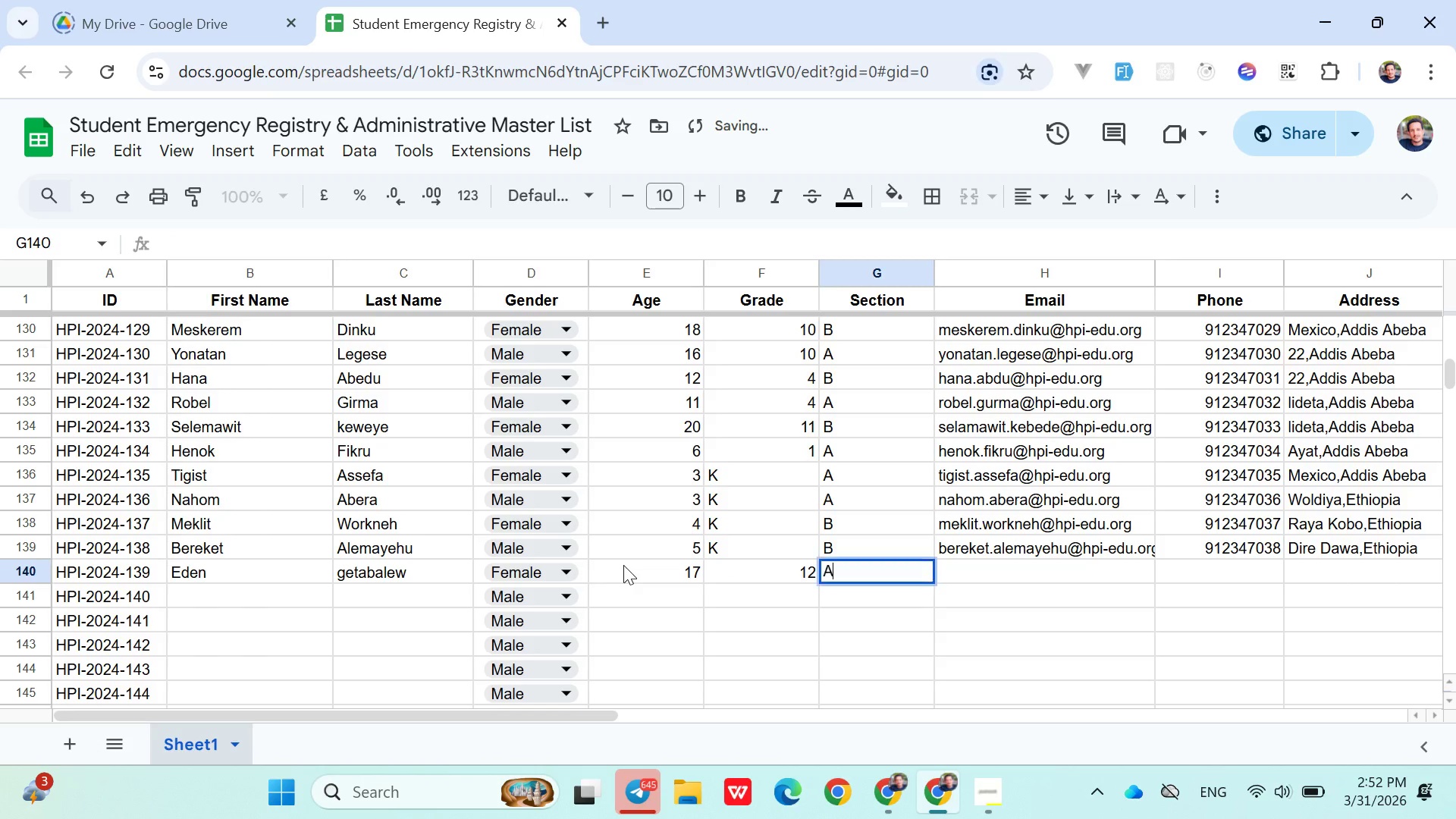 
key(Shift+A)
 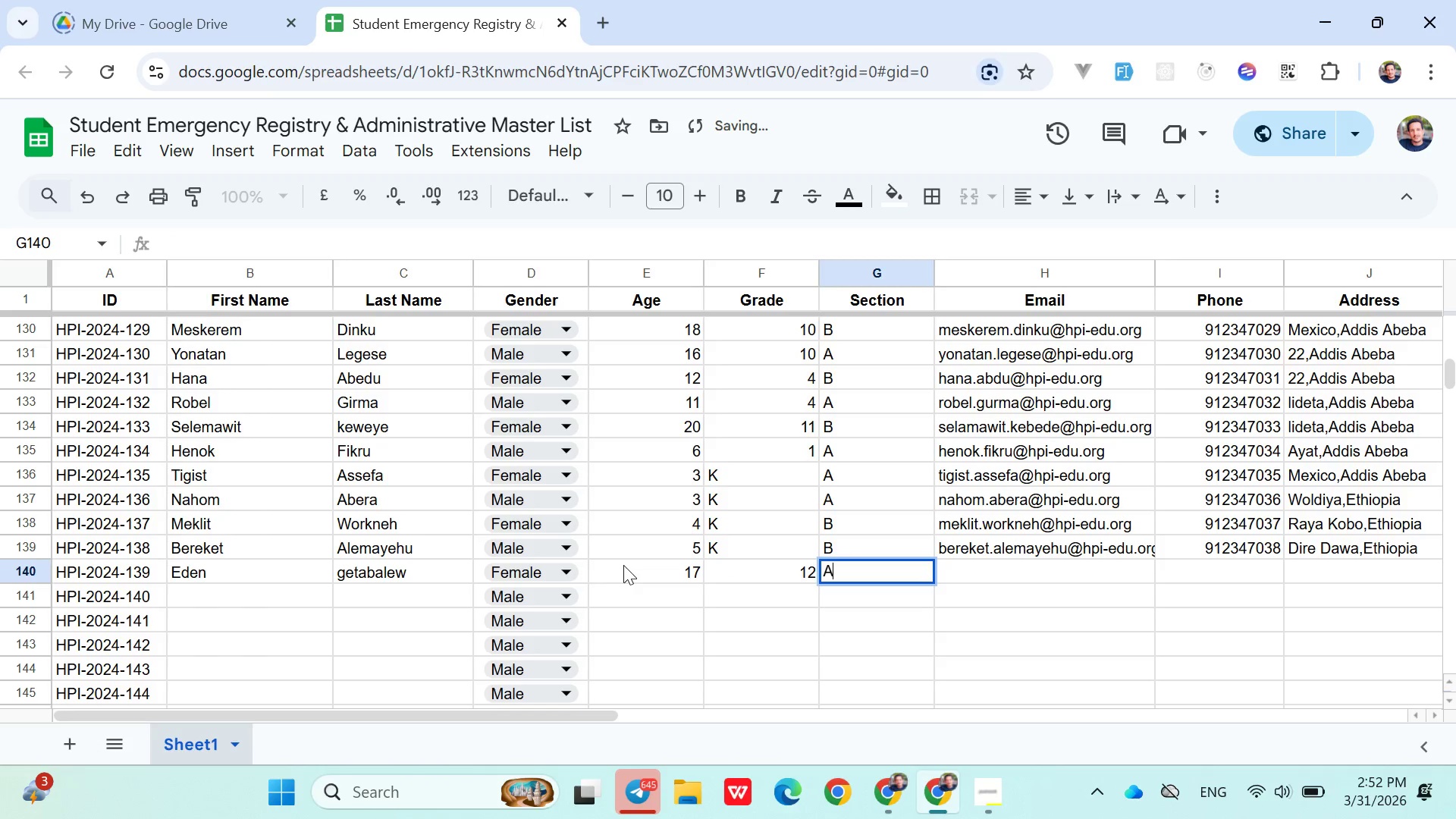 
key(ArrowRight)
 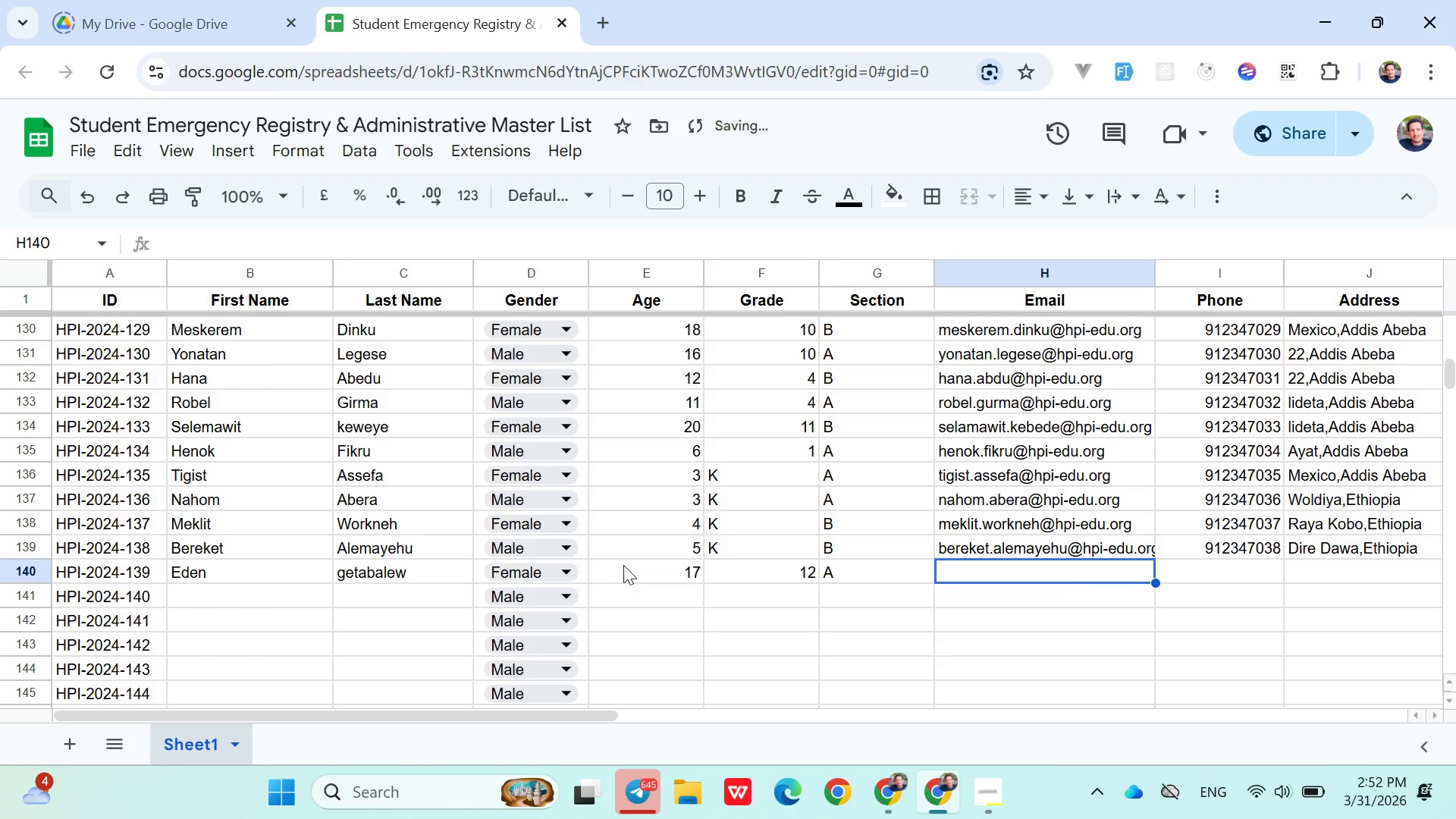 
type(eden.getabalew@hpi-edu.org)
 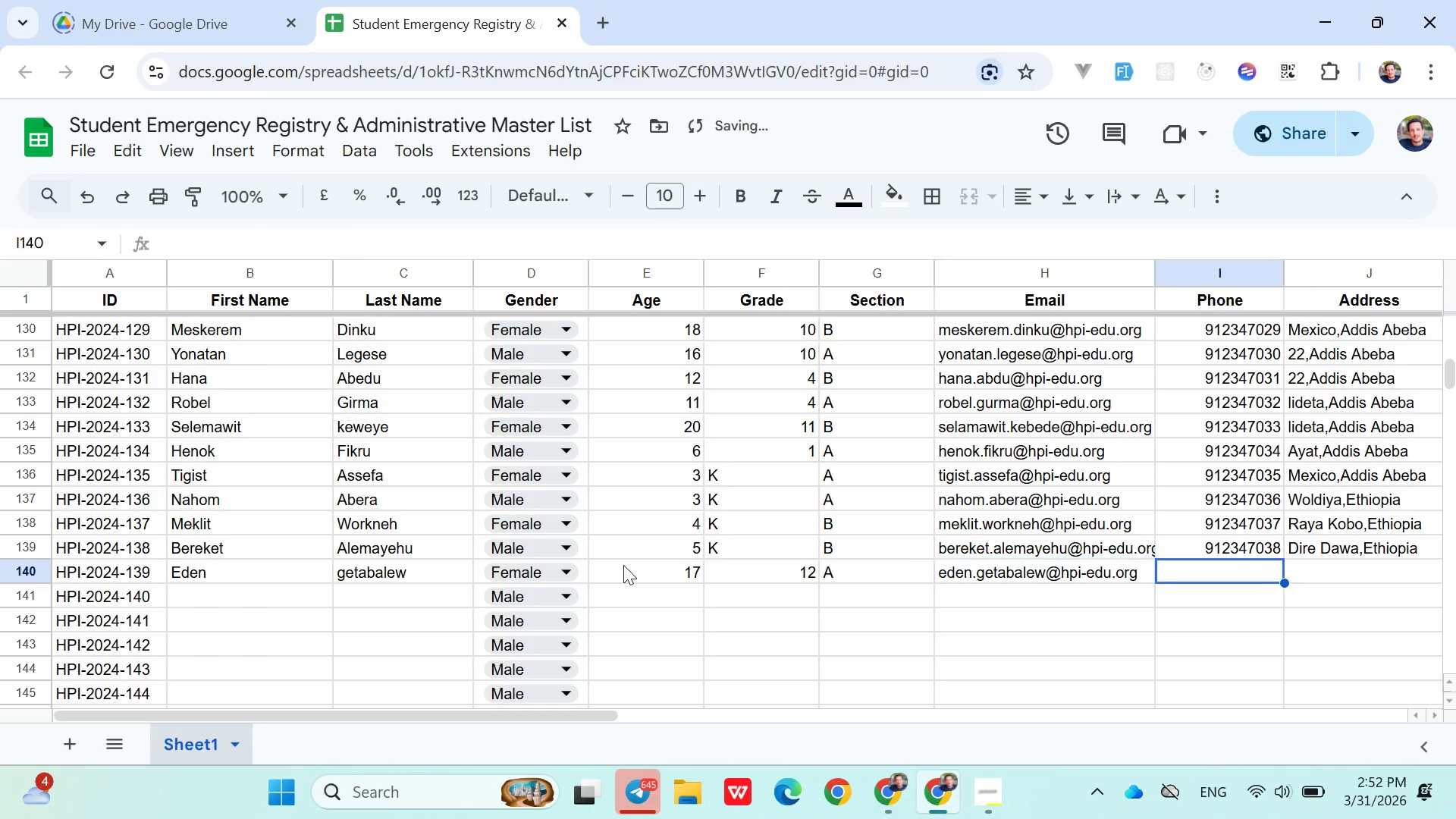 
 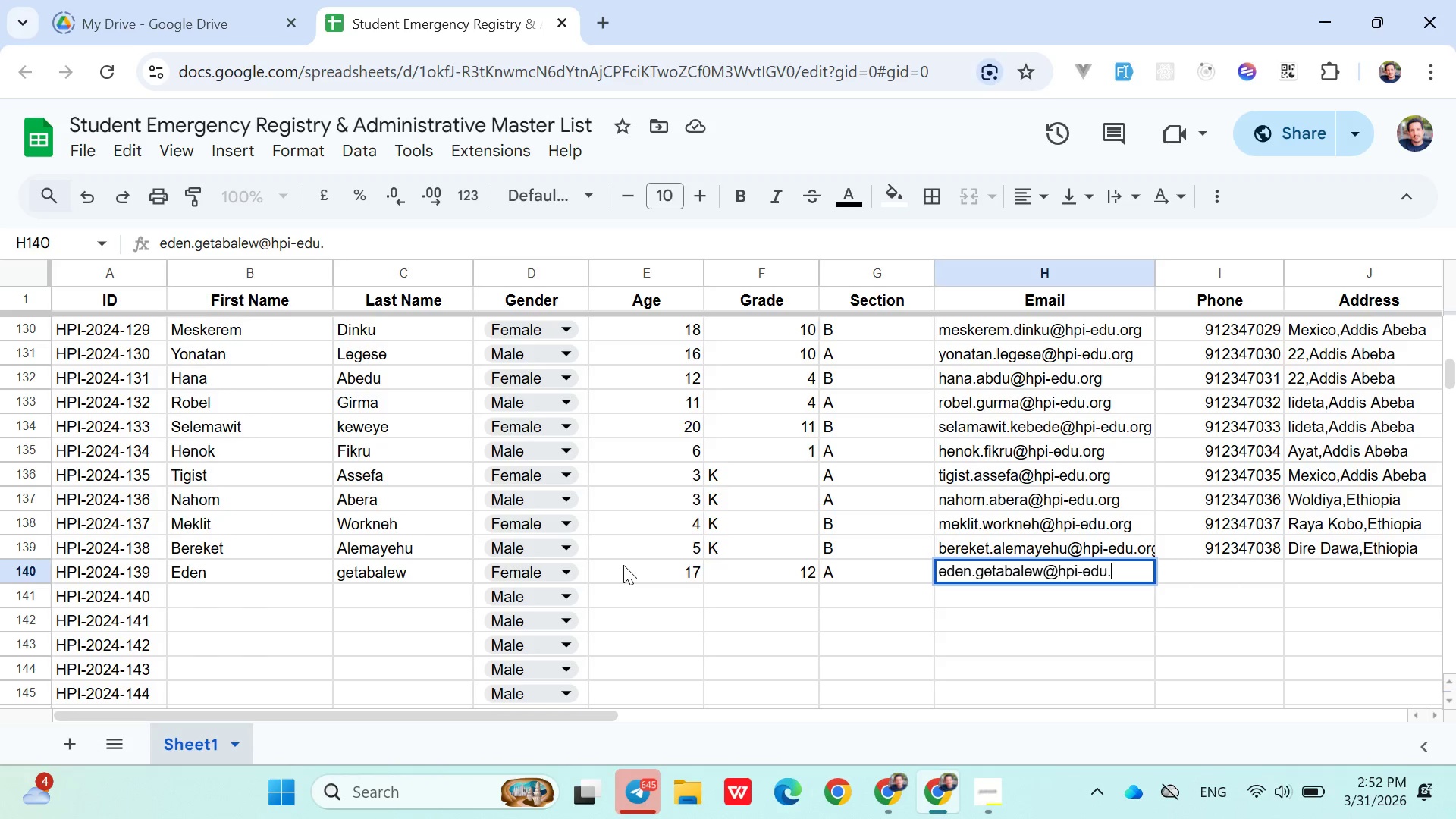 
key(ArrowRight)
 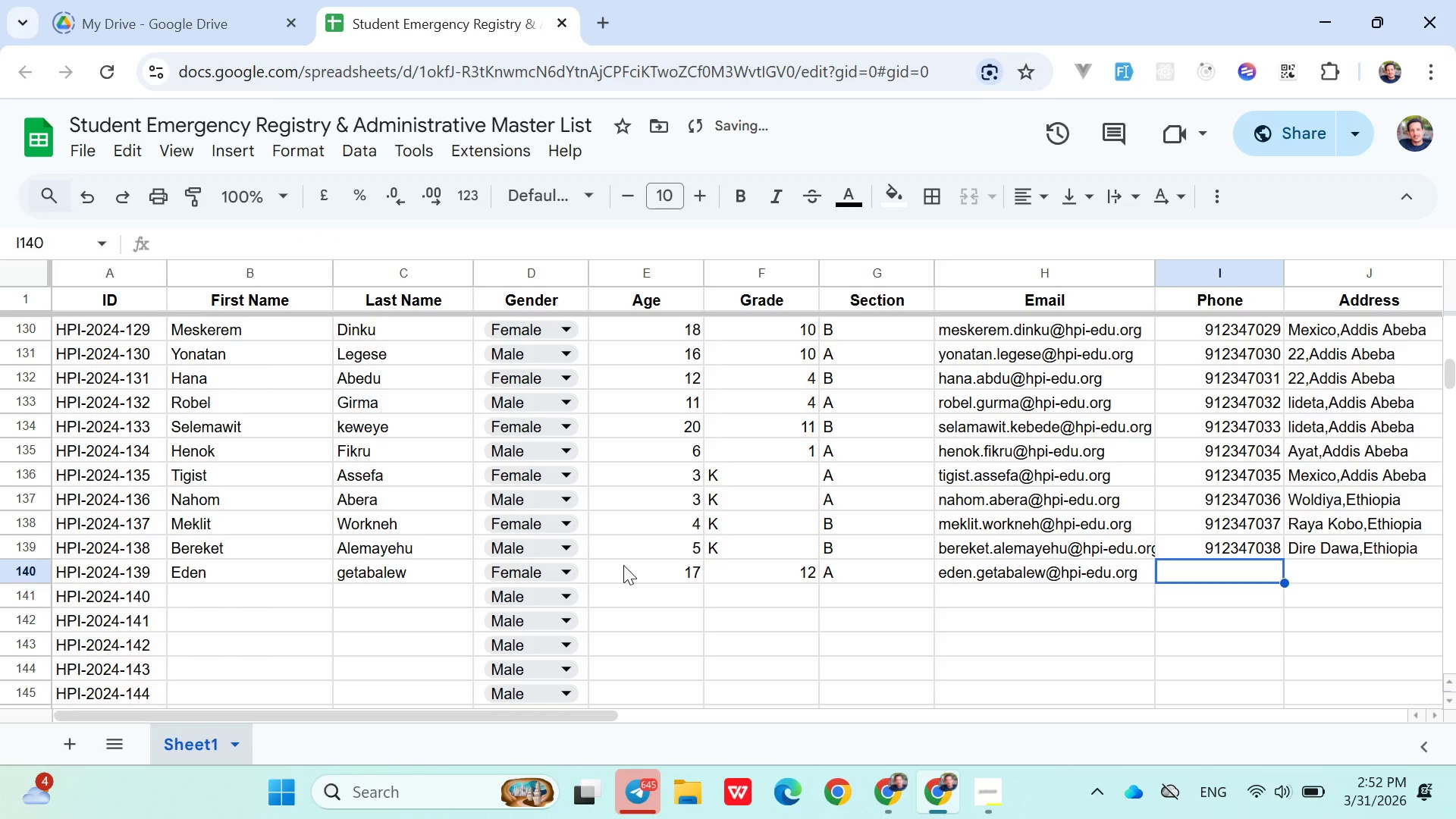 
type(0912347039)
 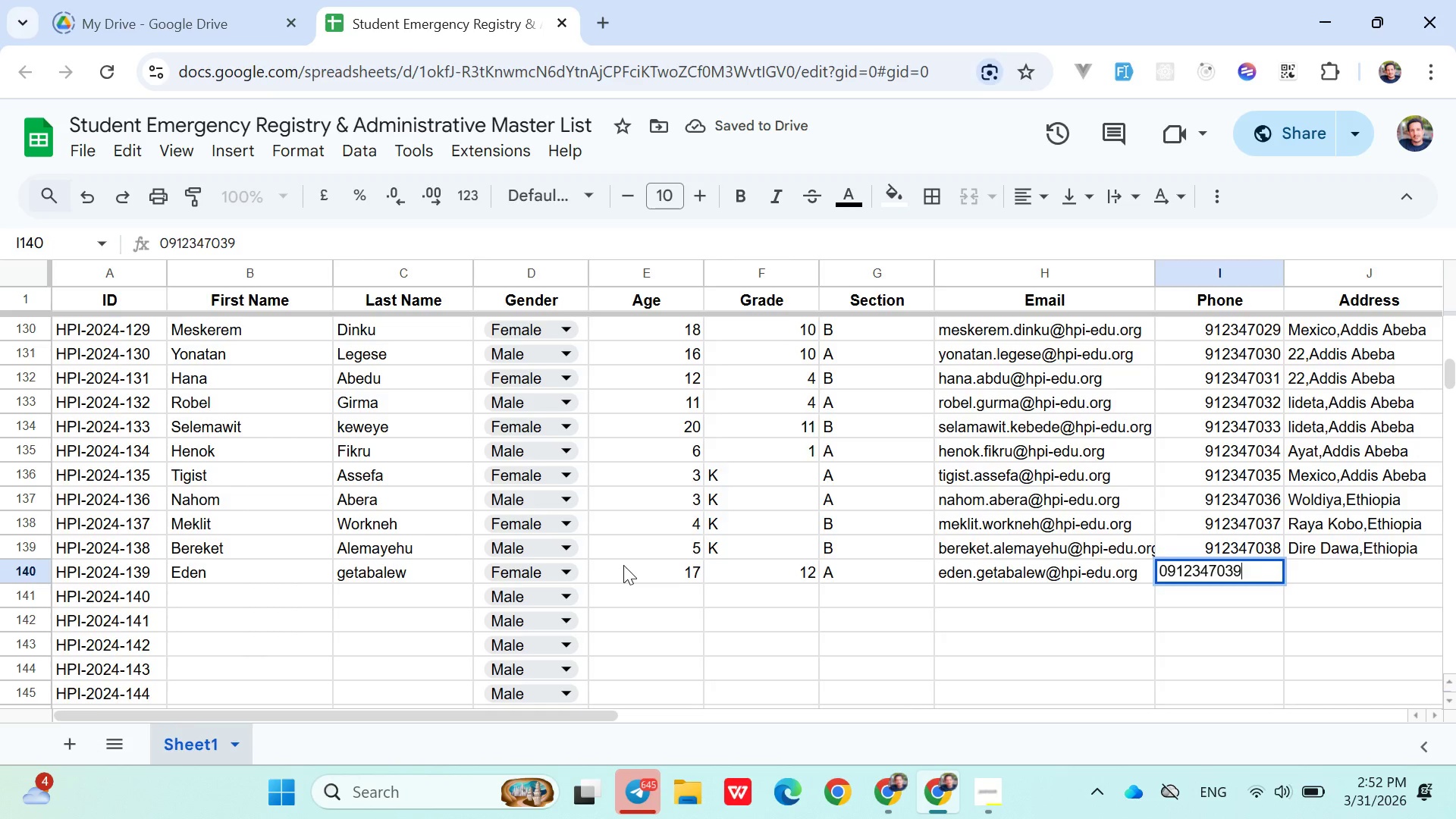 
key(ArrowRight)
 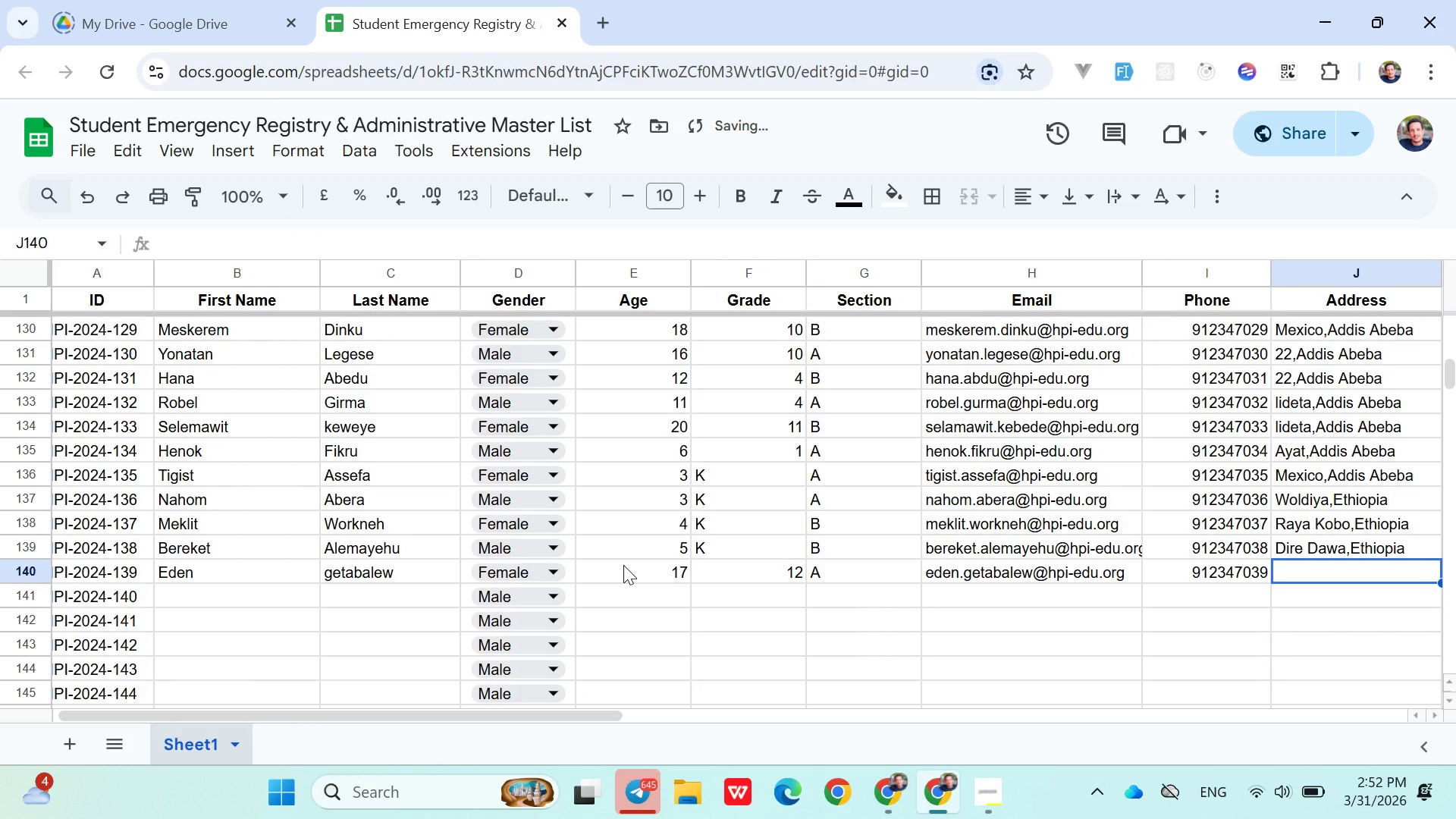 
hold_key(key=ShiftLeft, duration=0.69)
 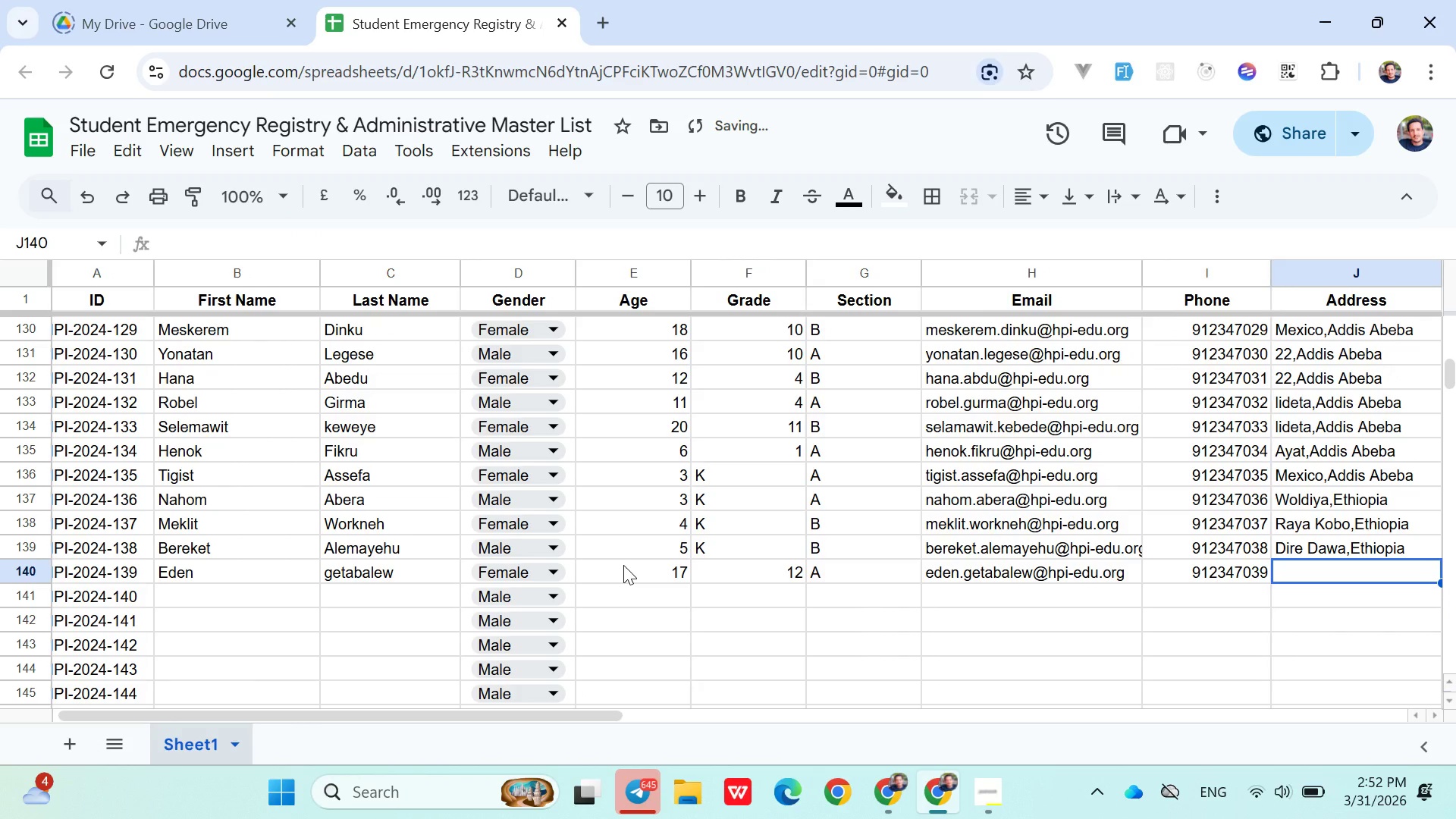 
type(Di)
 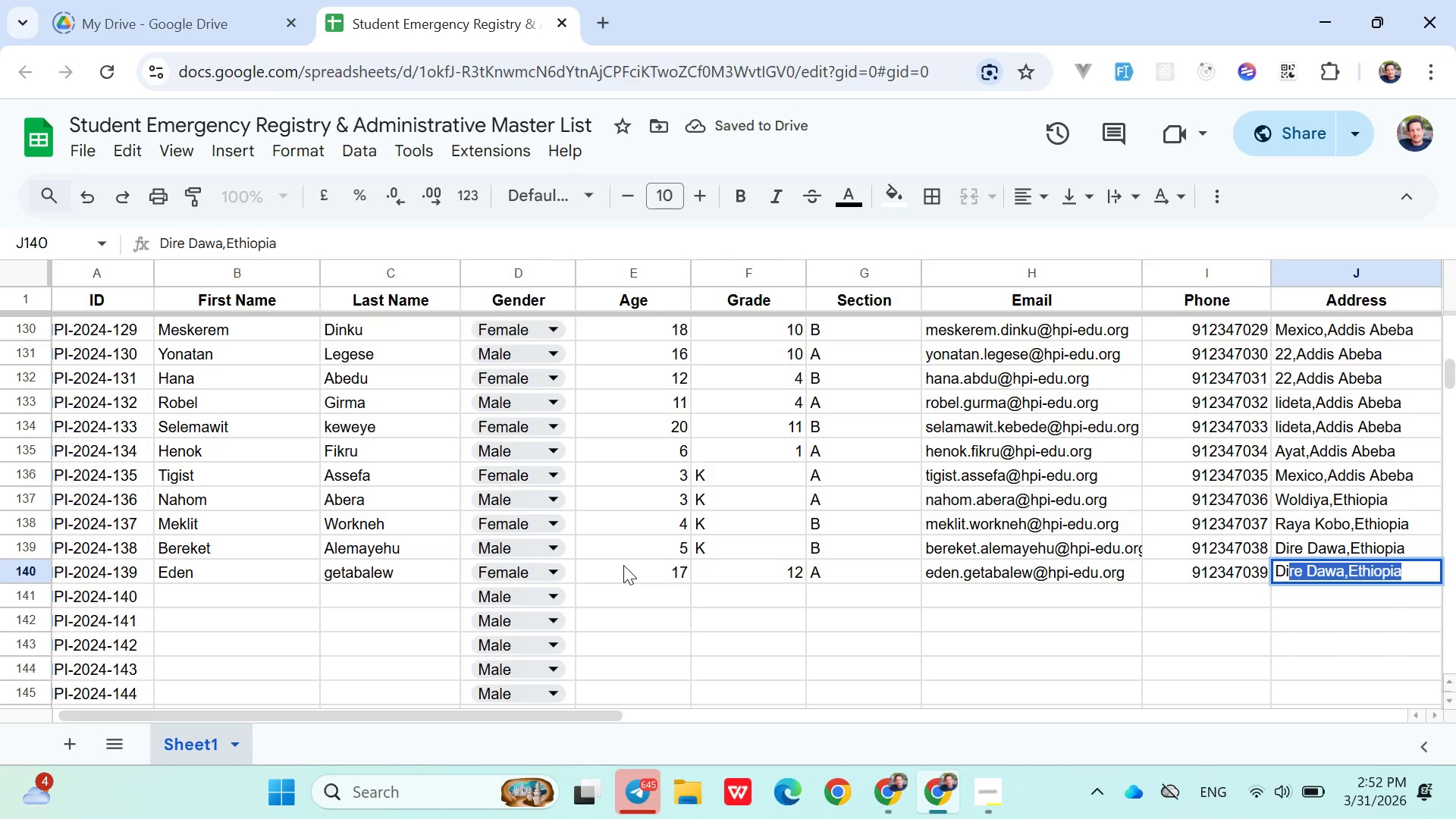 
key(ArrowRight)
 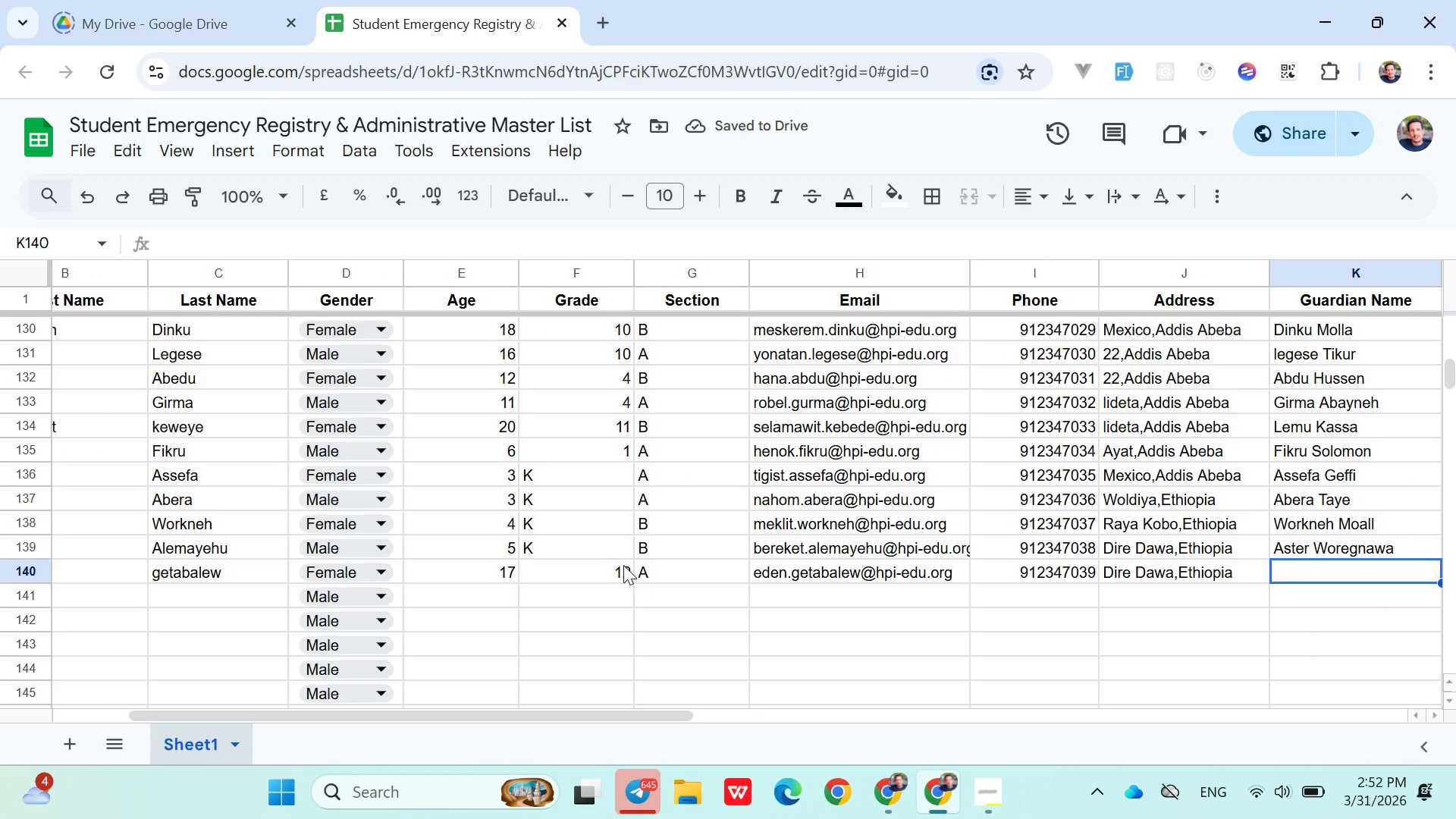 
type(Bereket Engda)
 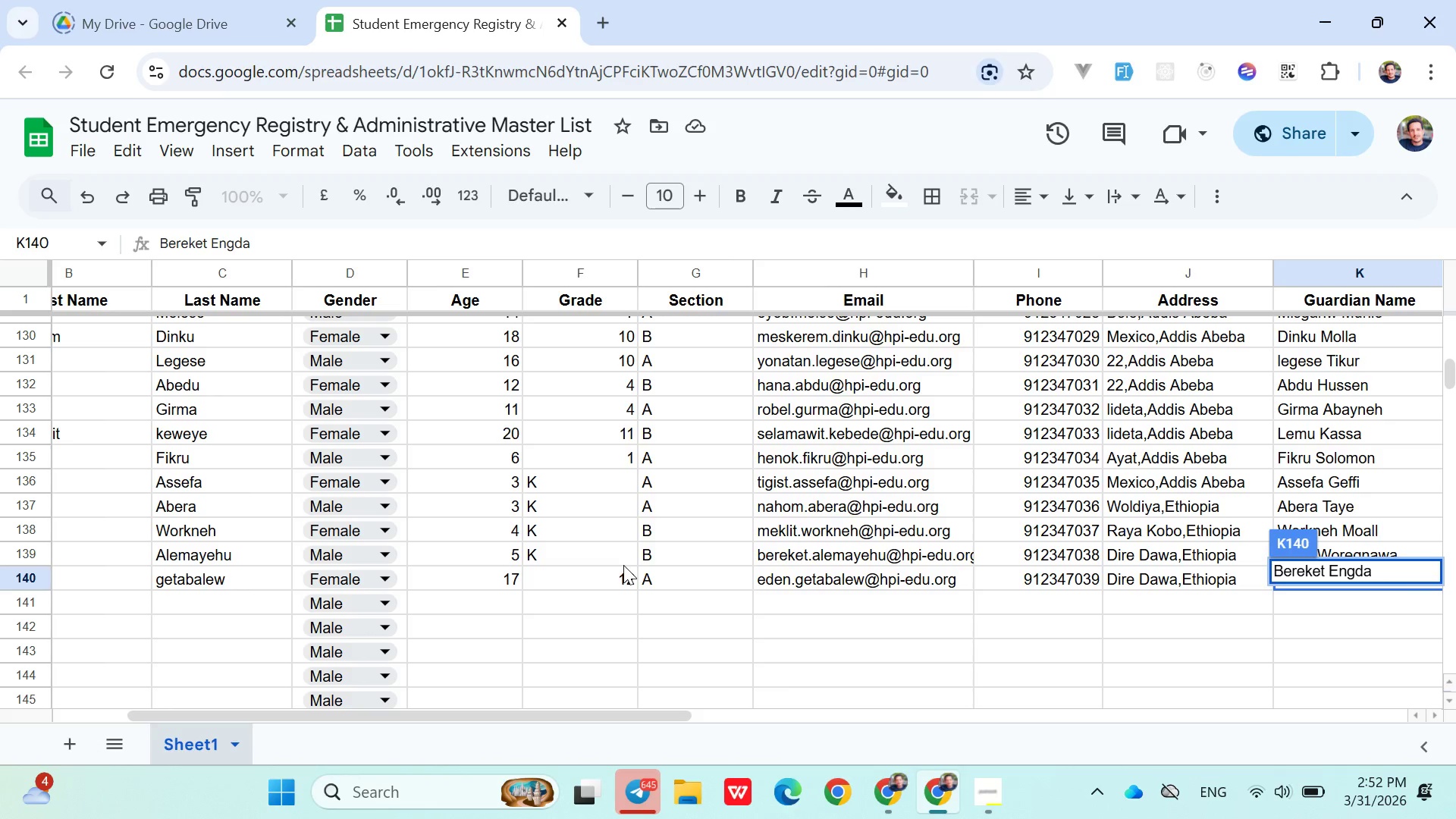 
left_click([1128, 578])
 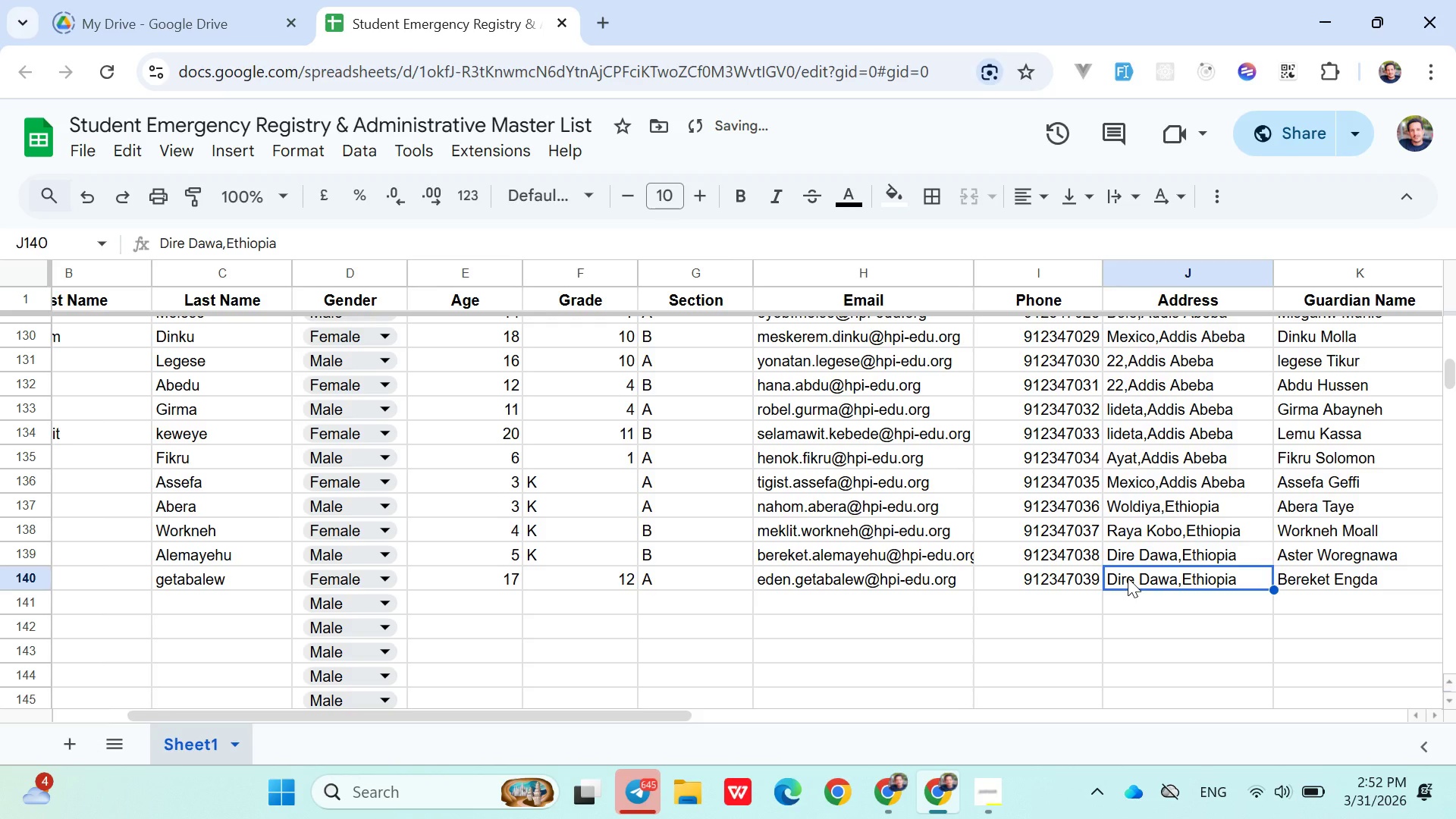 
key(ArrowRight)
 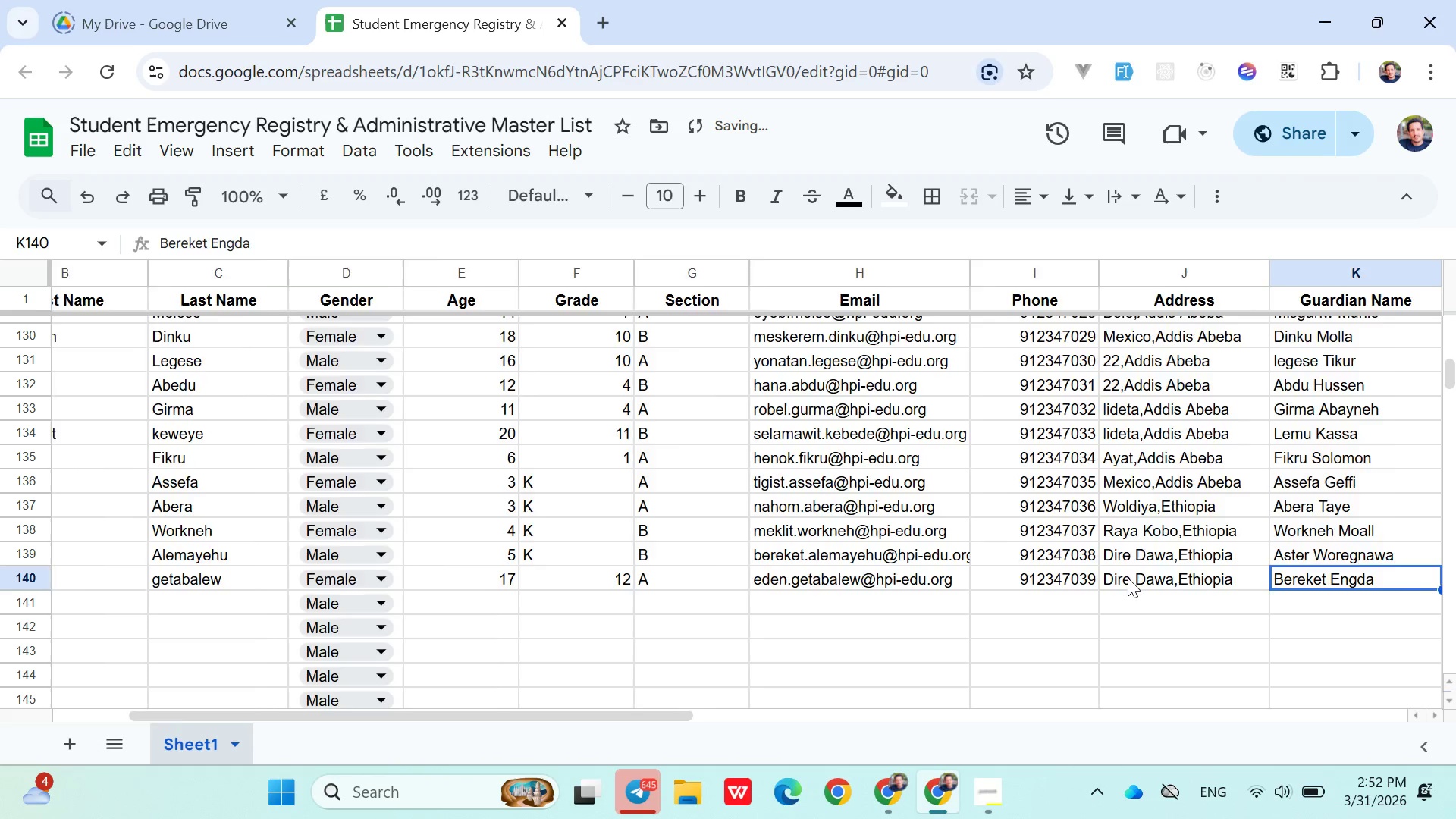 
key(ArrowRight)
 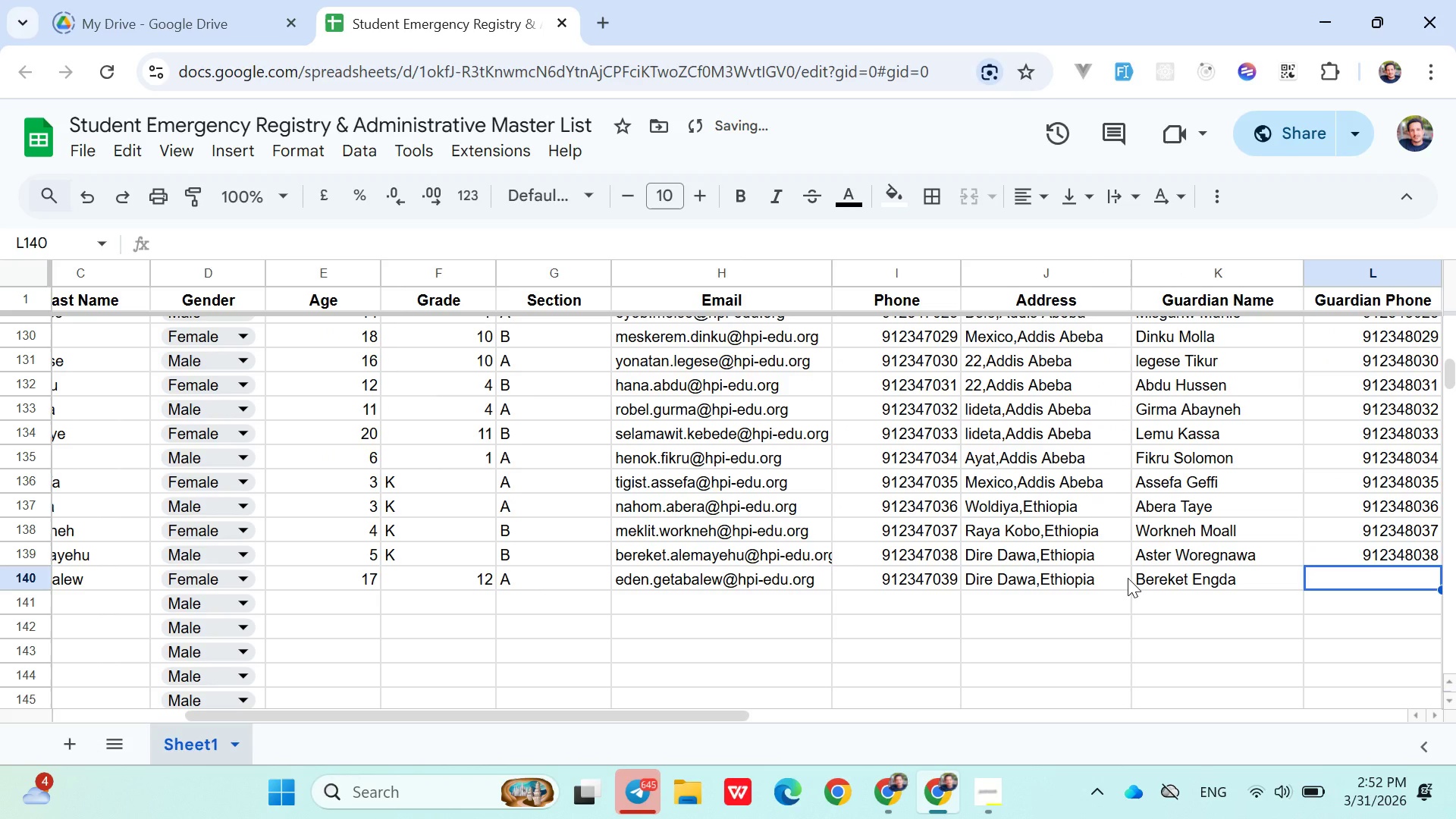 
type(0912348039)
 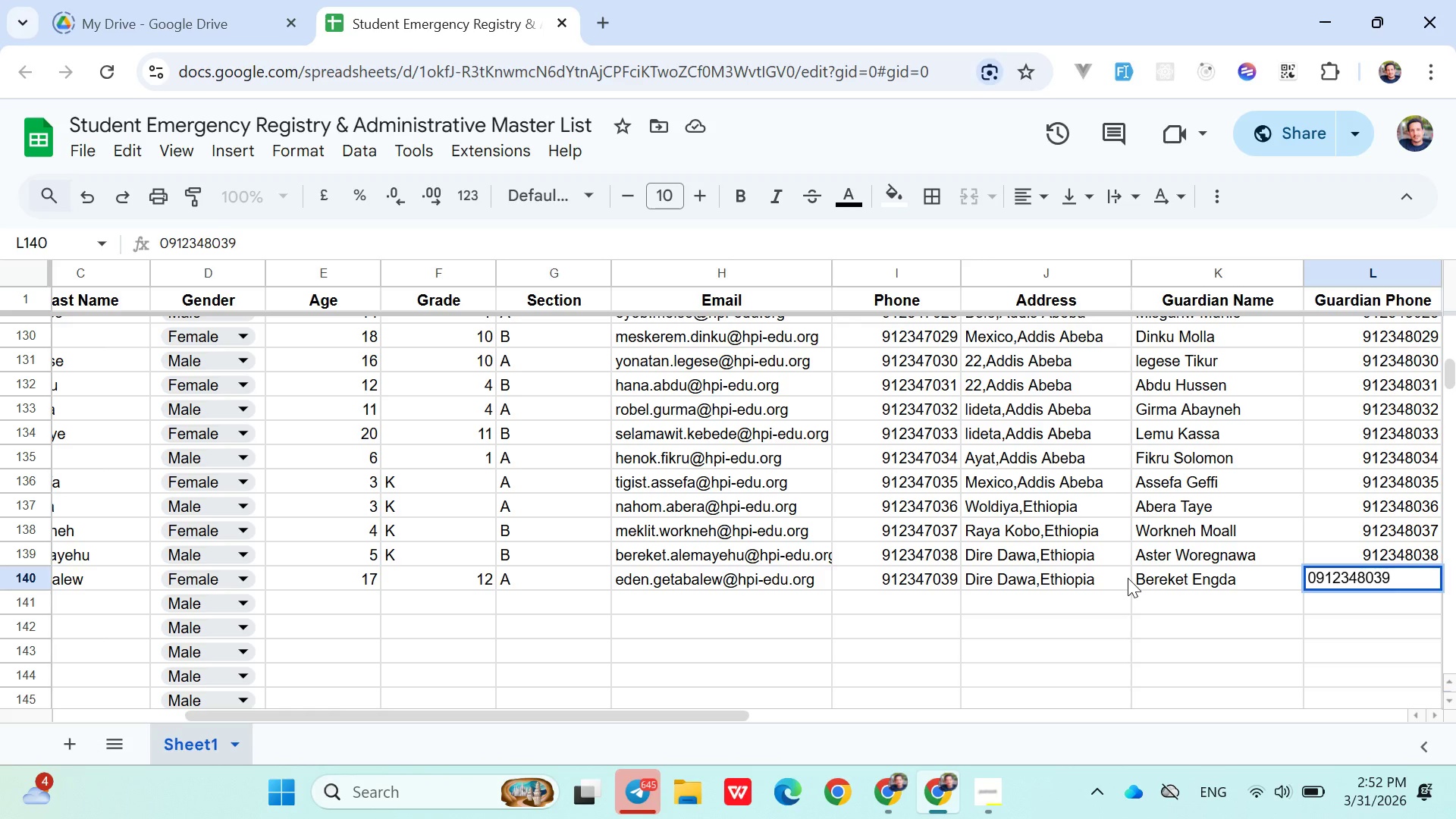 
key(ArrowDown)
 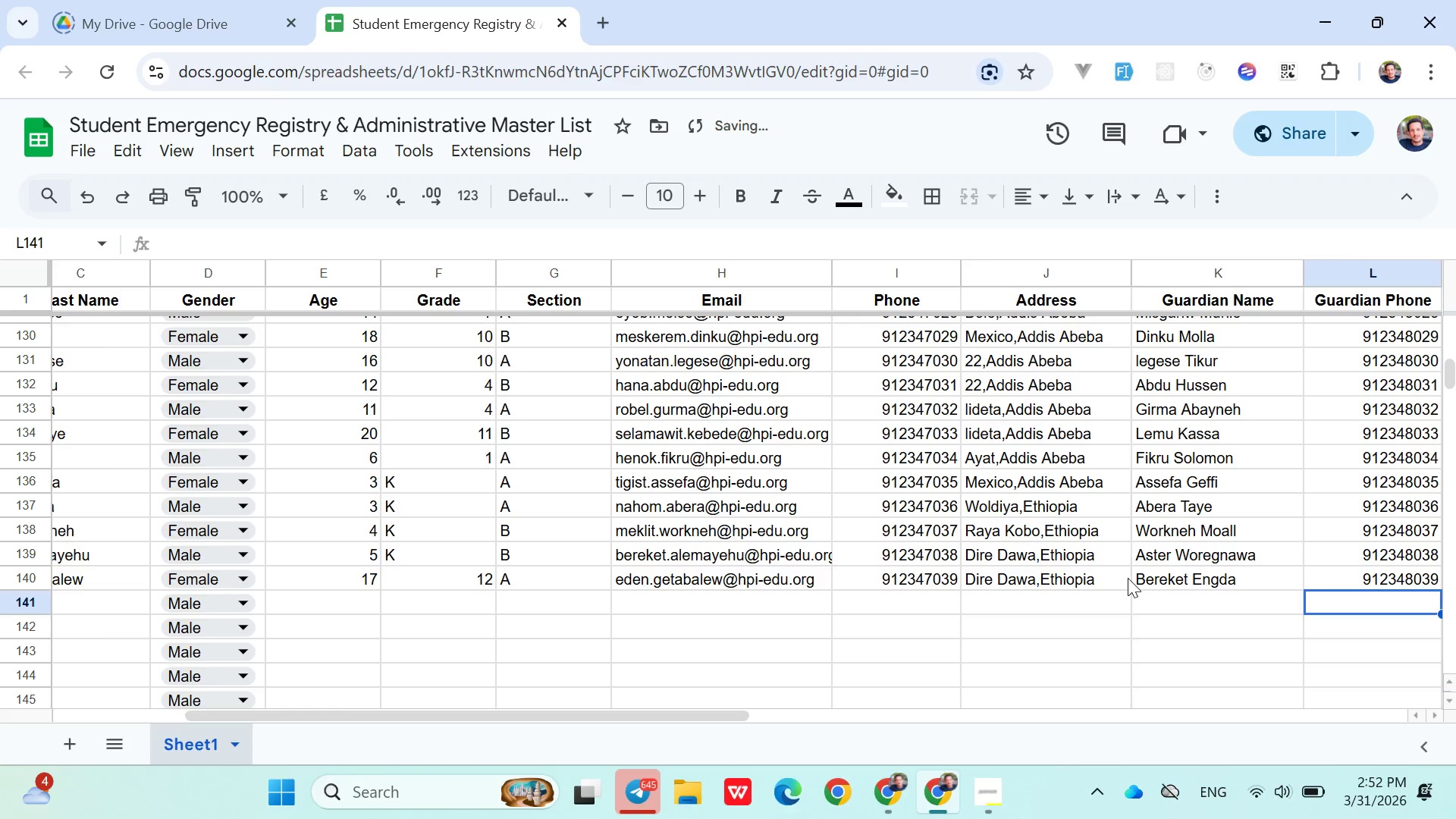 
hold_key(key=ArrowLeft, duration=0.88)
 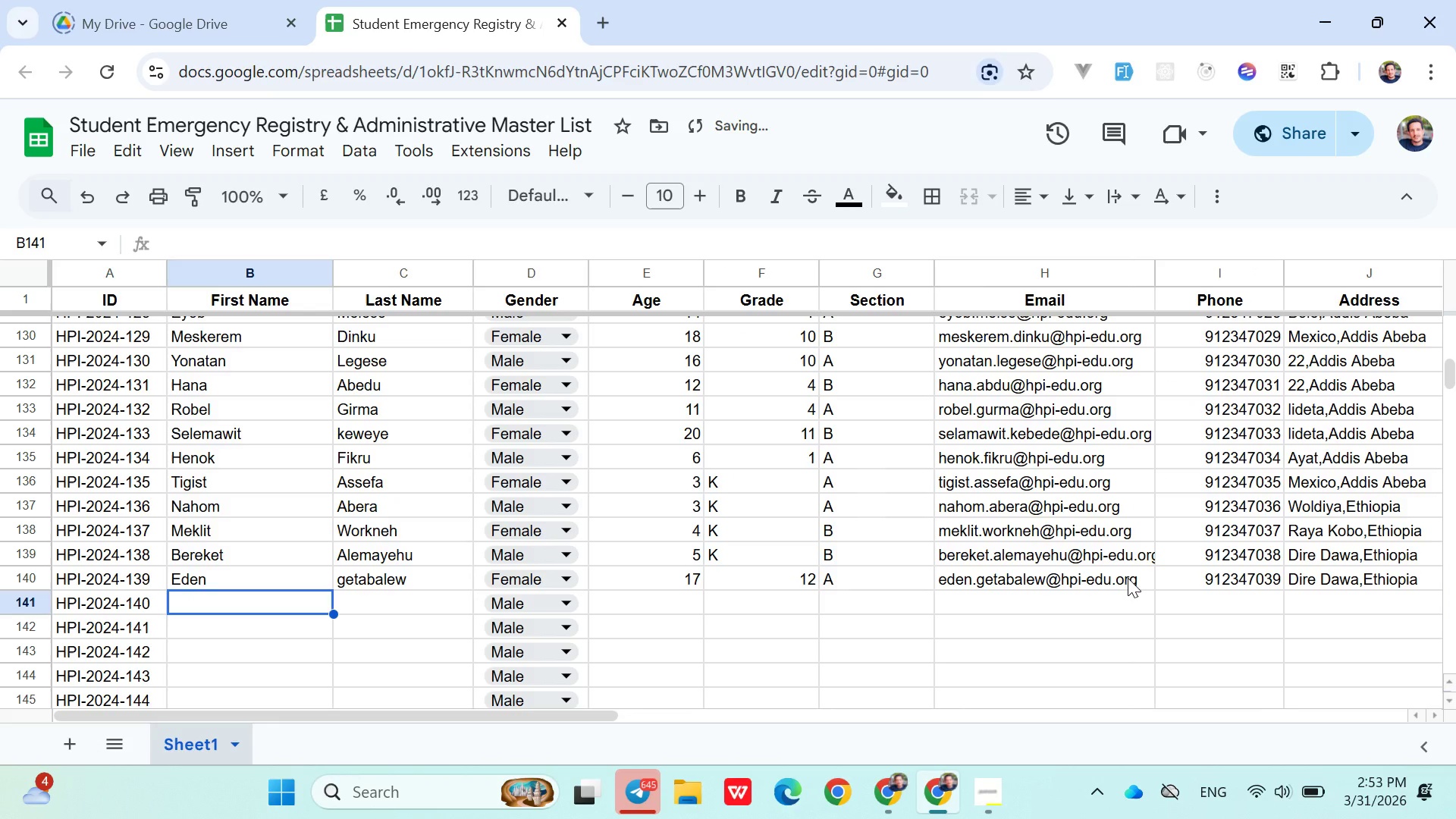 
key(ArrowRight)
 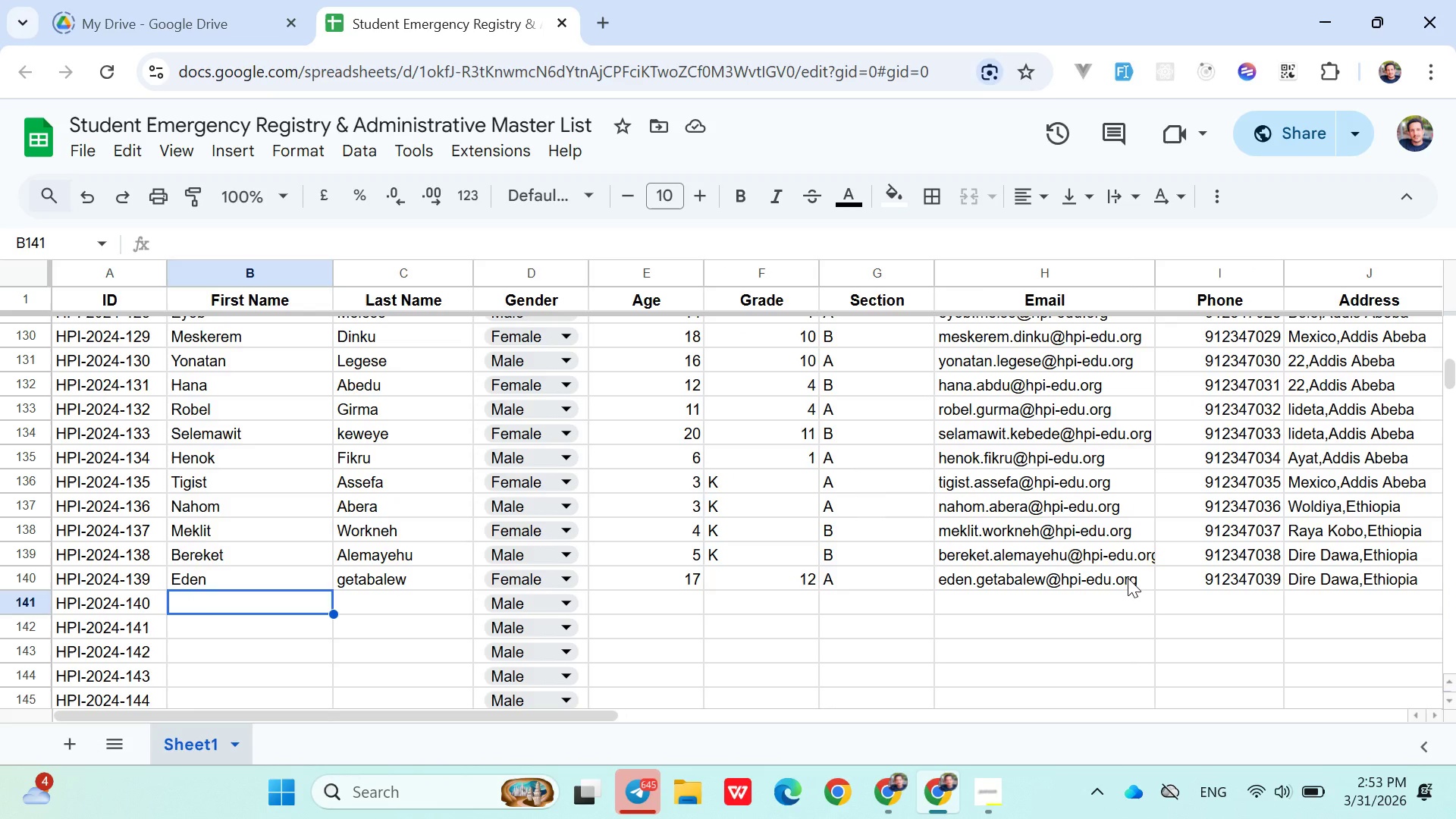 
wait(7.44)
 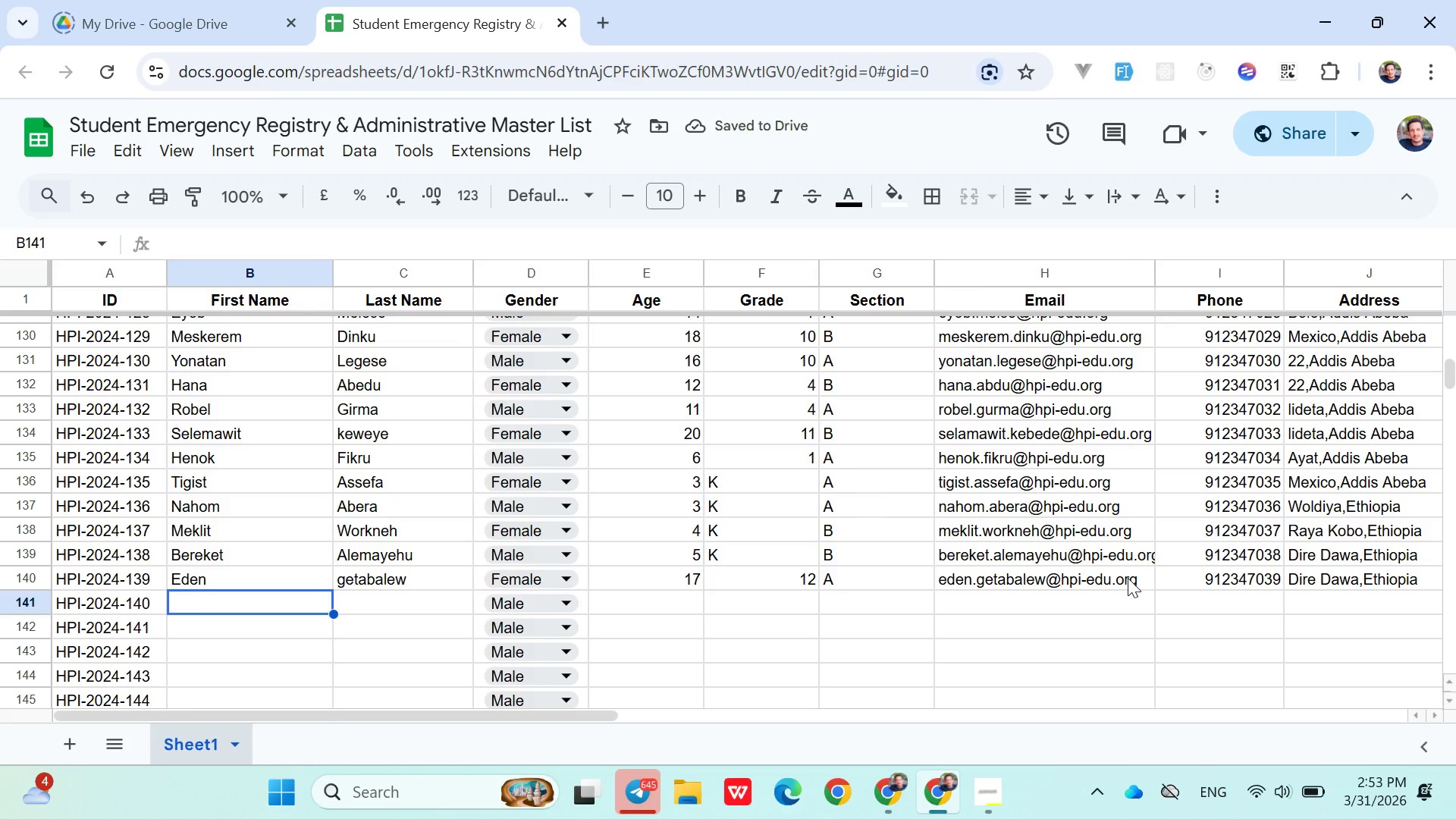 
type(Wondwosen)
 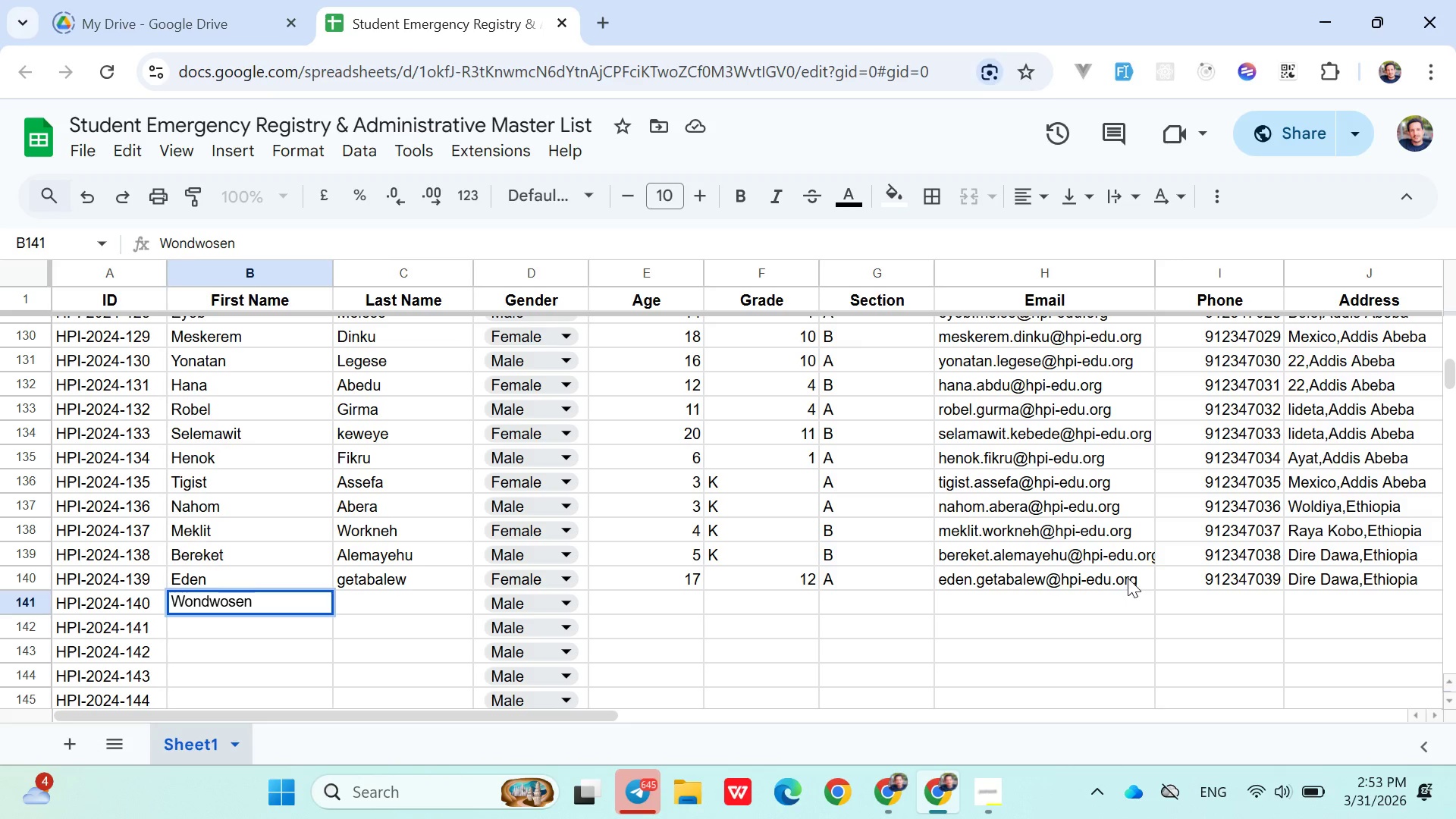 
key(ArrowRight)
 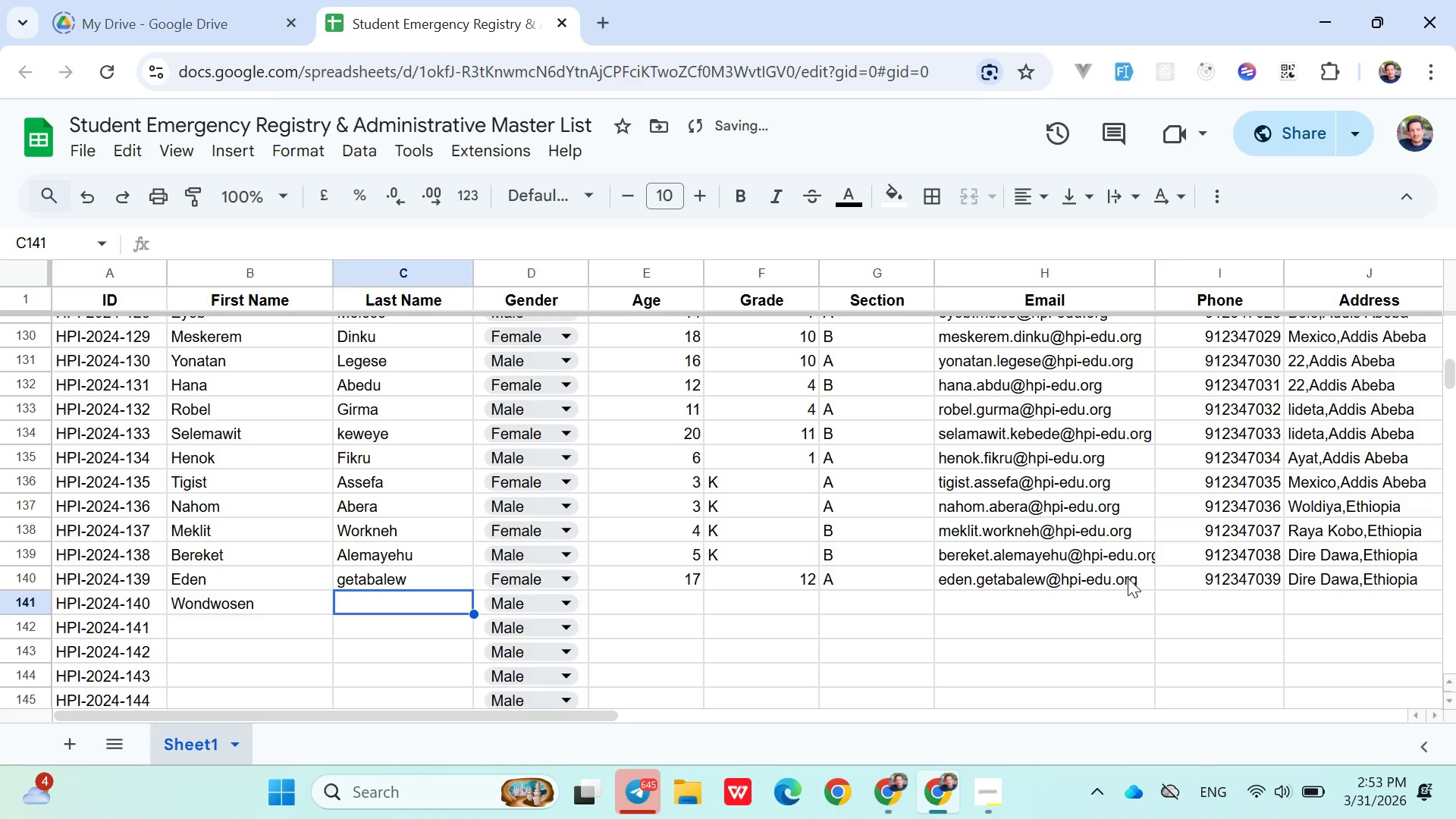 
type(Endale)
 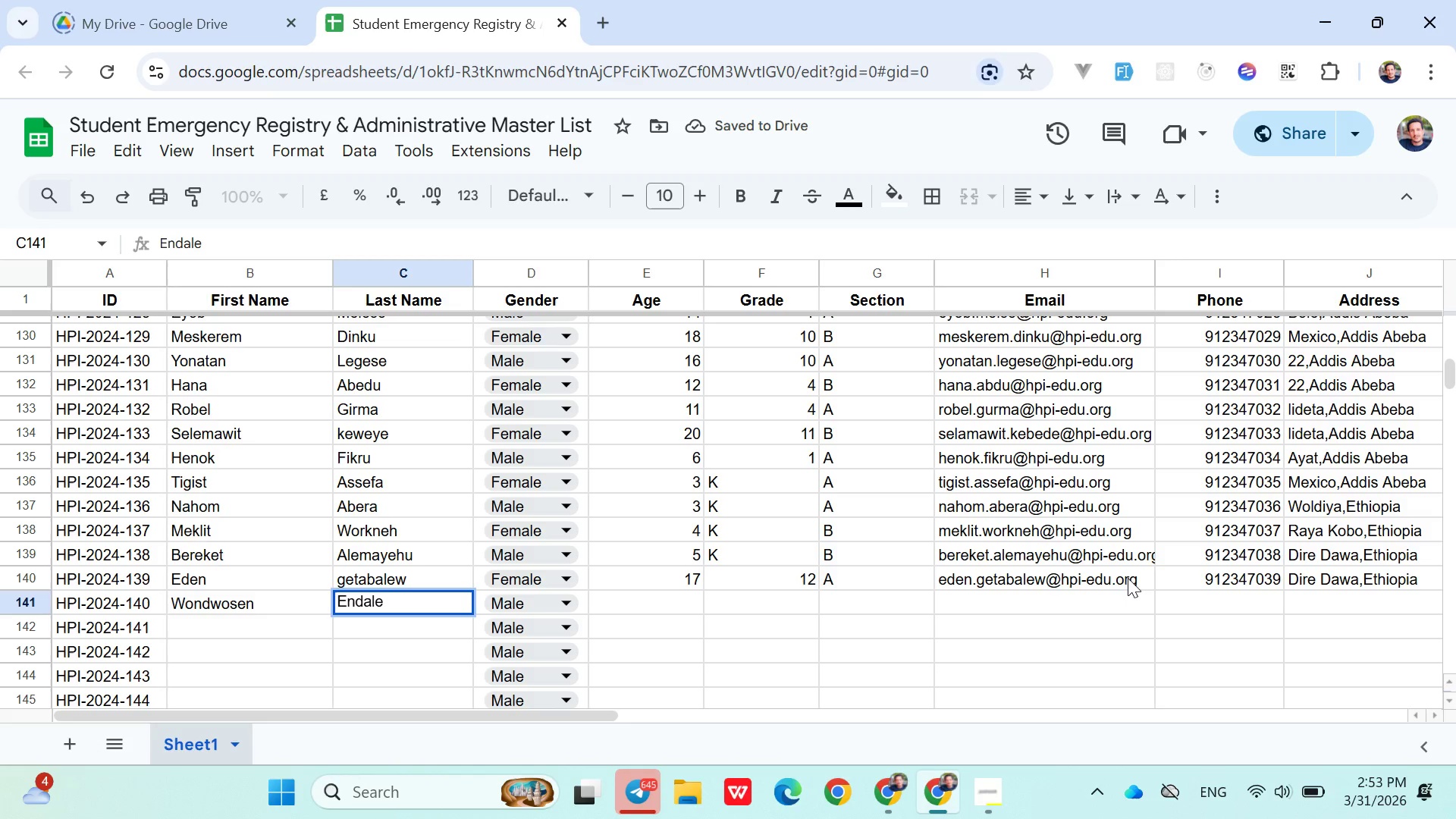 
key(ArrowRight)
 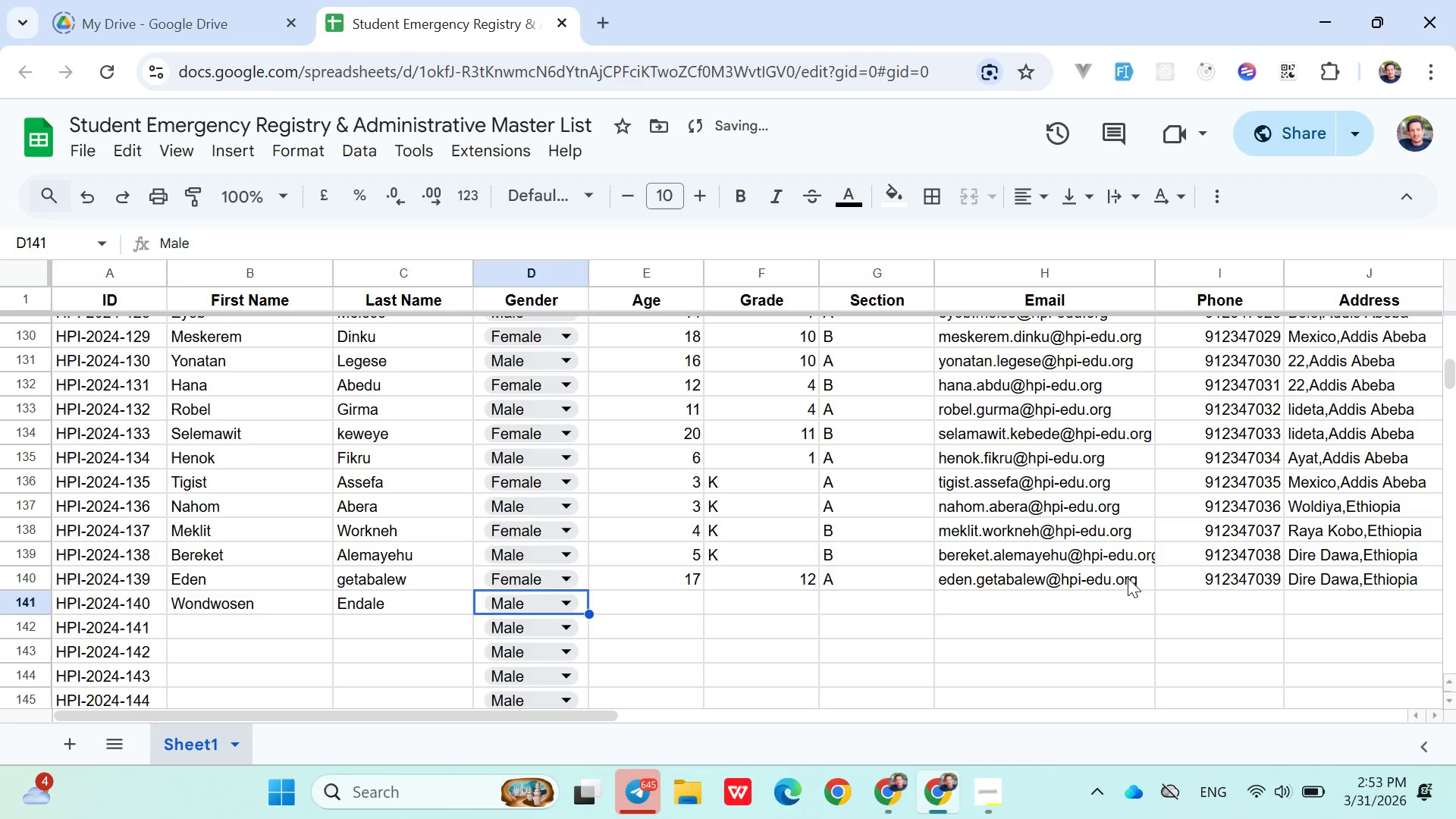 
key(ArrowRight)
 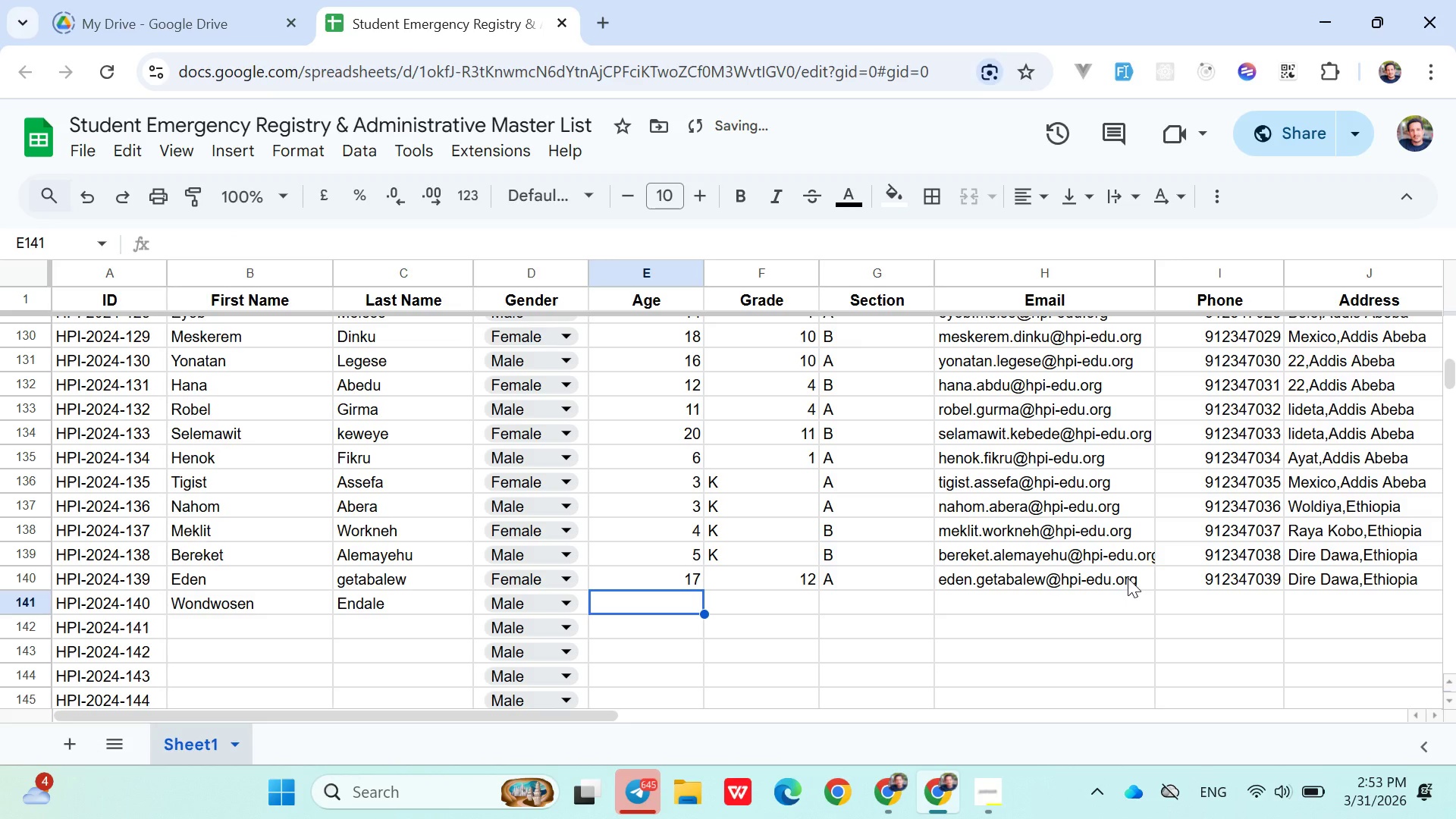 
type(12)
 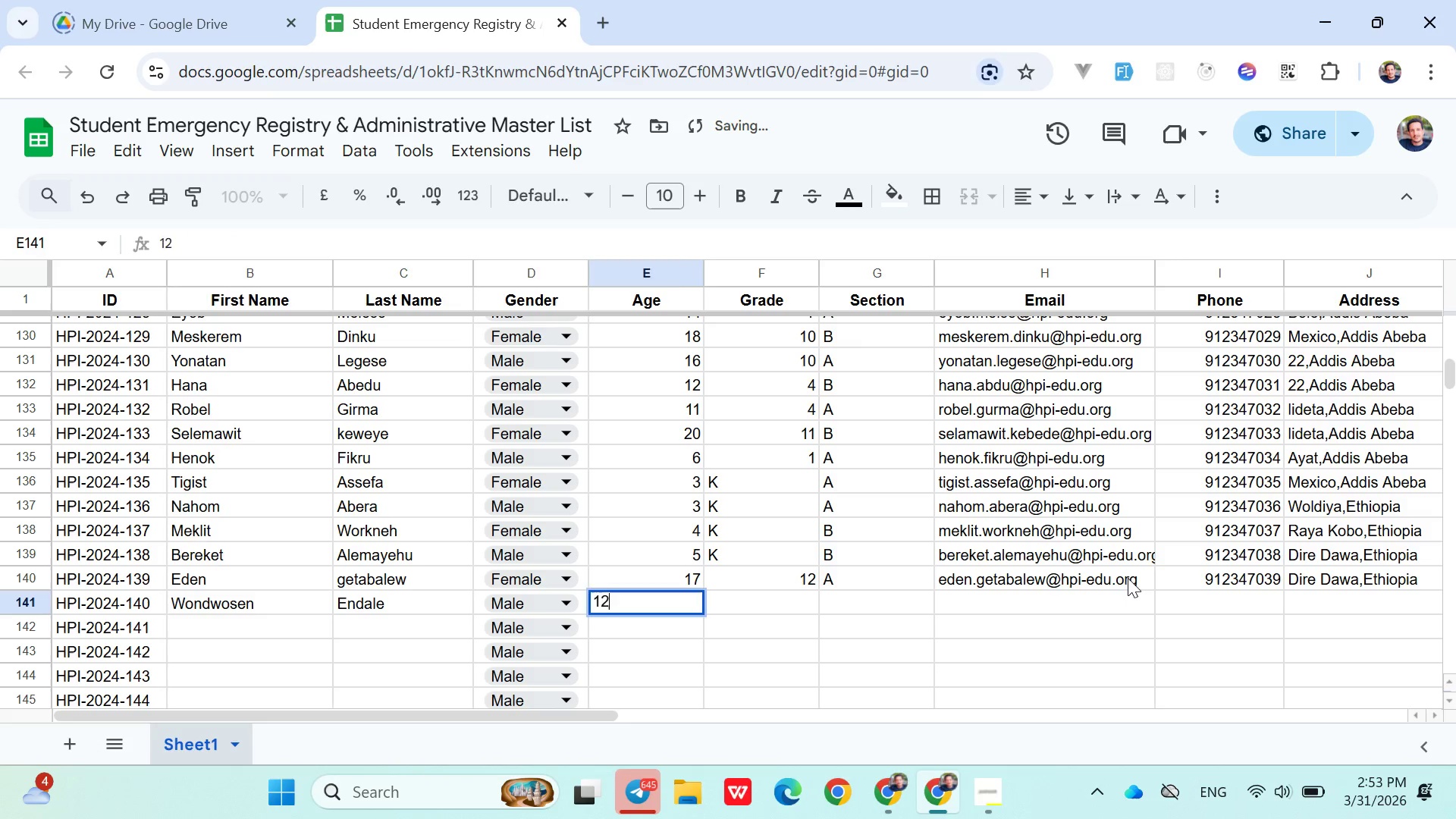 
key(ArrowRight)
 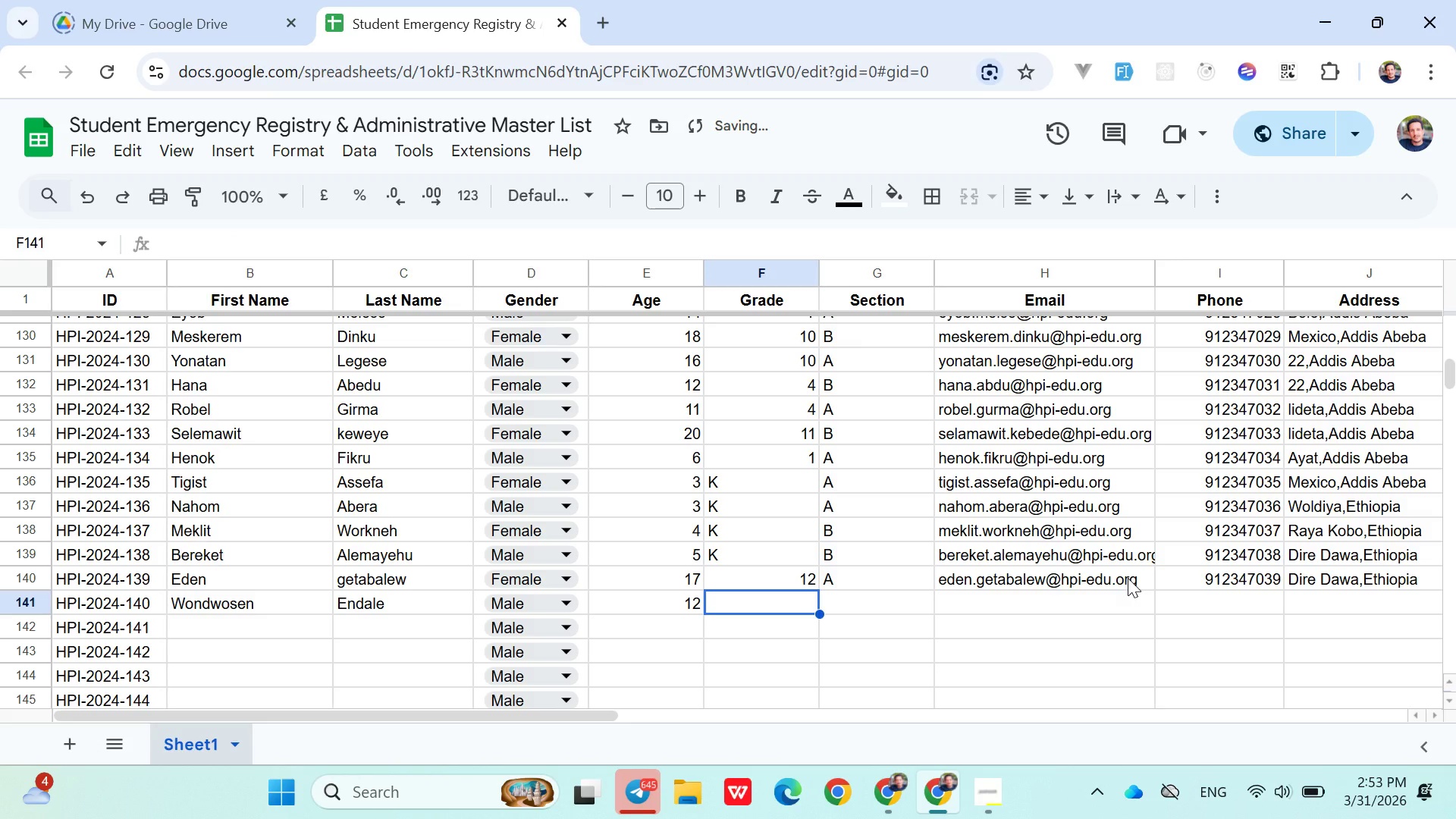 
key(4)
 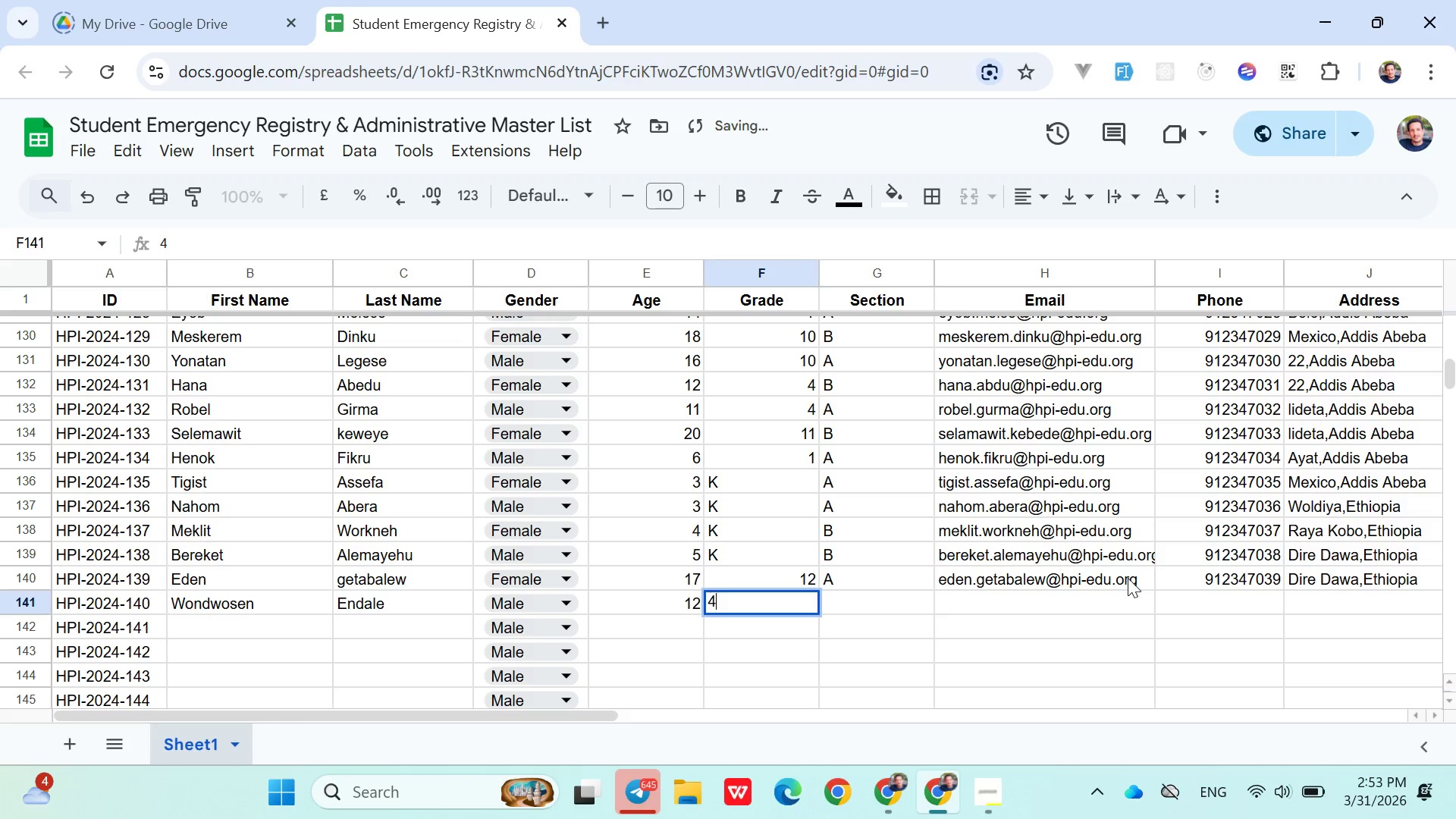 
key(ArrowRight)
 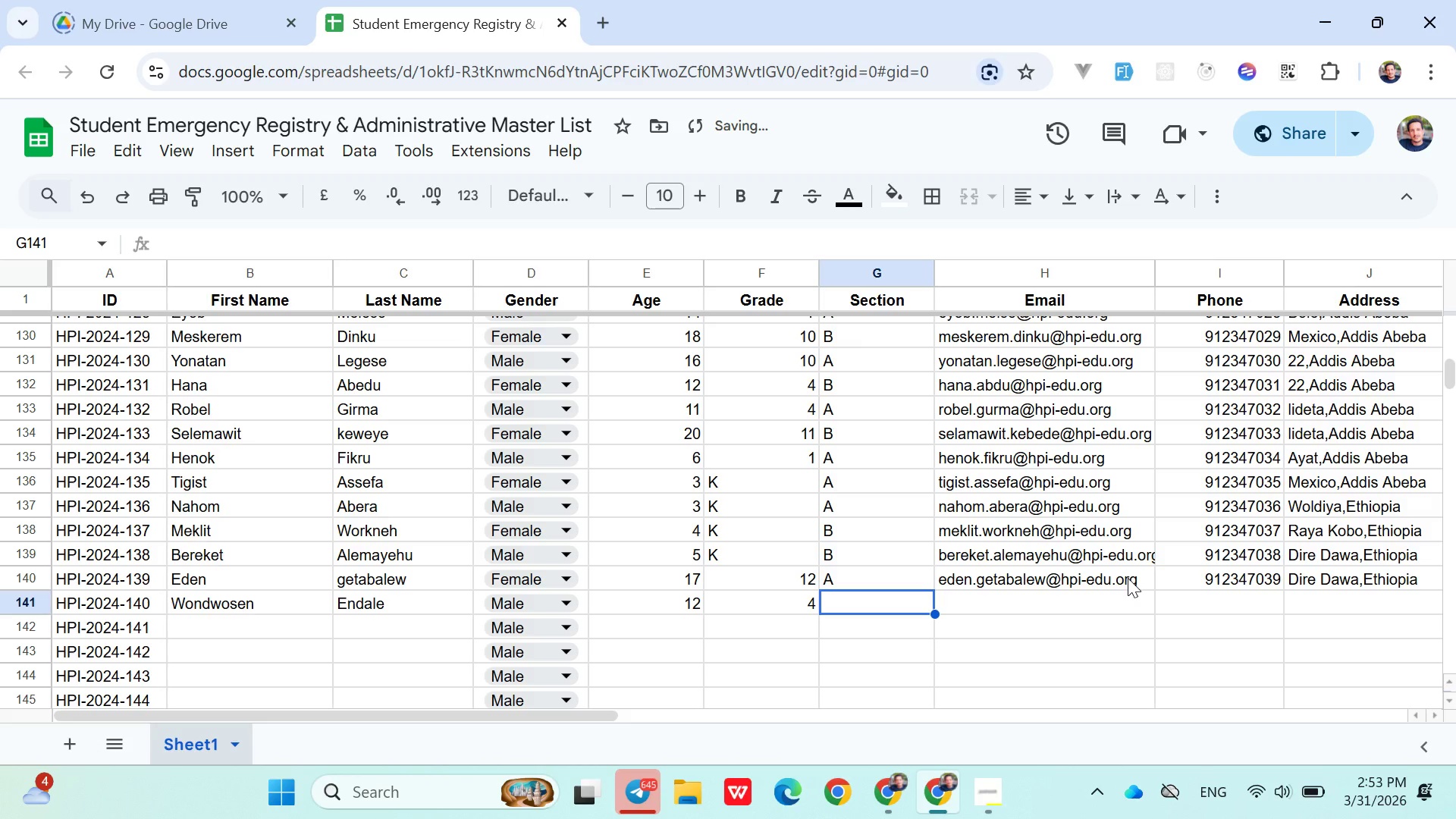 
key(Shift+ShiftLeft)
 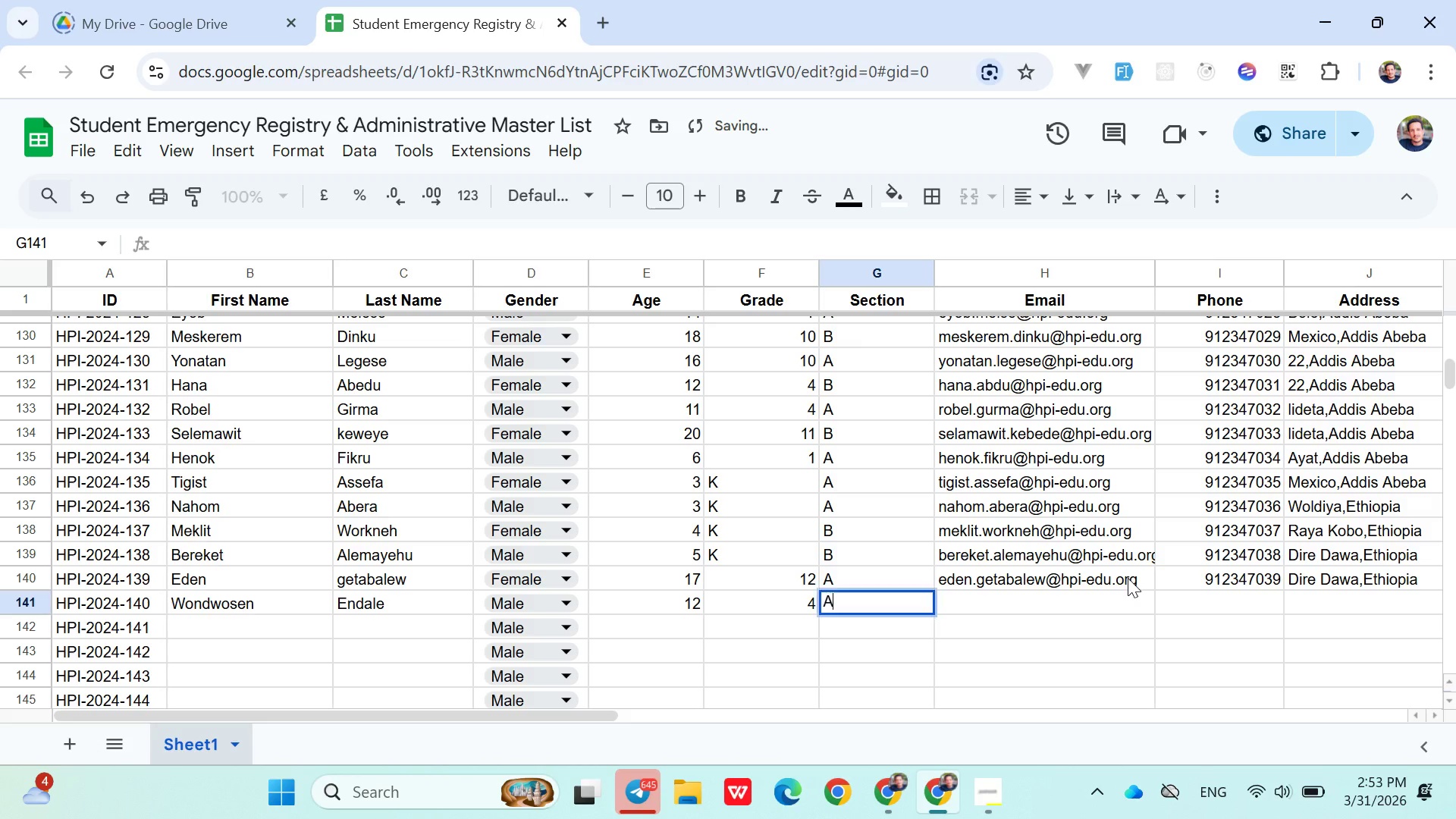 
key(Shift+A)
 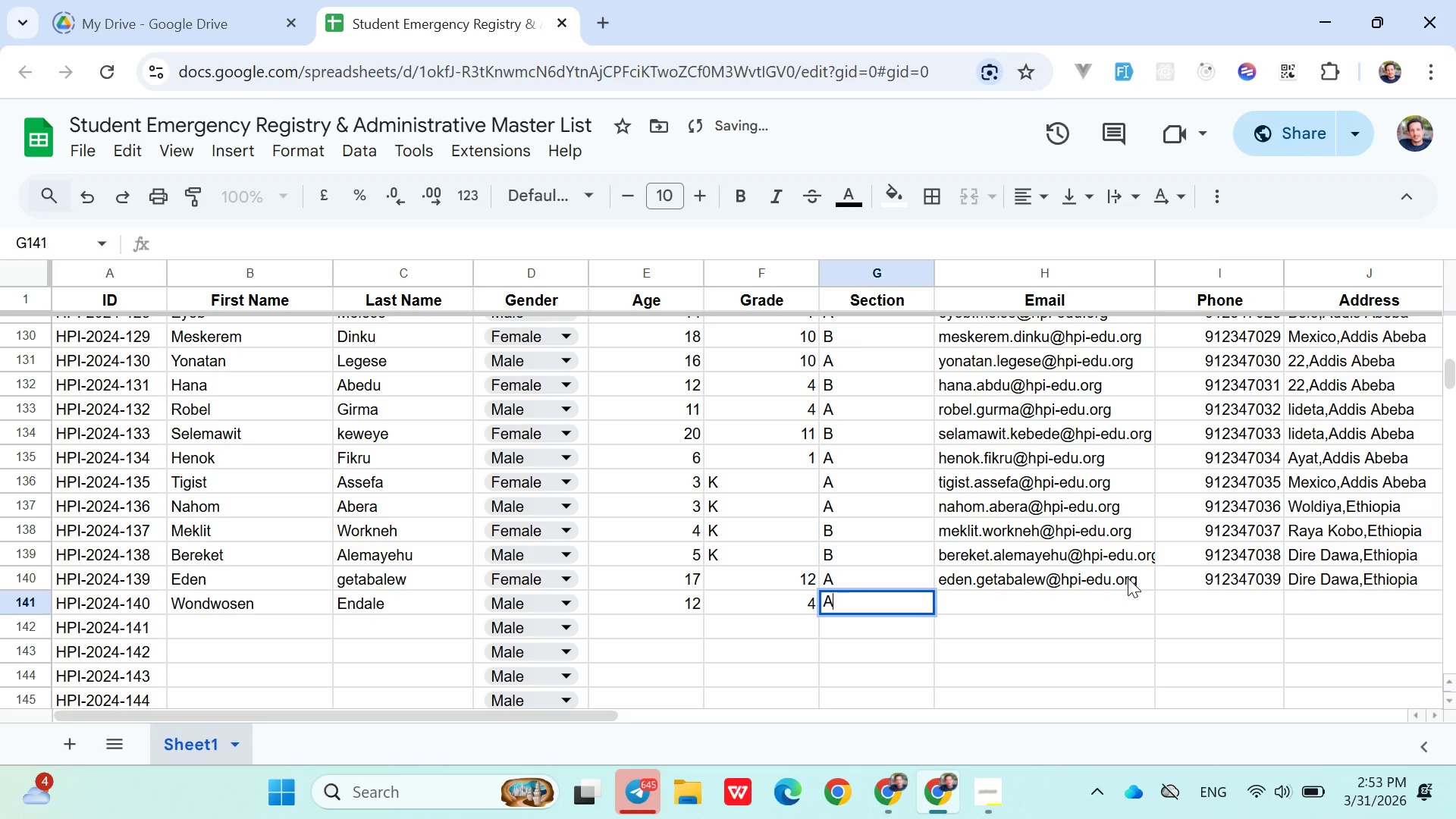 
key(ArrowRight)
 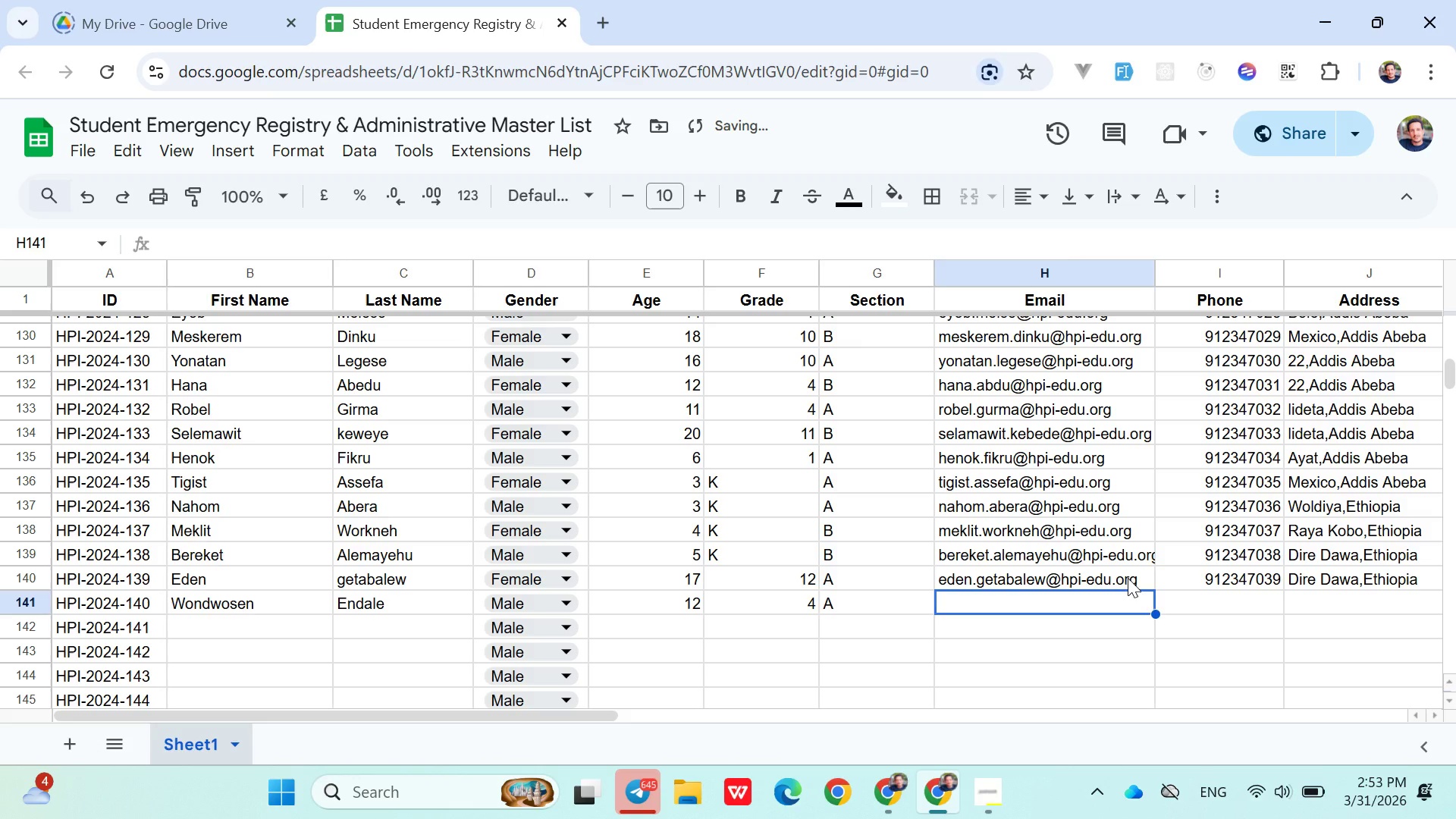 
type(weondeson.endale@g)
key(Backspace)
type(hpi-edu.org)
 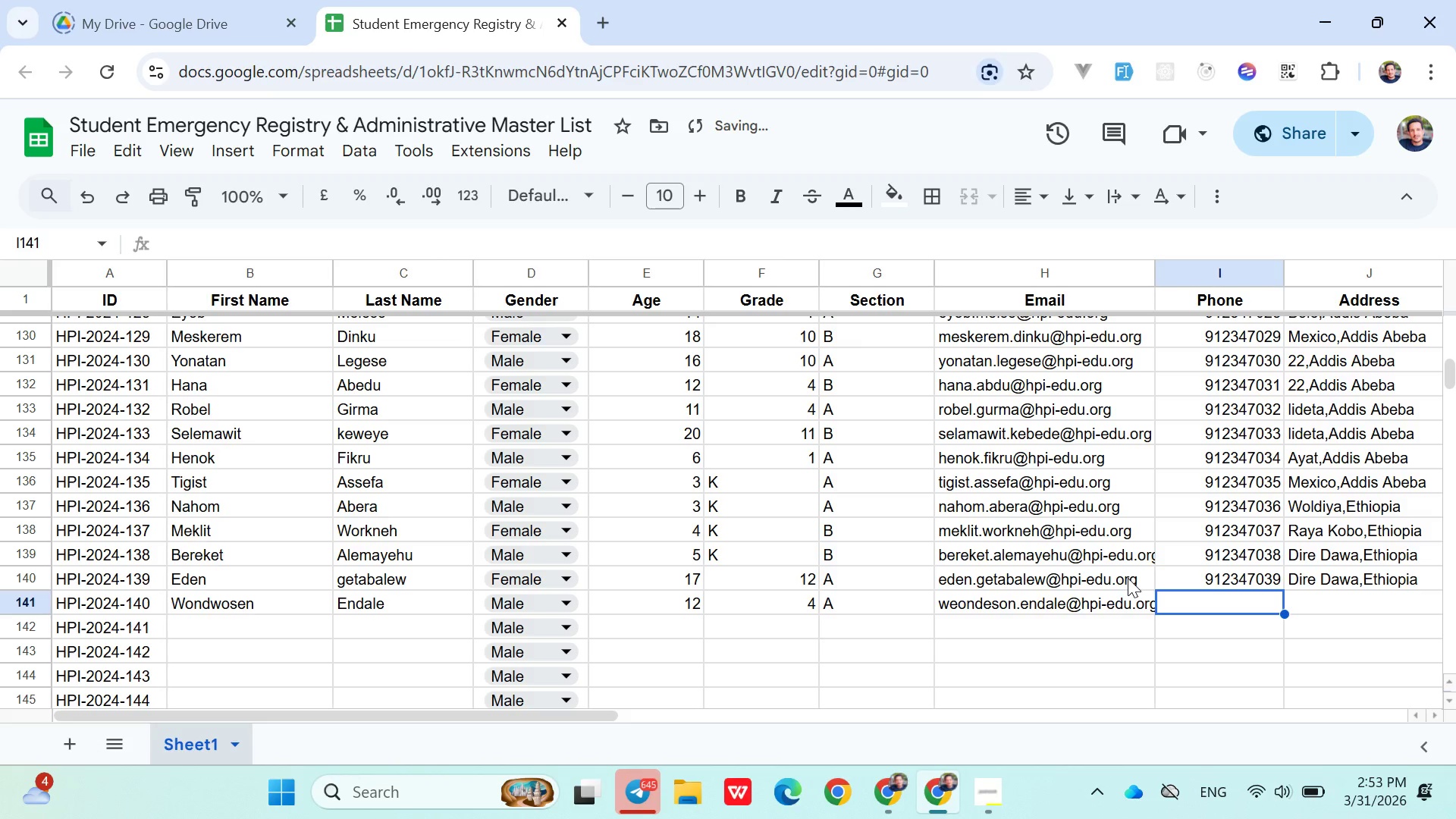 
 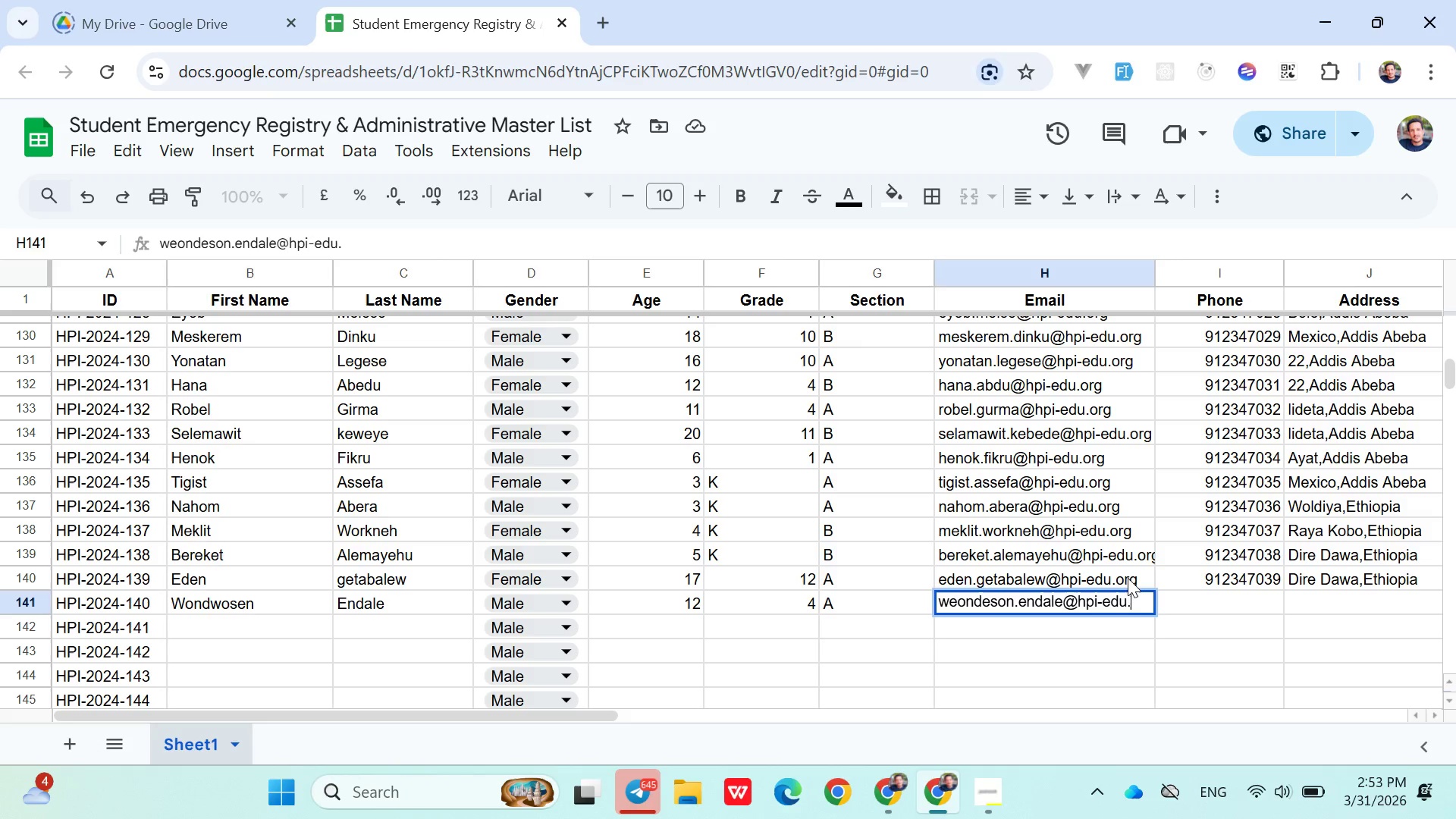 
key(ArrowRight)
 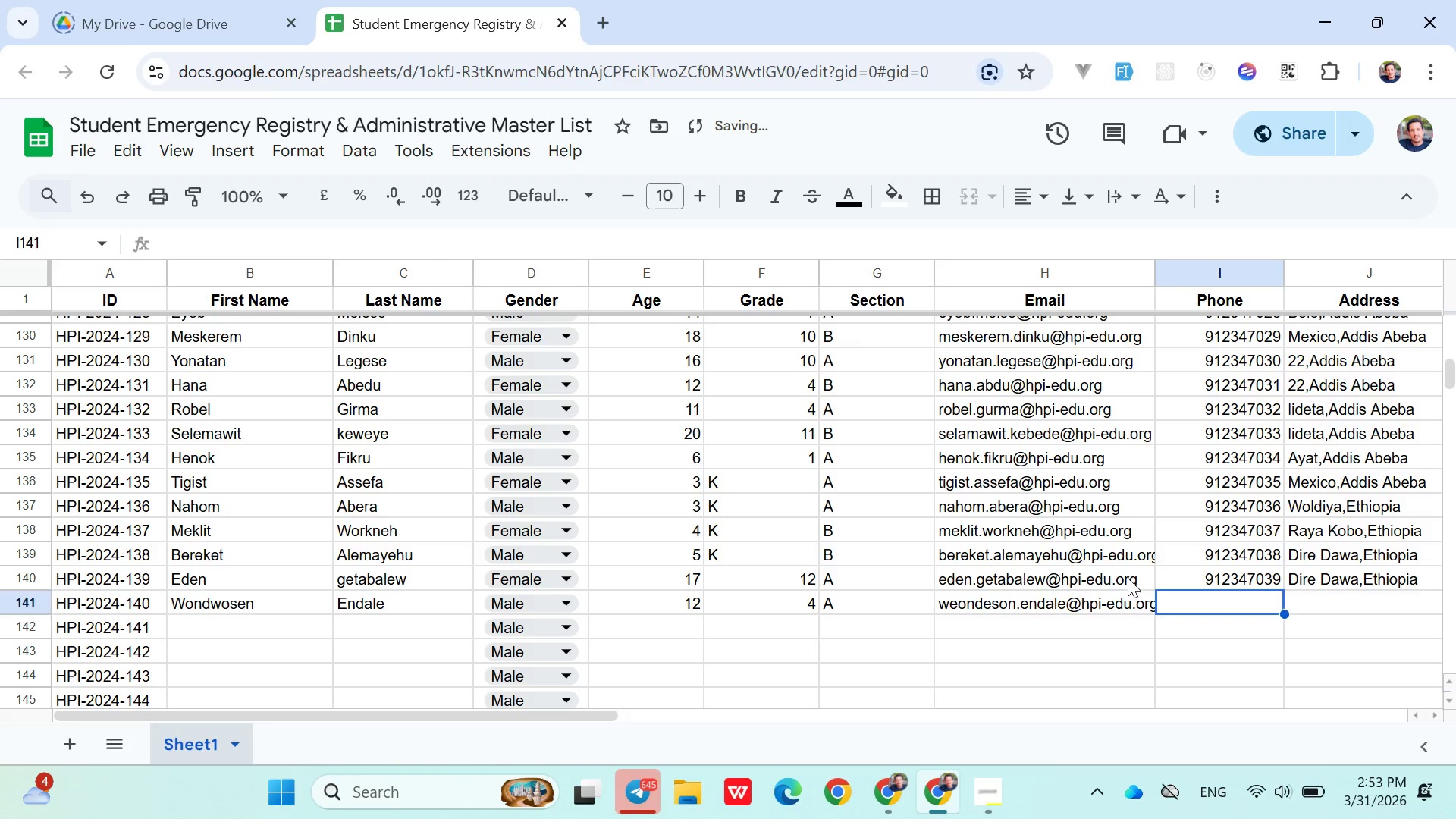 
type(0912347040)
 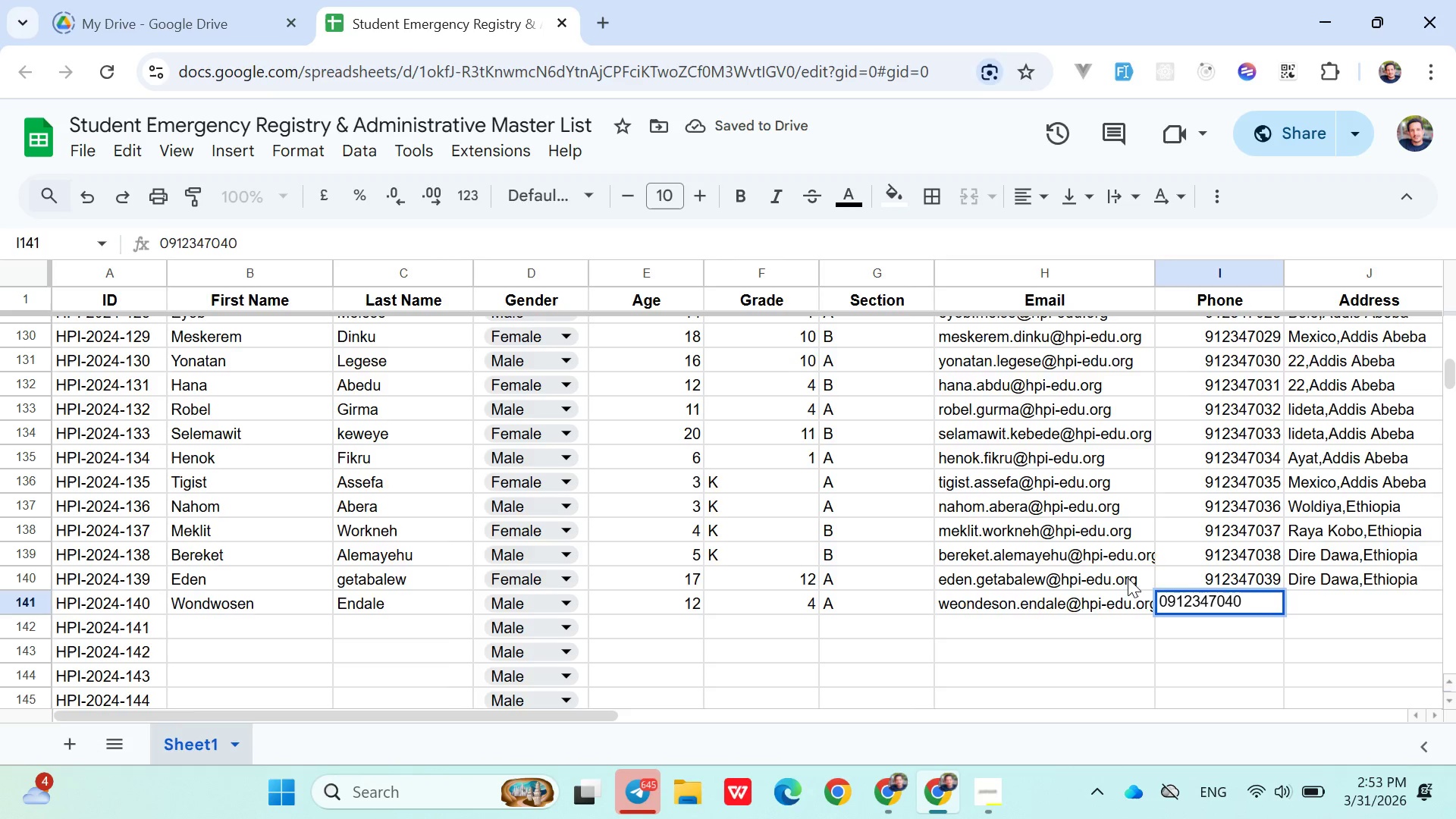 
key(ArrowRight)
 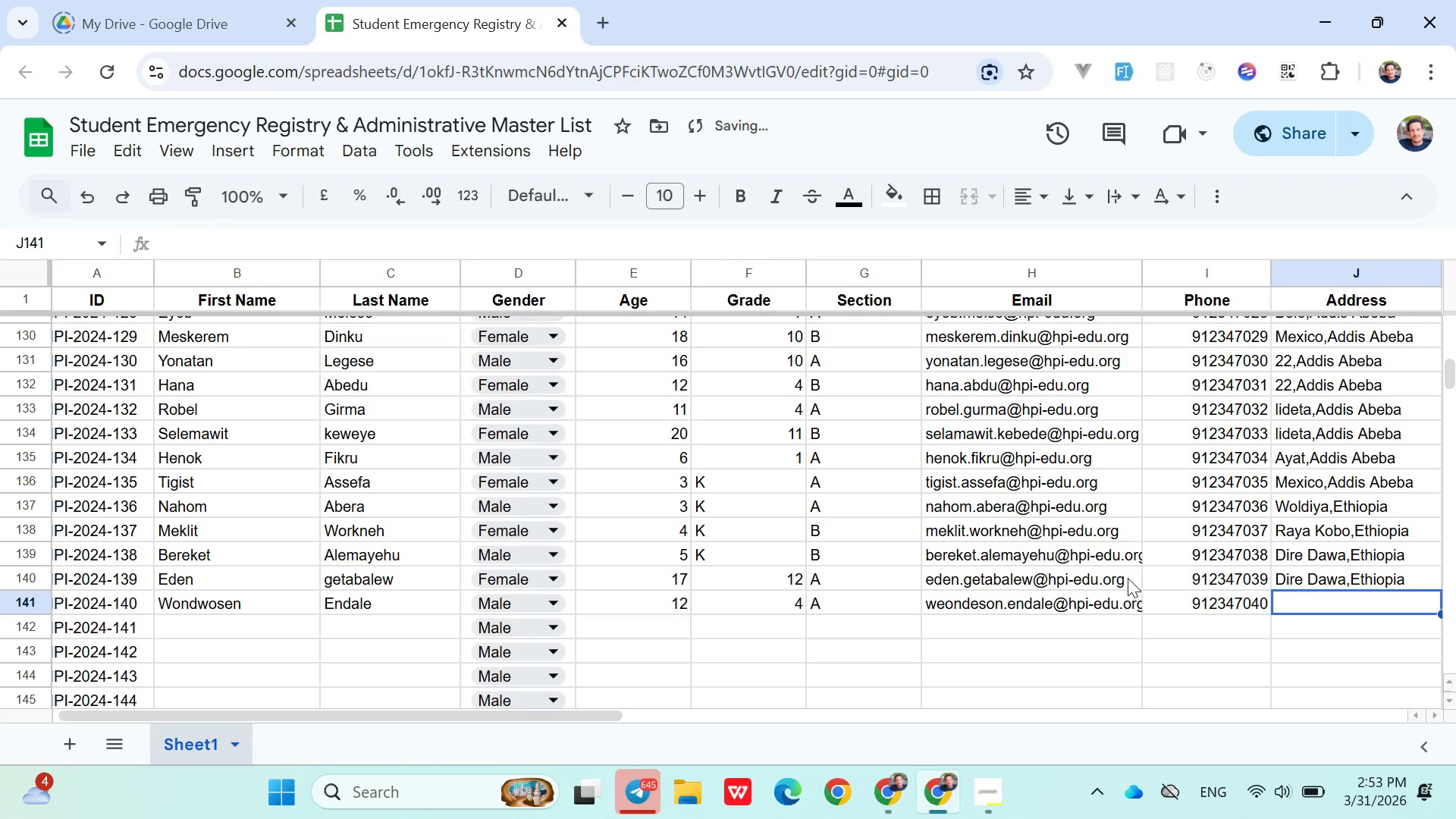 
hold_key(key=ShiftLeft, duration=1.12)
 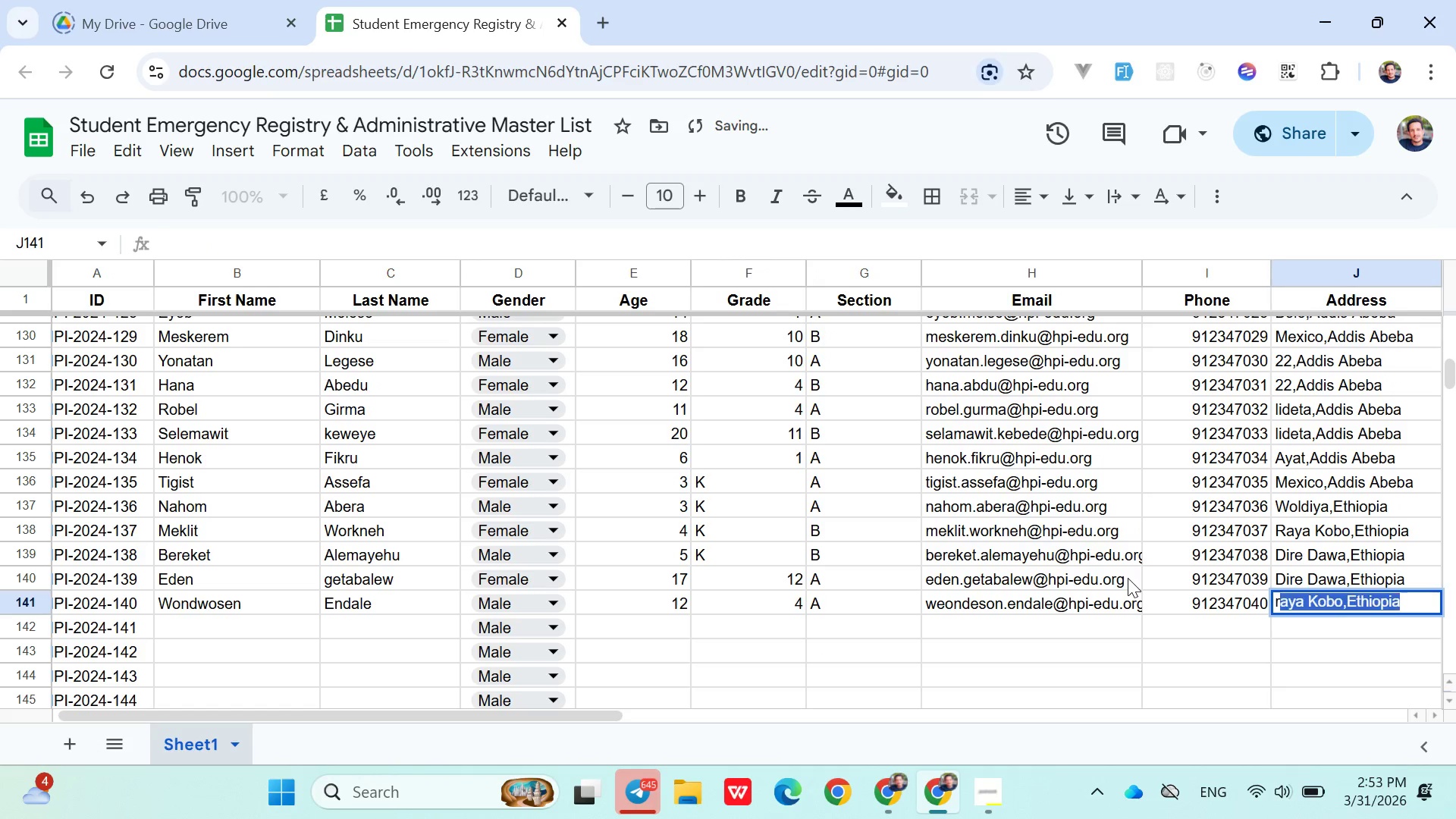 
type(rayy)
key(Backspace)
type(a)
 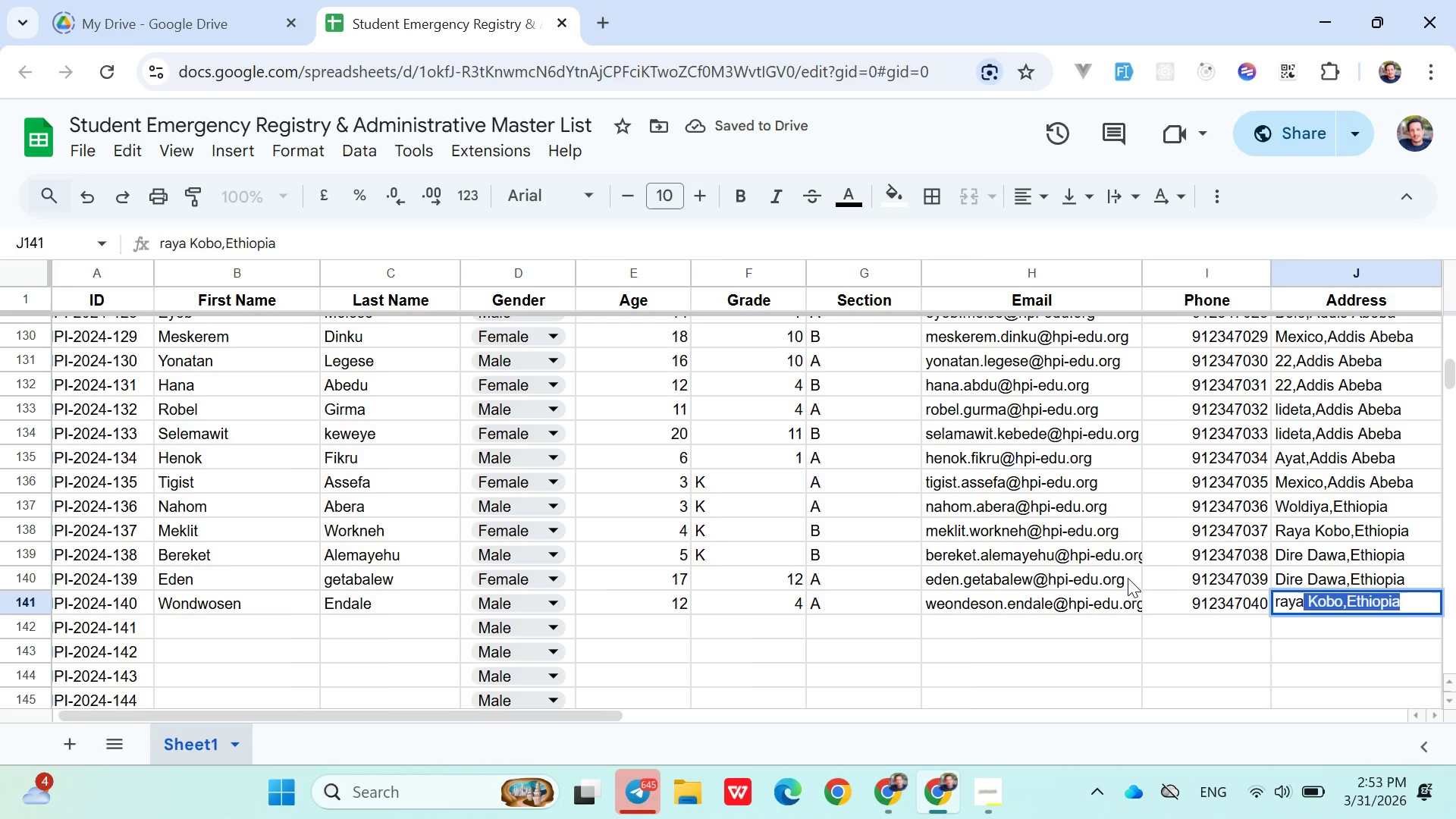 
key(ArrowRight)
 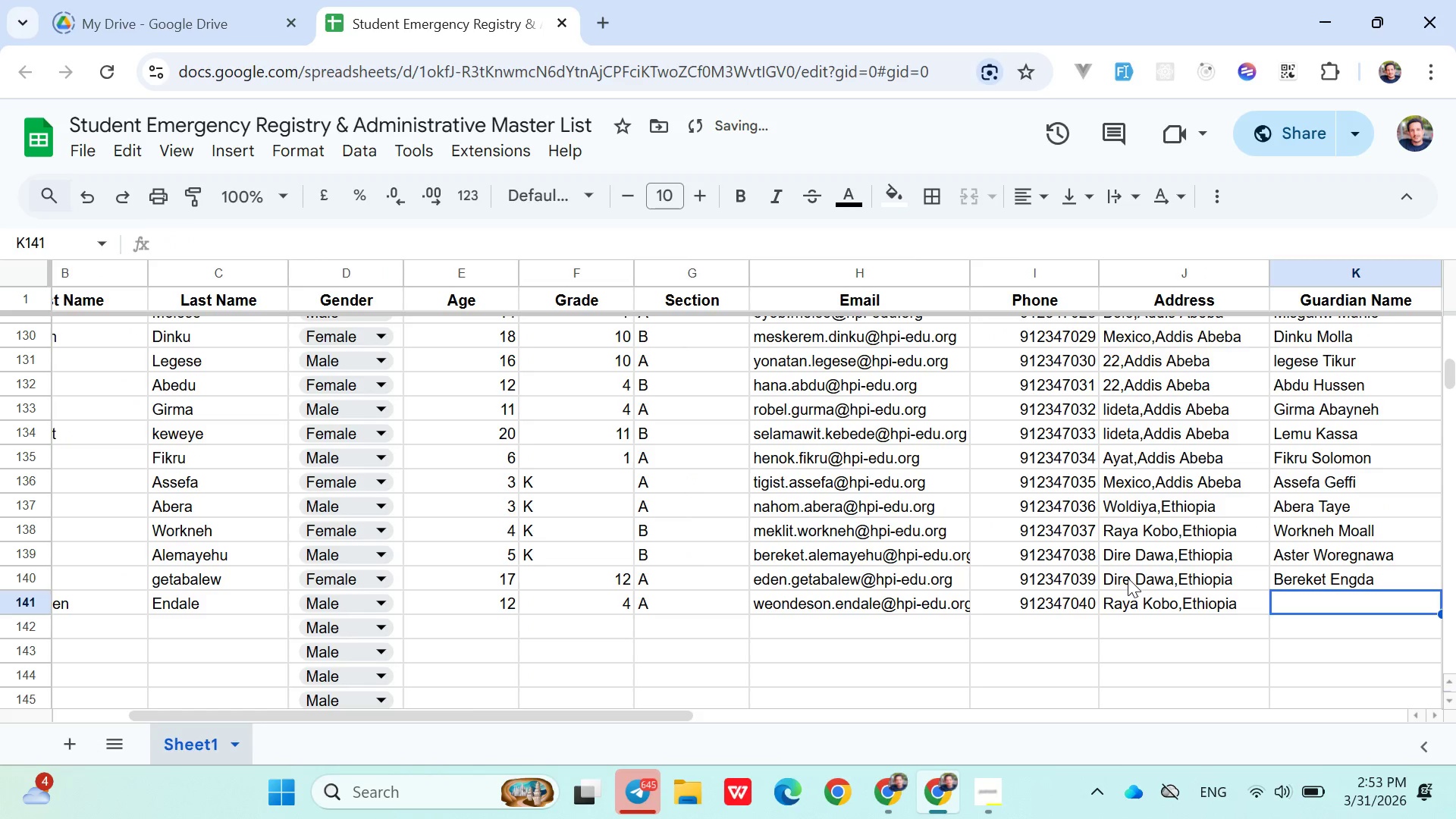 
hold_key(key=ShiftLeft, duration=1.51)
 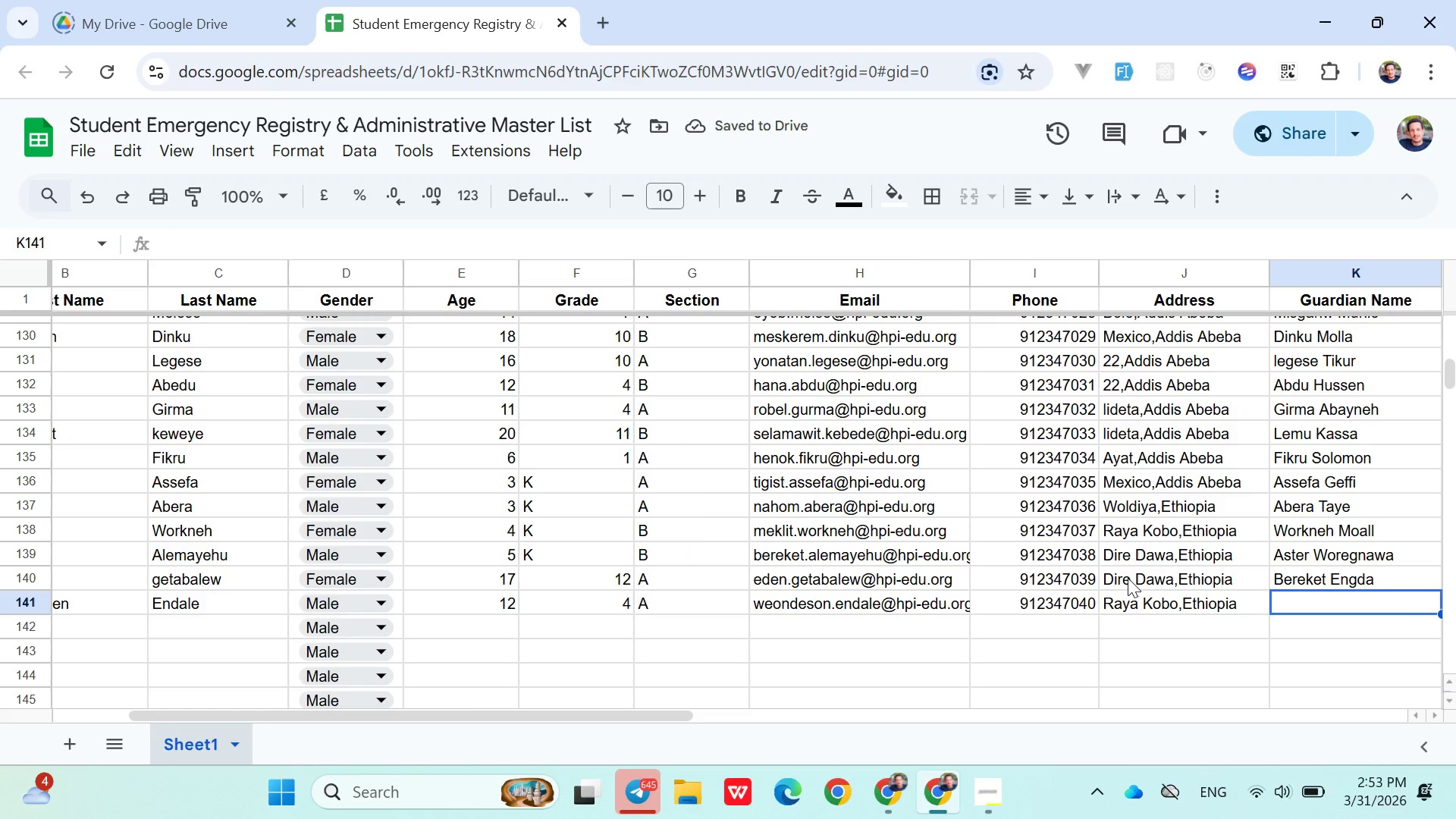 
hold_key(key=ShiftLeft, duration=1.5)
 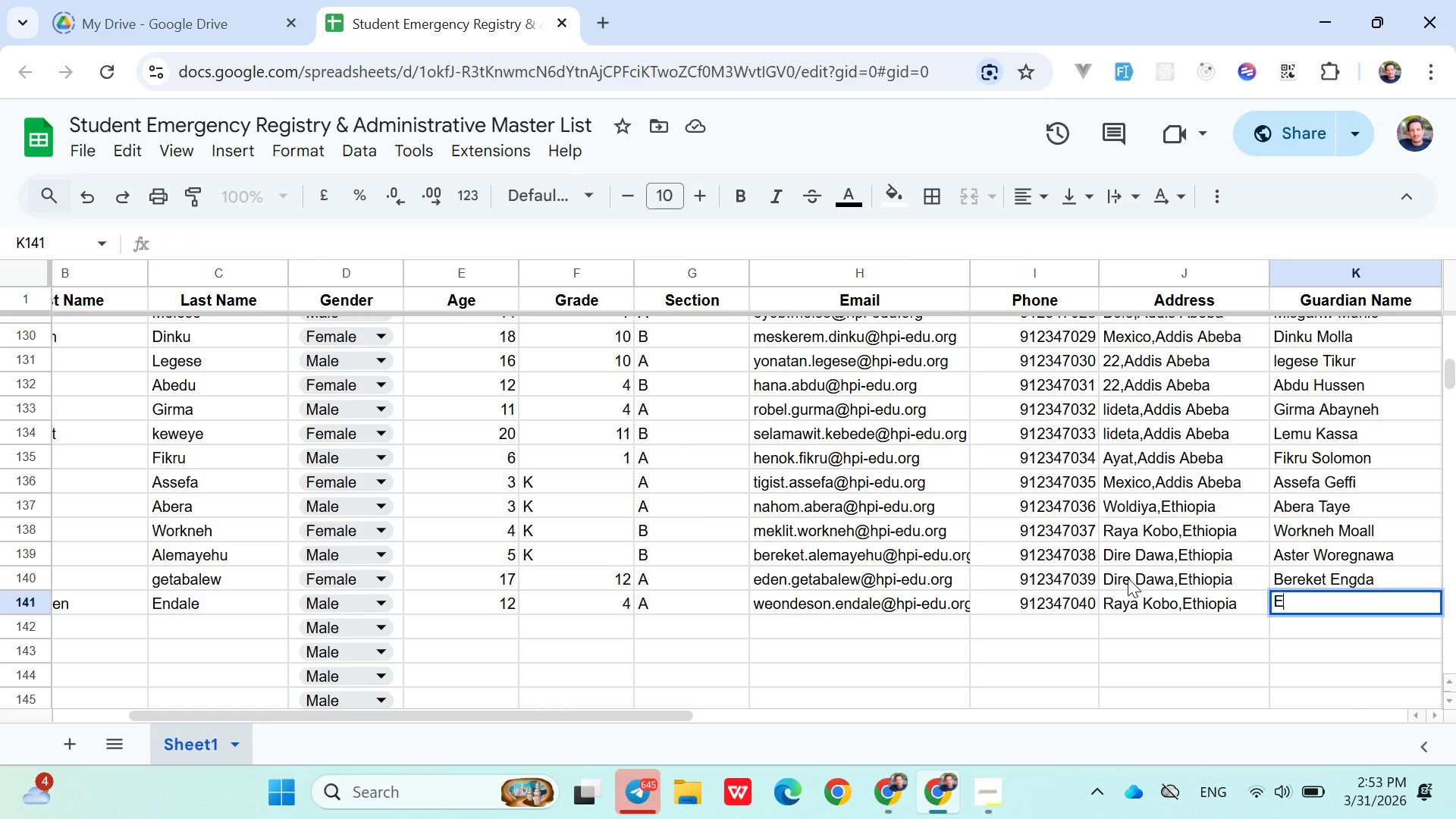 
type(Endale Degefie)
 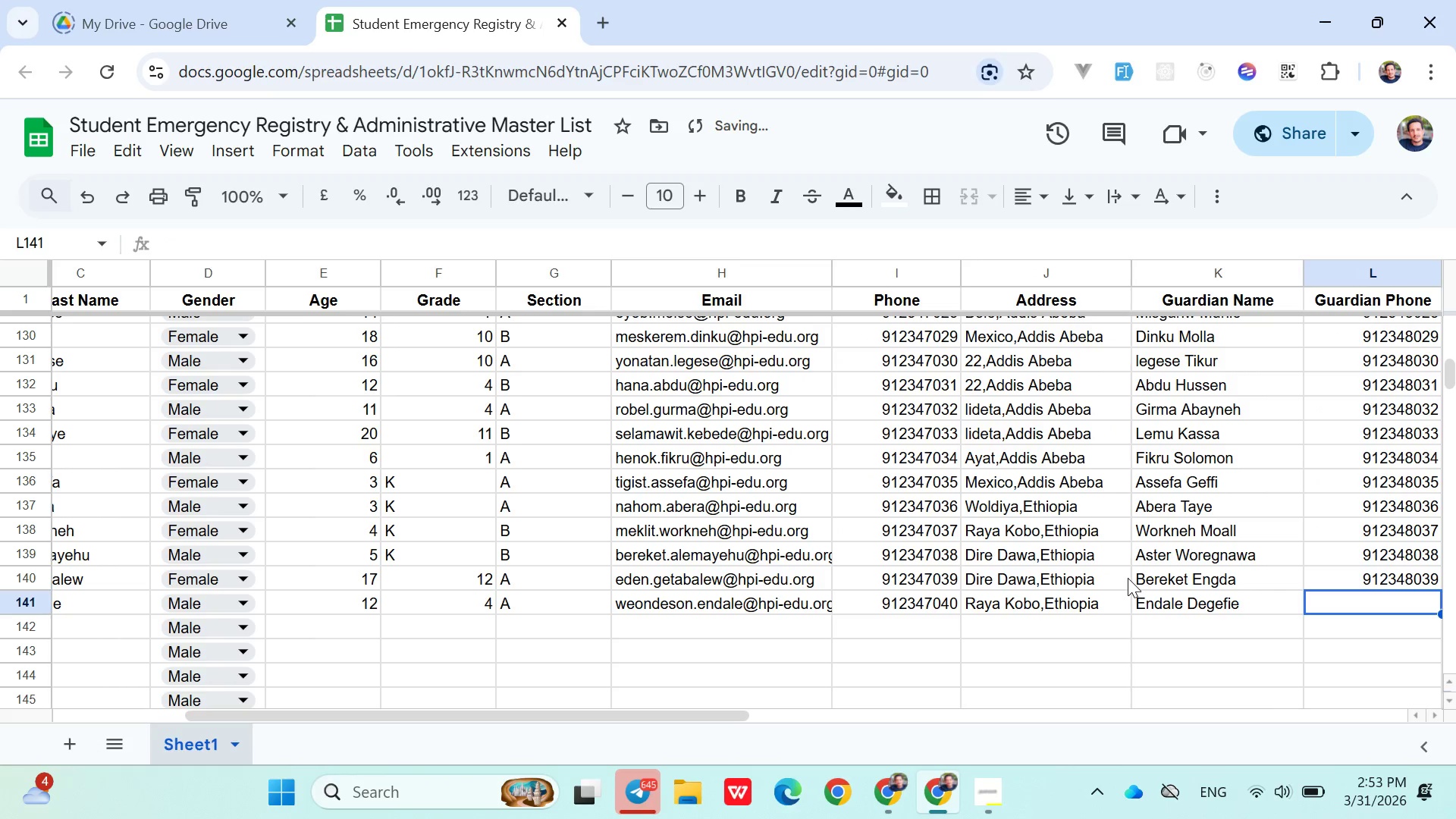 
 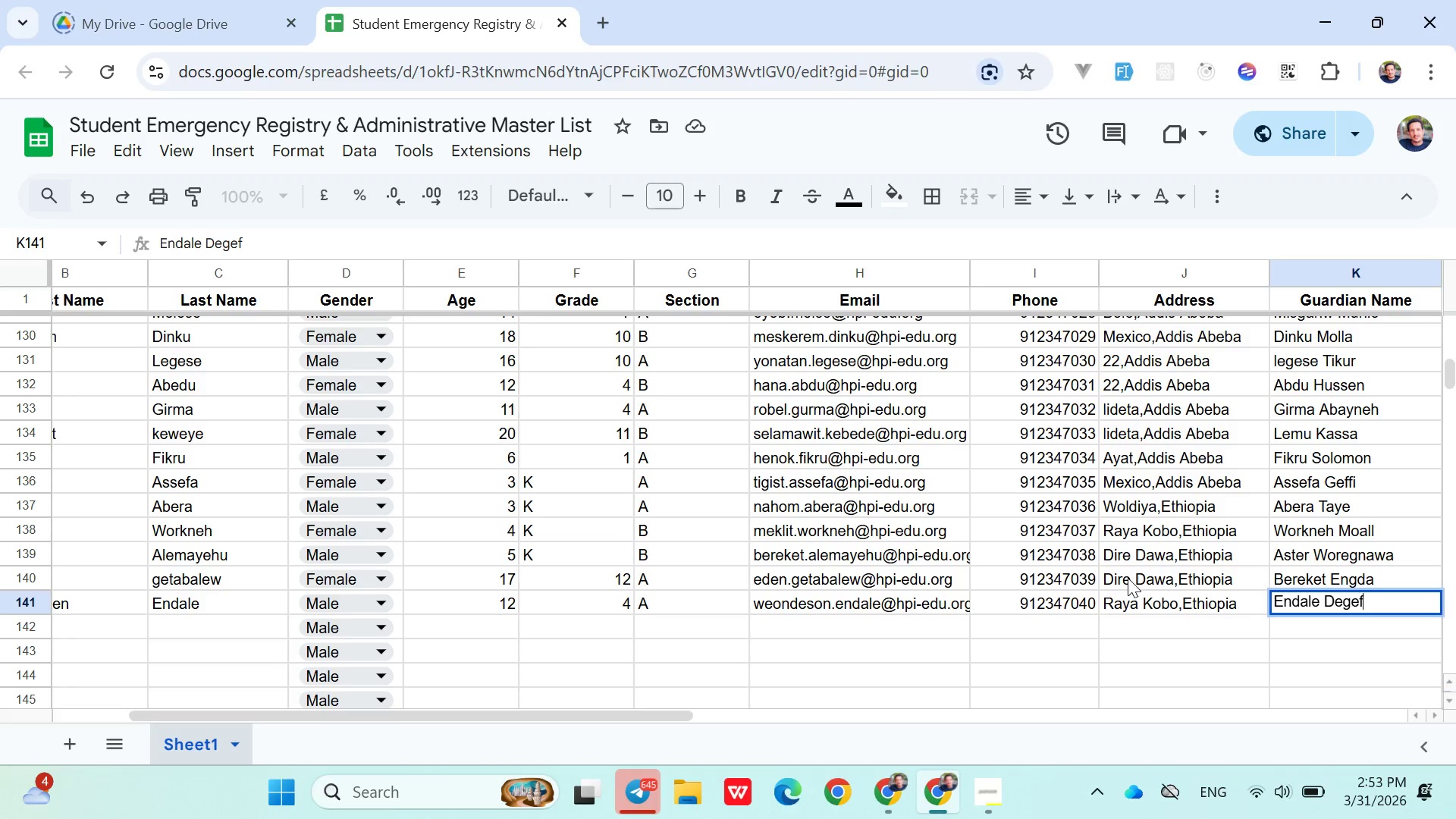 
key(ArrowRight)
 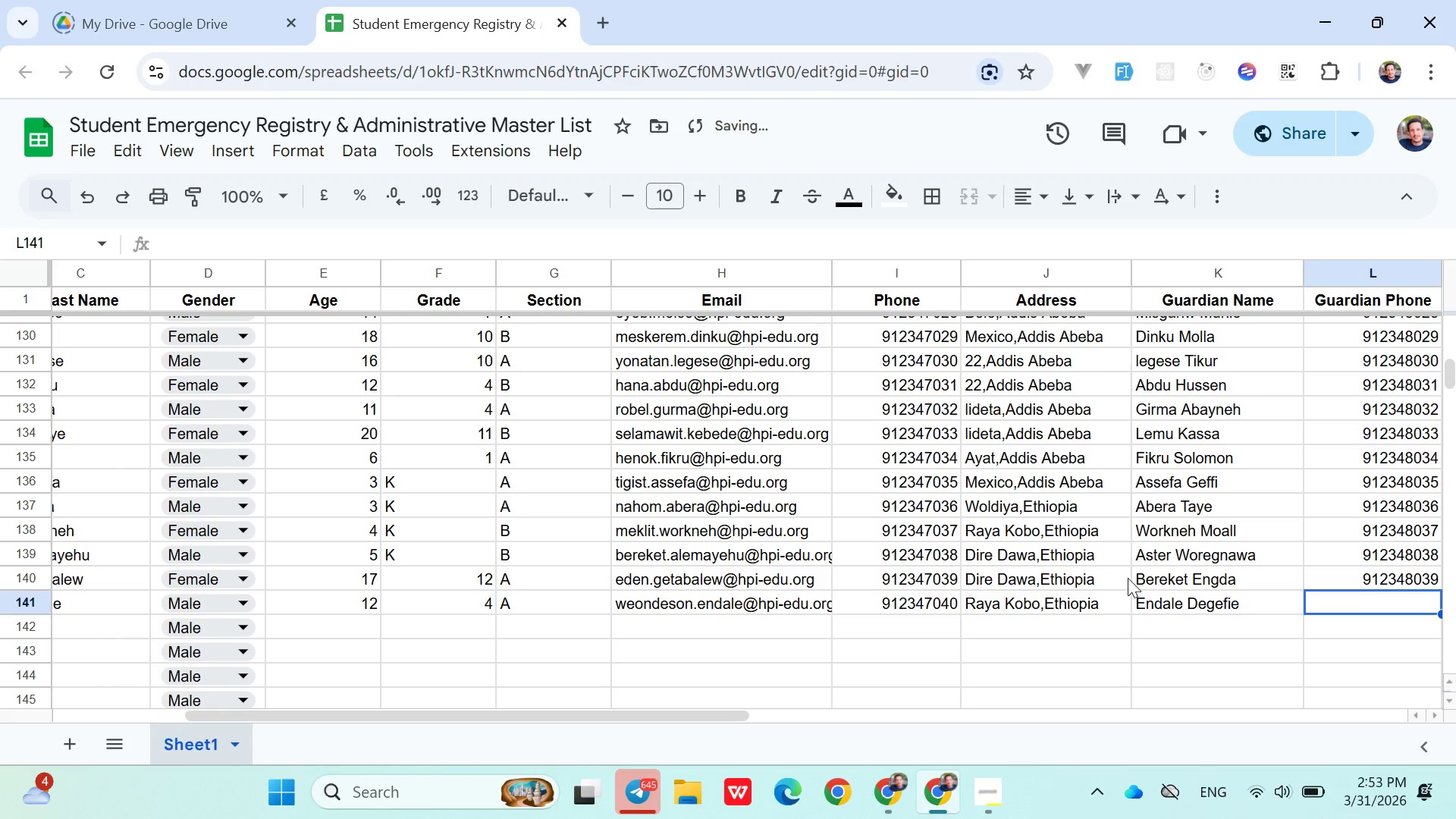 
type(0912348040)
 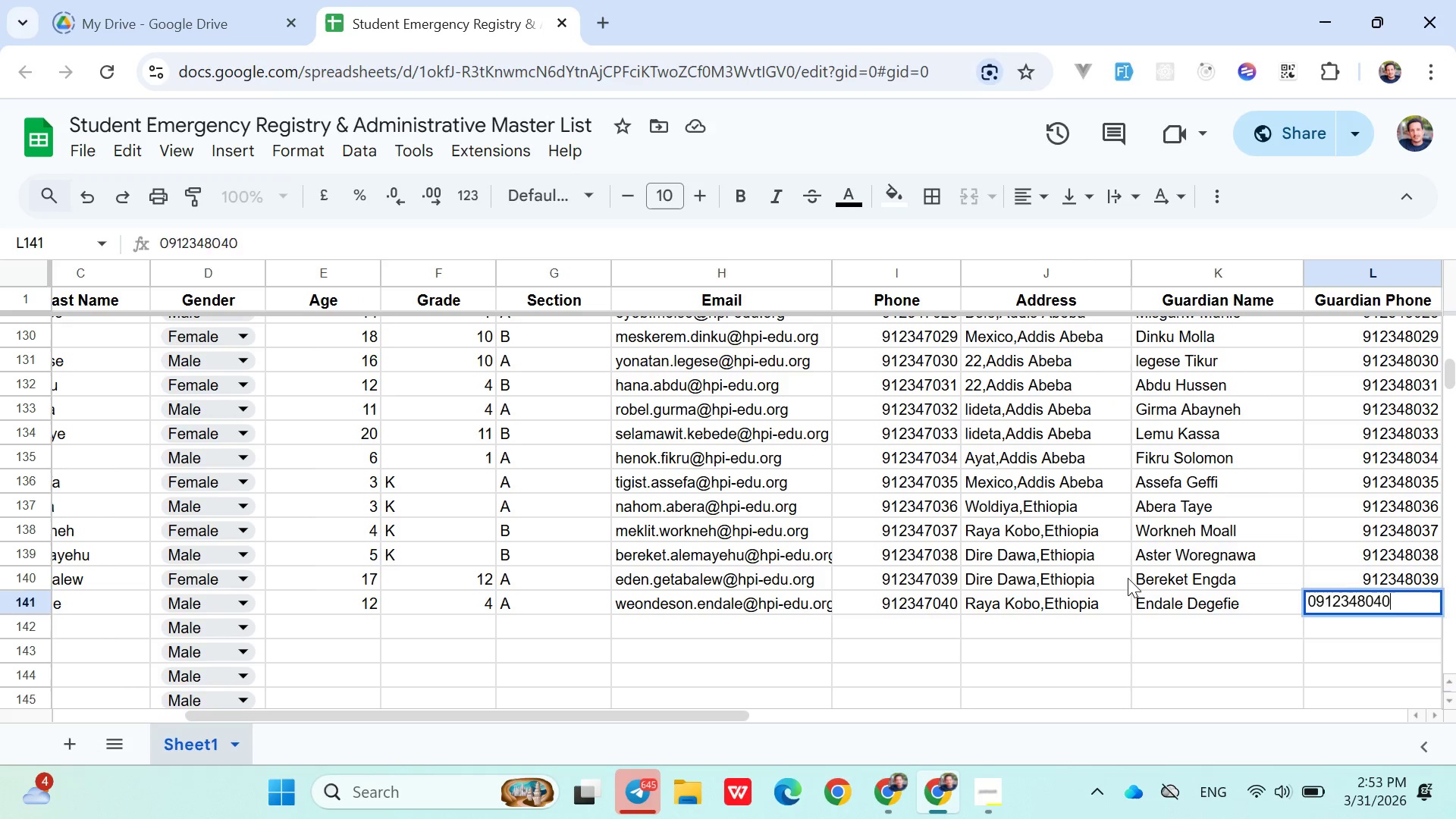 
key(ArrowDown)
 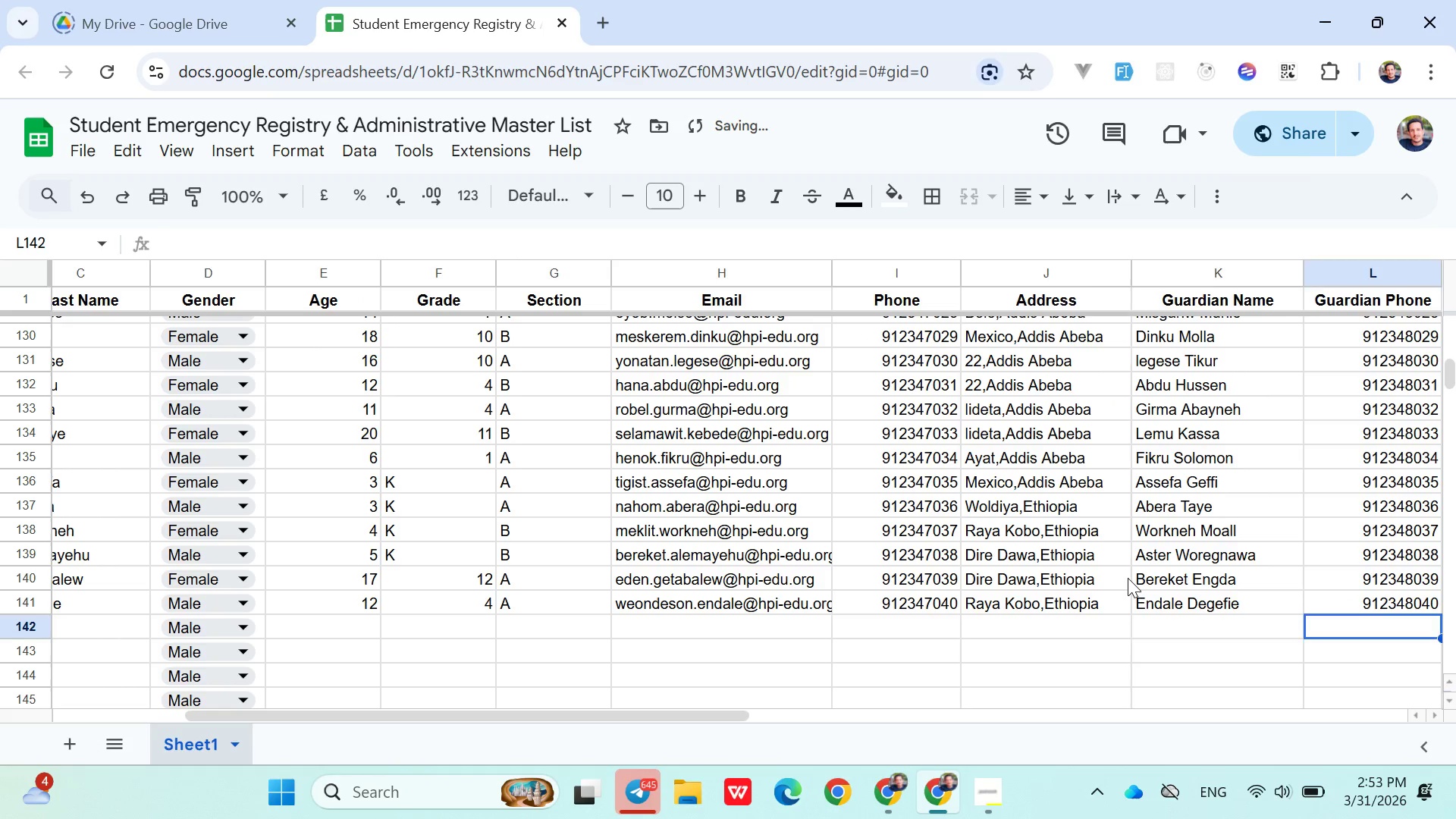 
hold_key(key=ArrowLeft, duration=1.03)
 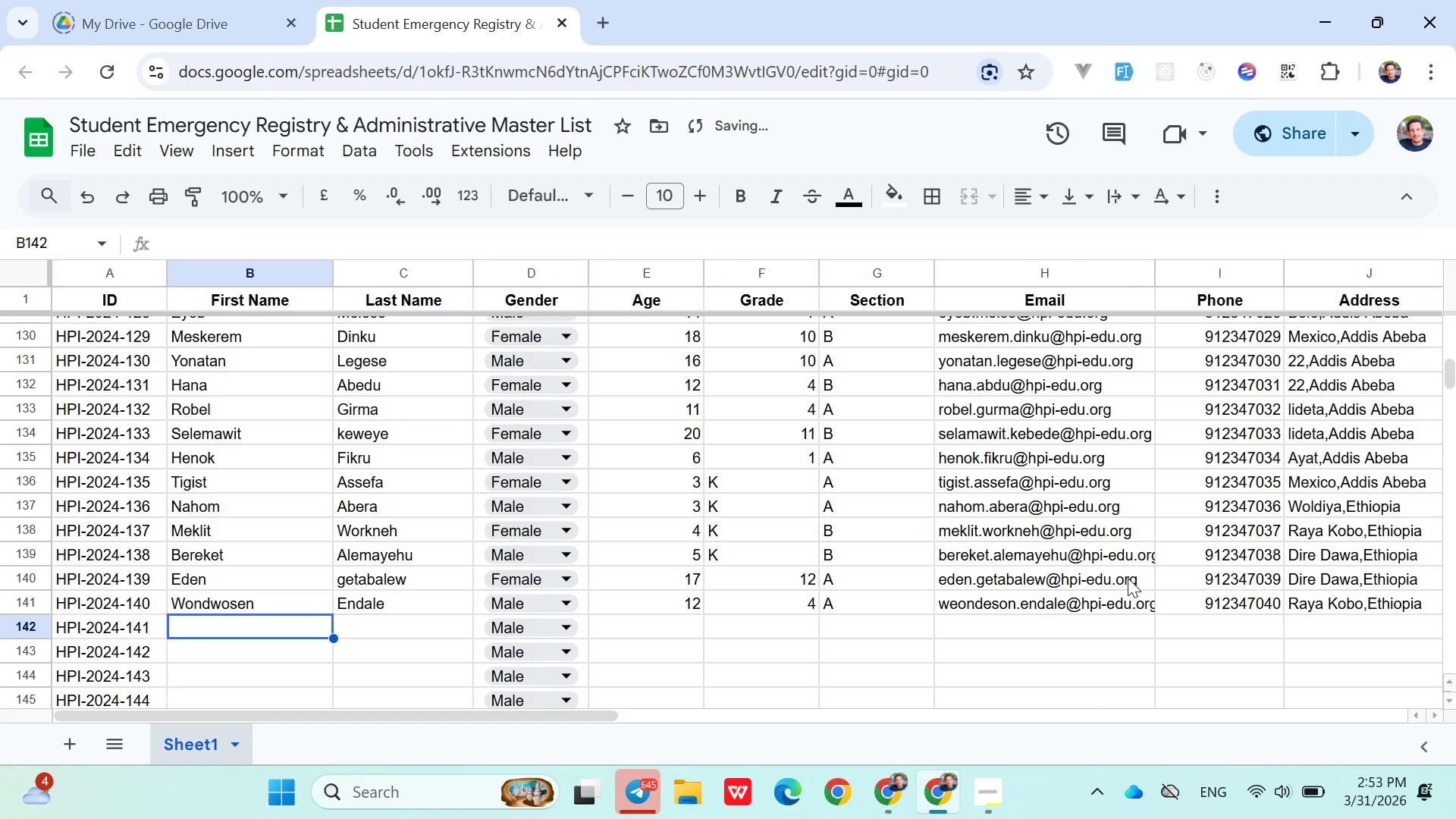 
key(ArrowRight)
 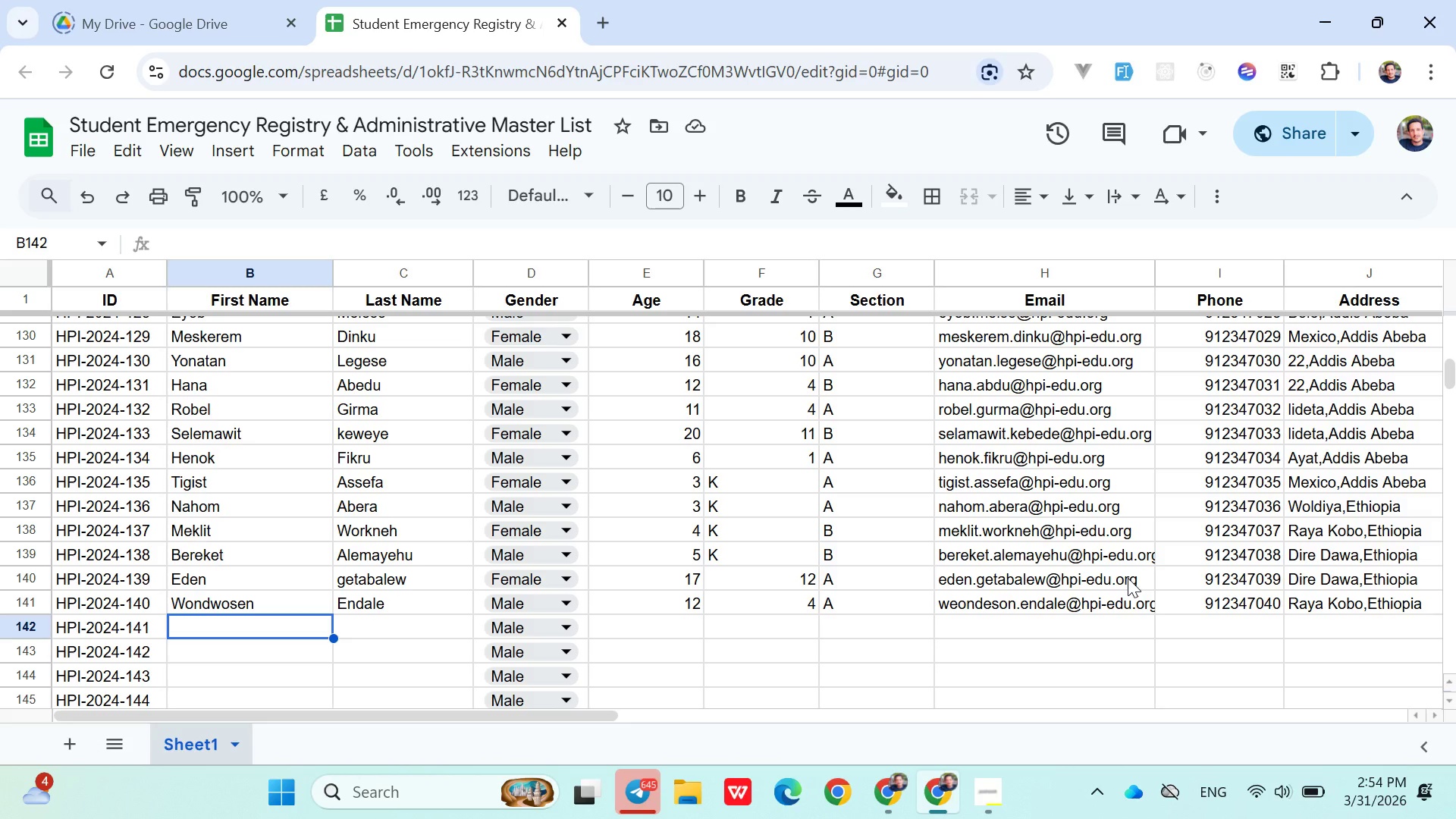 
wait(12.02)
 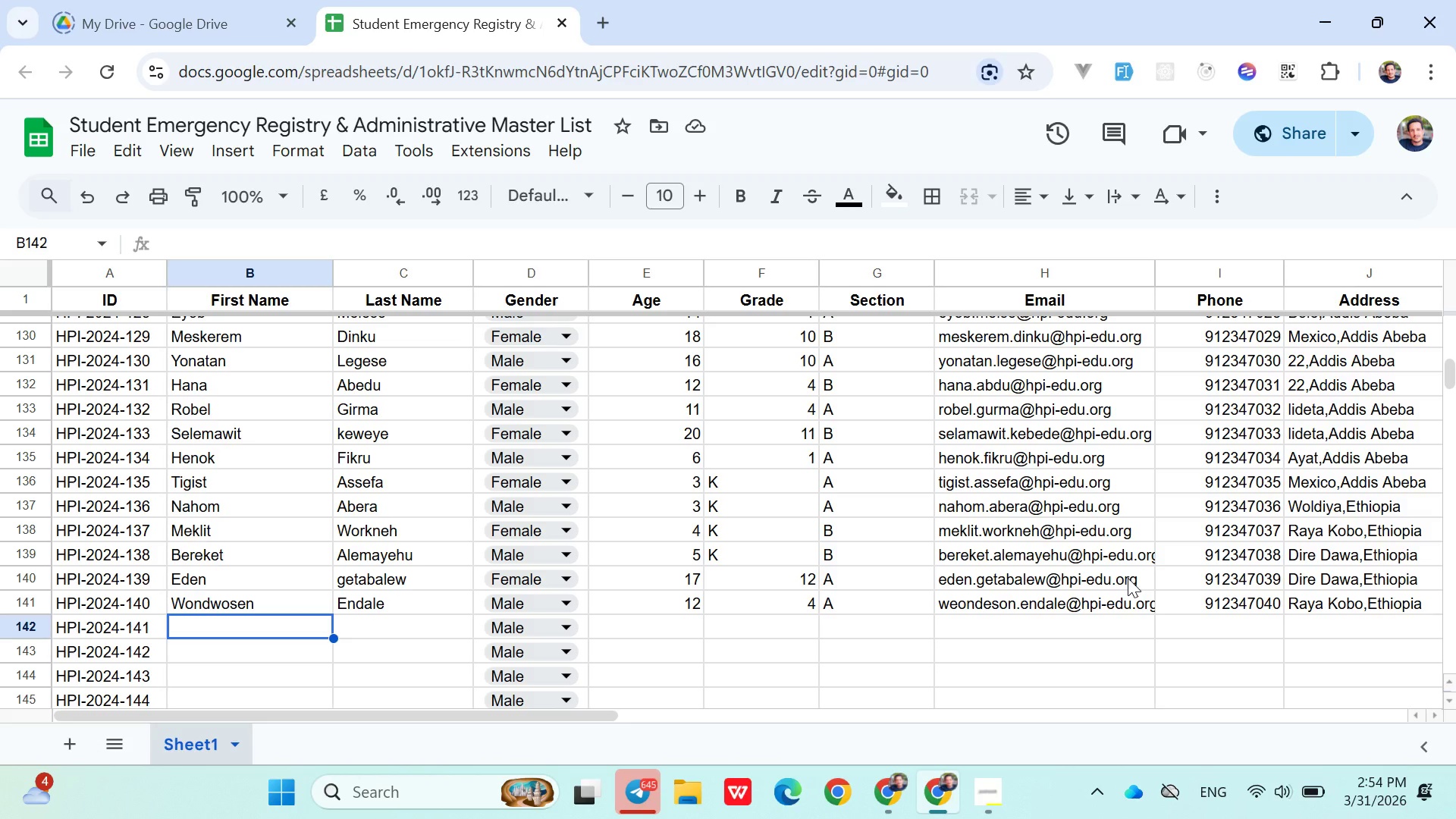 
type(Bethel)
 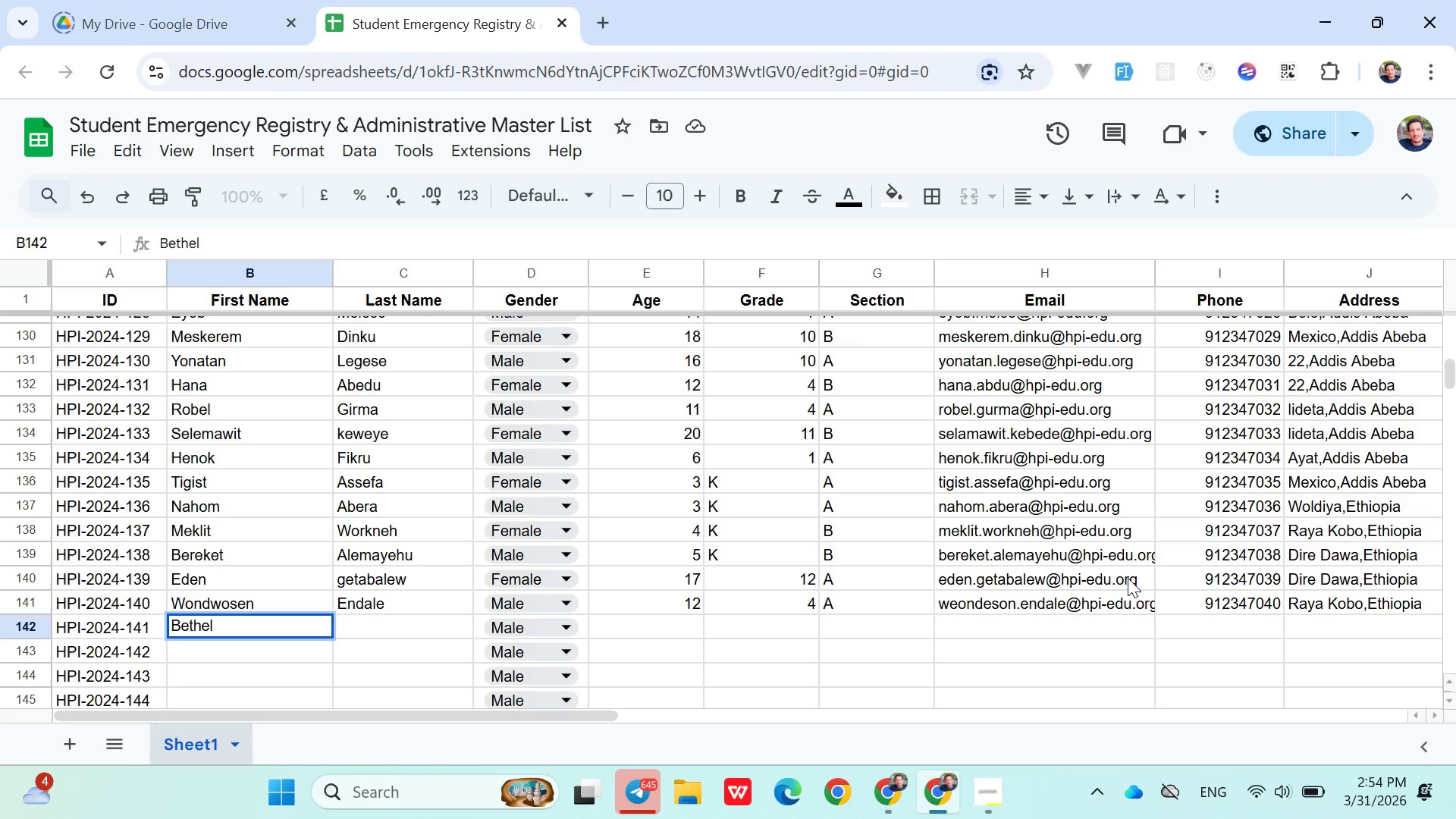 
key(ArrowRight)
 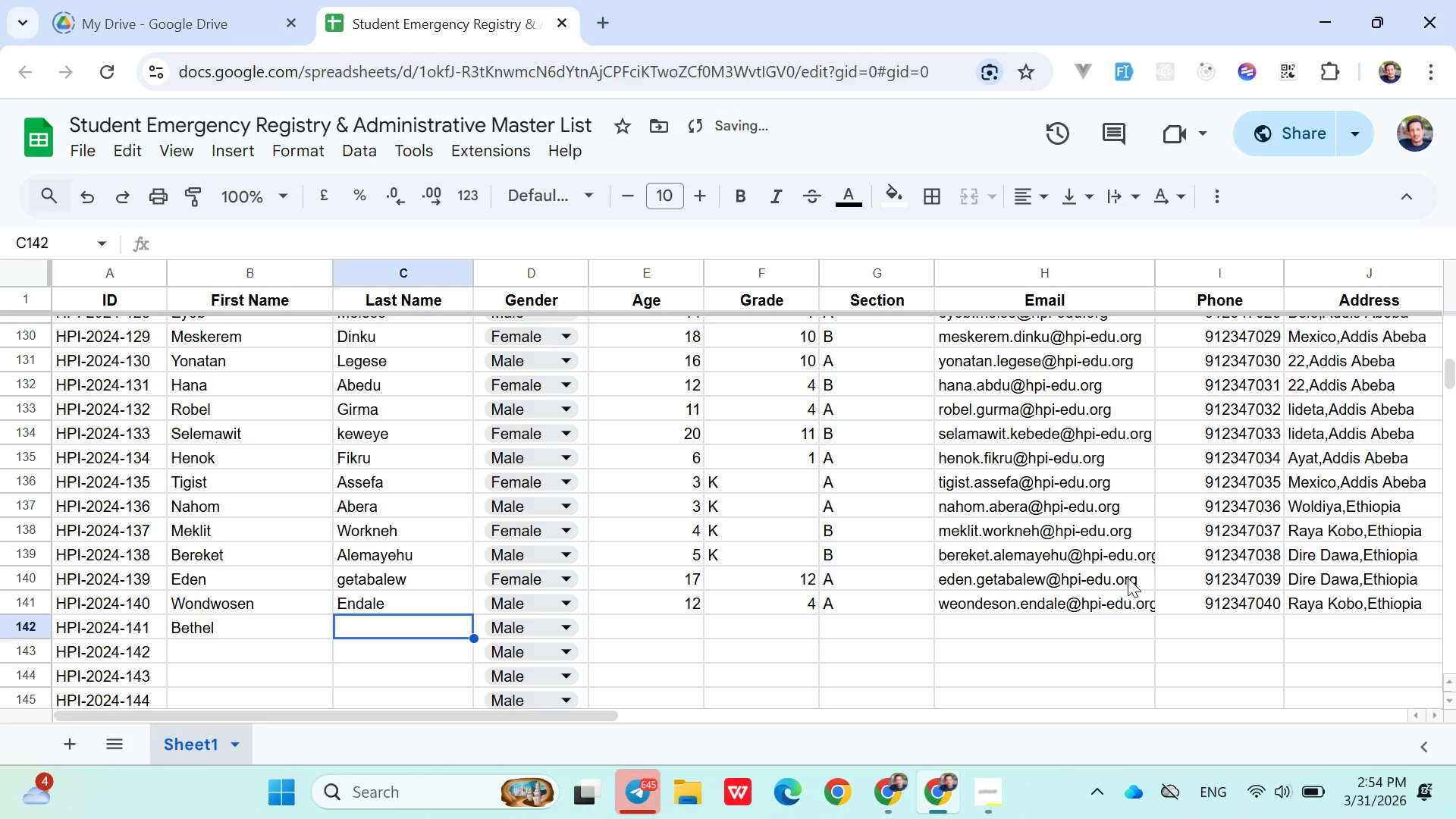 
type(Tesema)
 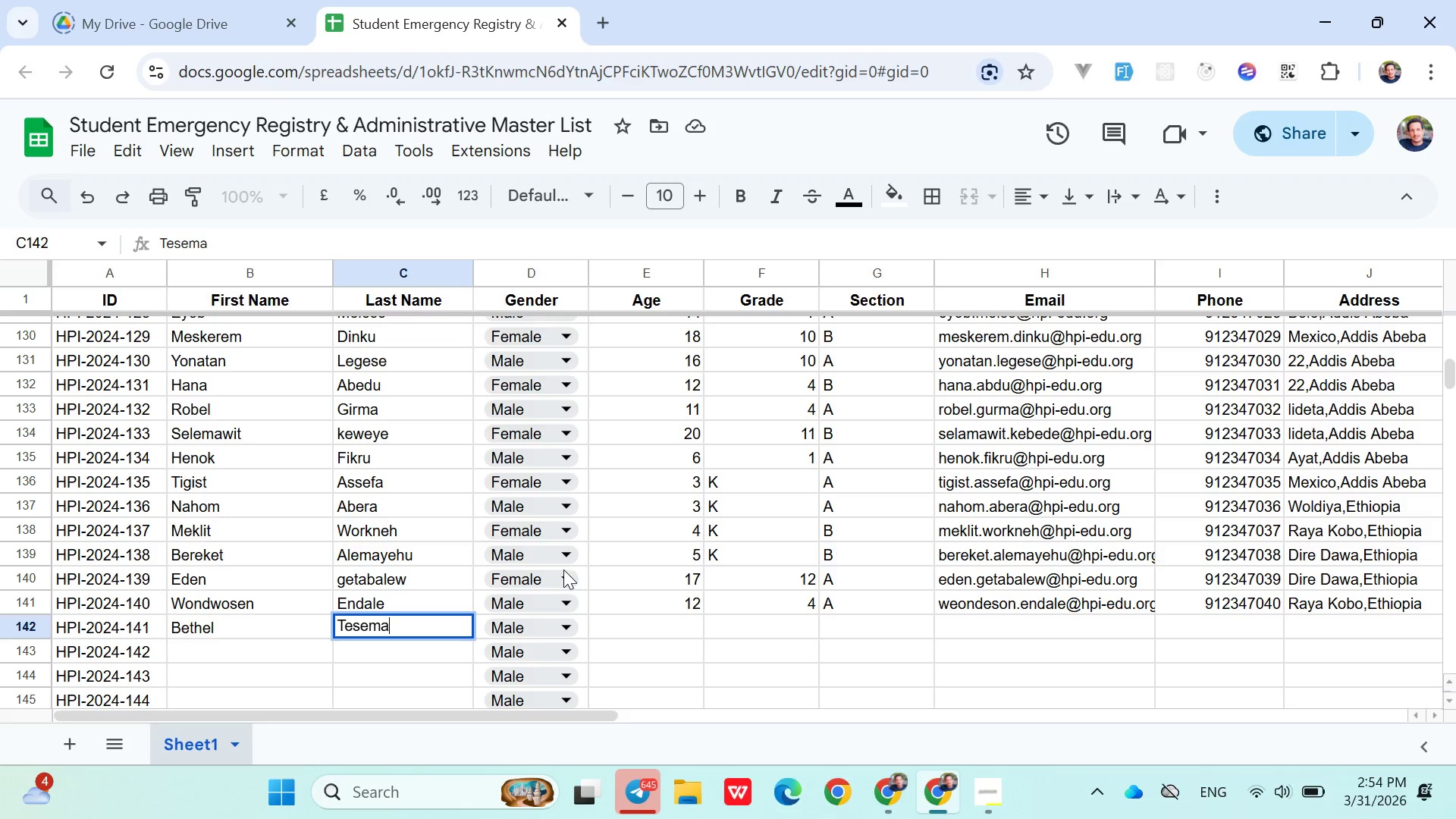 
left_click([571, 624])
 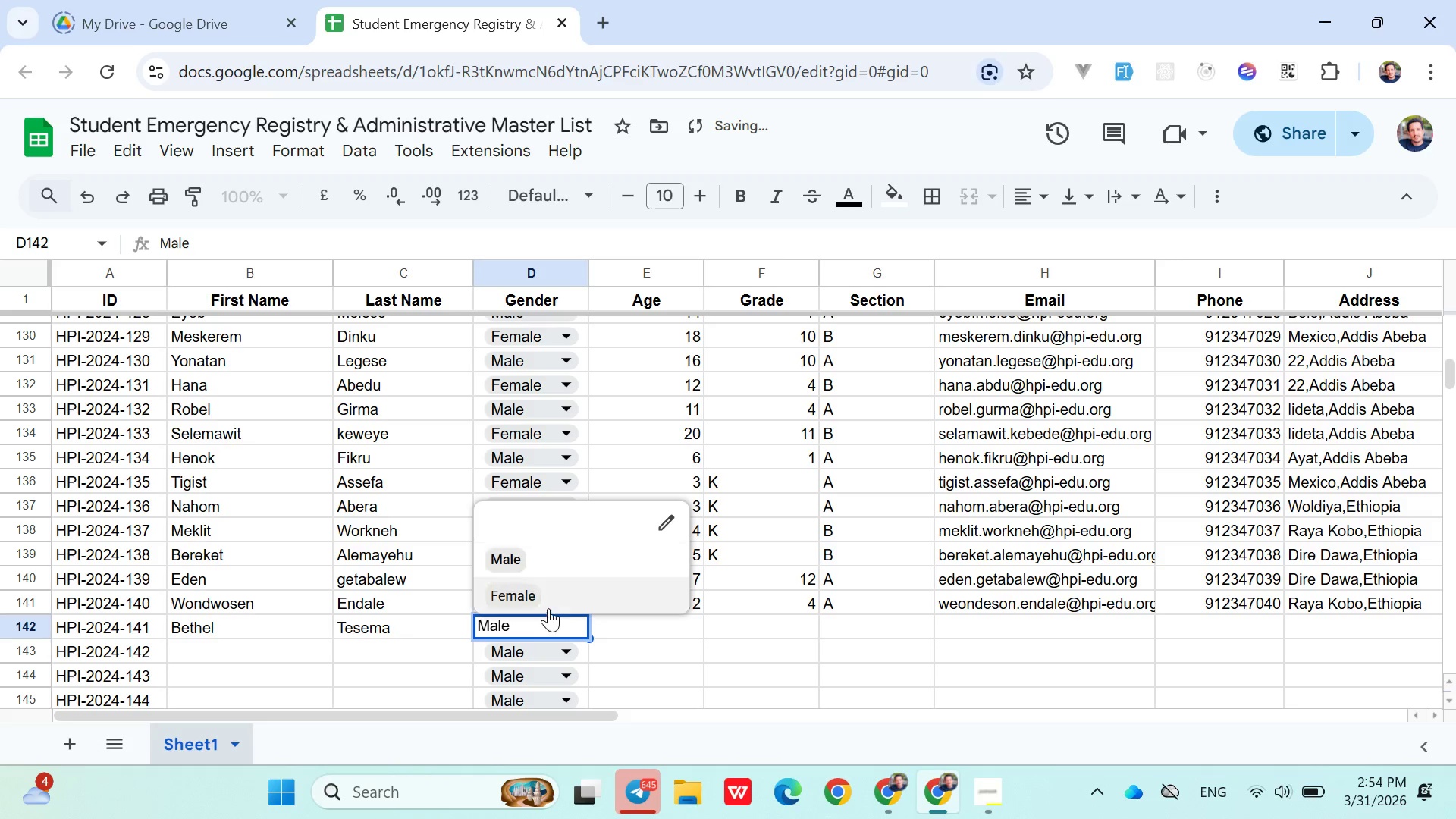 
left_click([548, 605])
 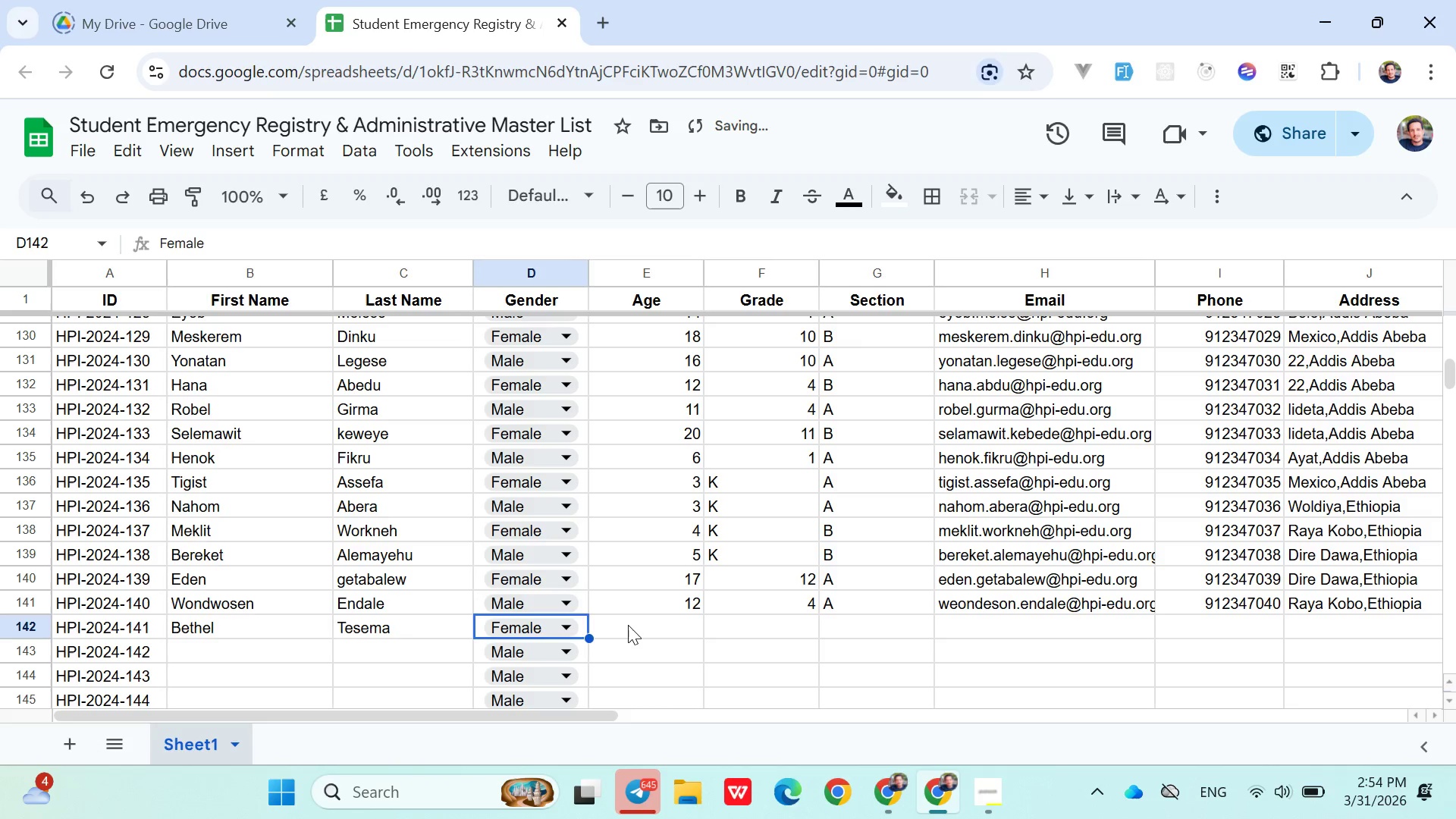 
left_click([629, 626])
 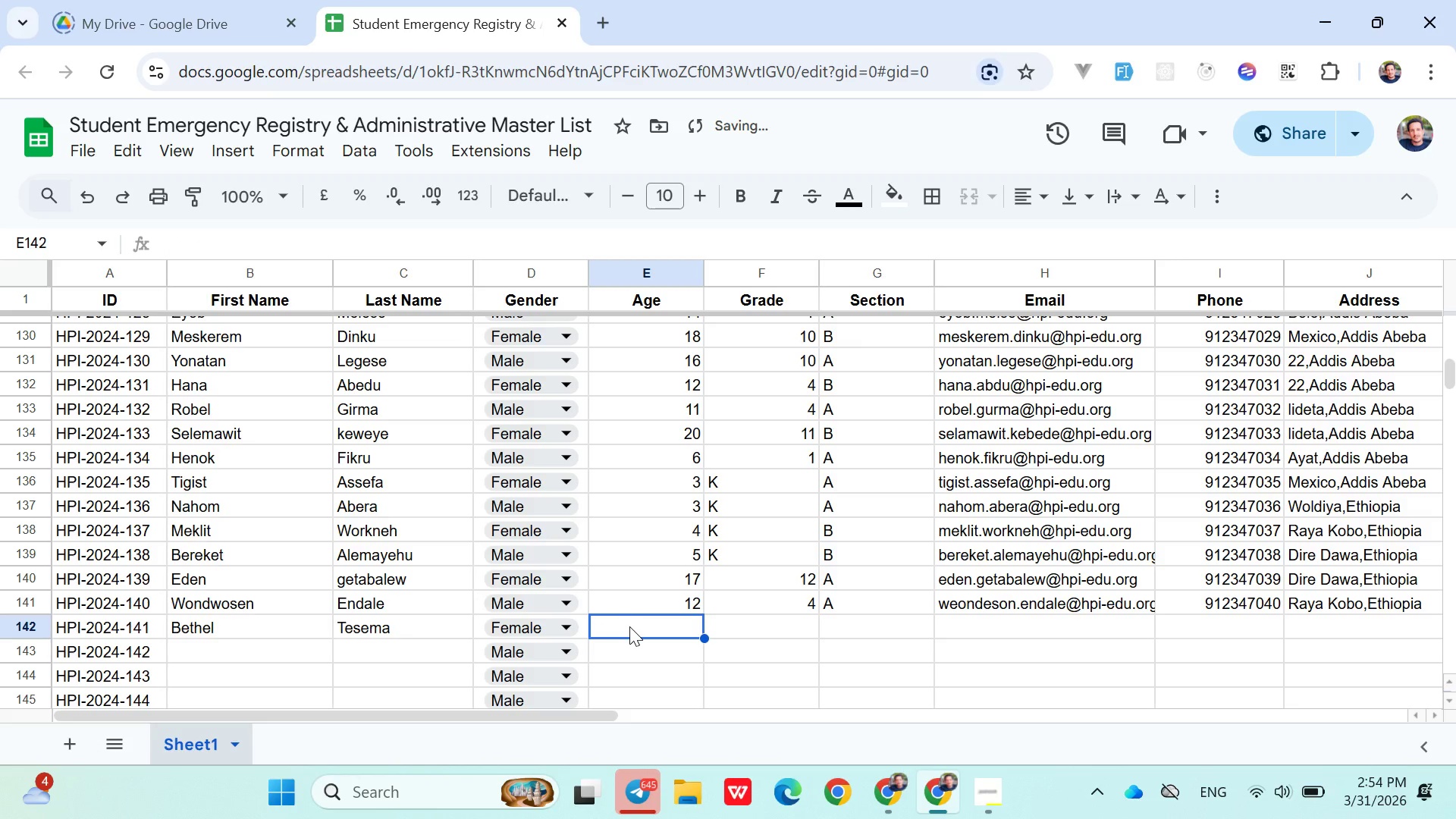 
type(17)
 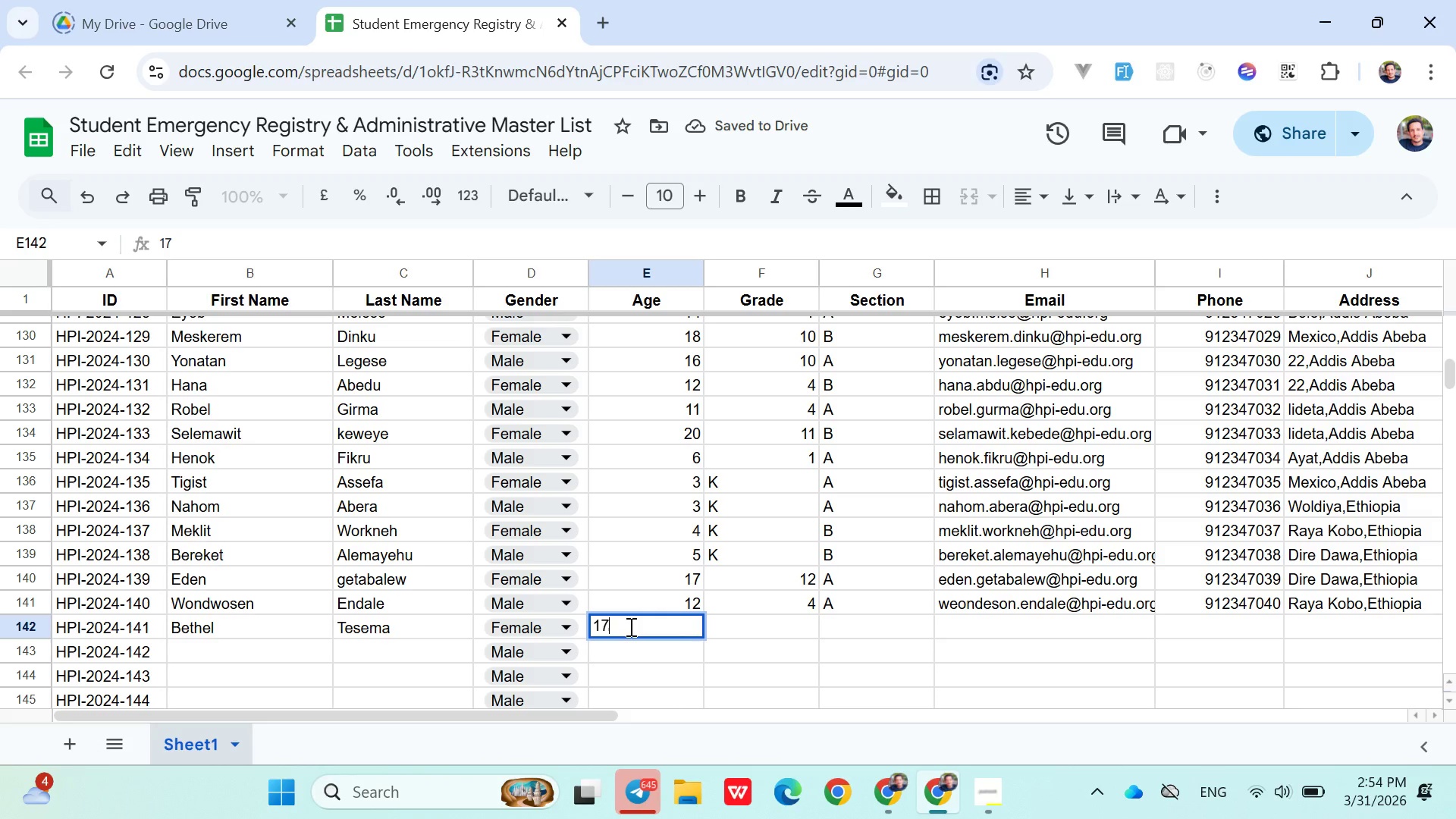 
key(ArrowRight)
 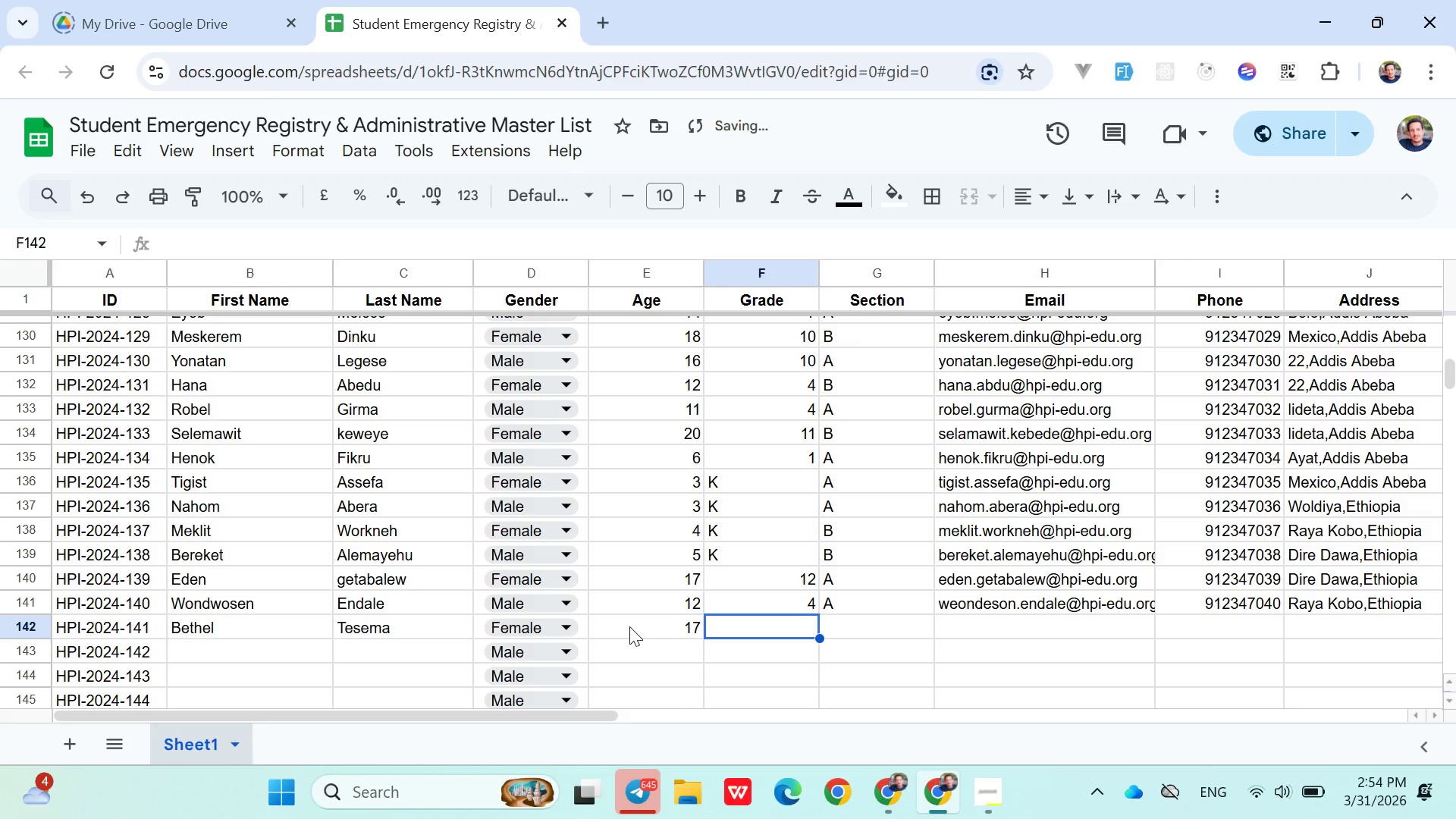 
type(10)
 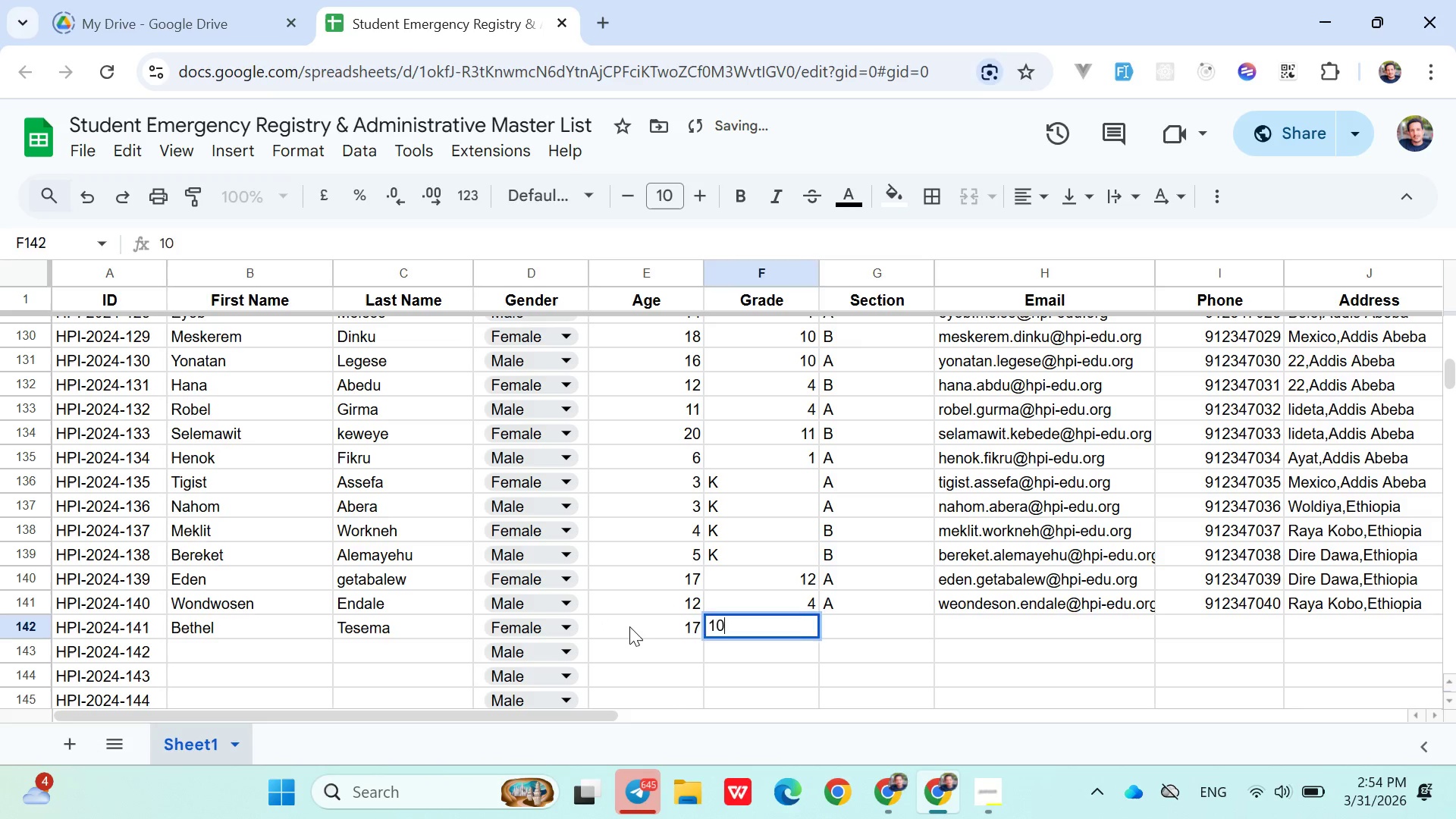 
key(ArrowRight)
 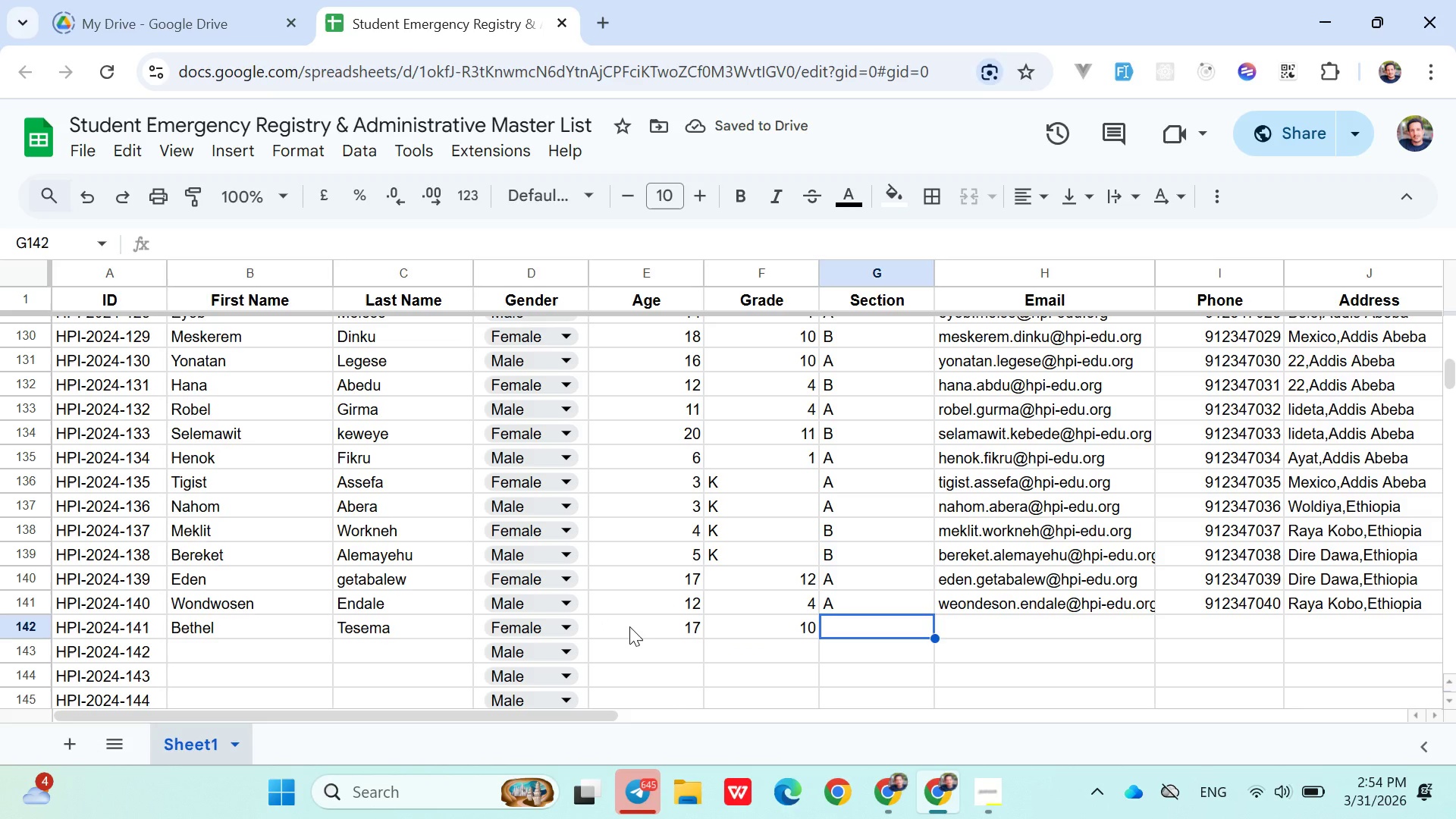 
key(Shift+A)
 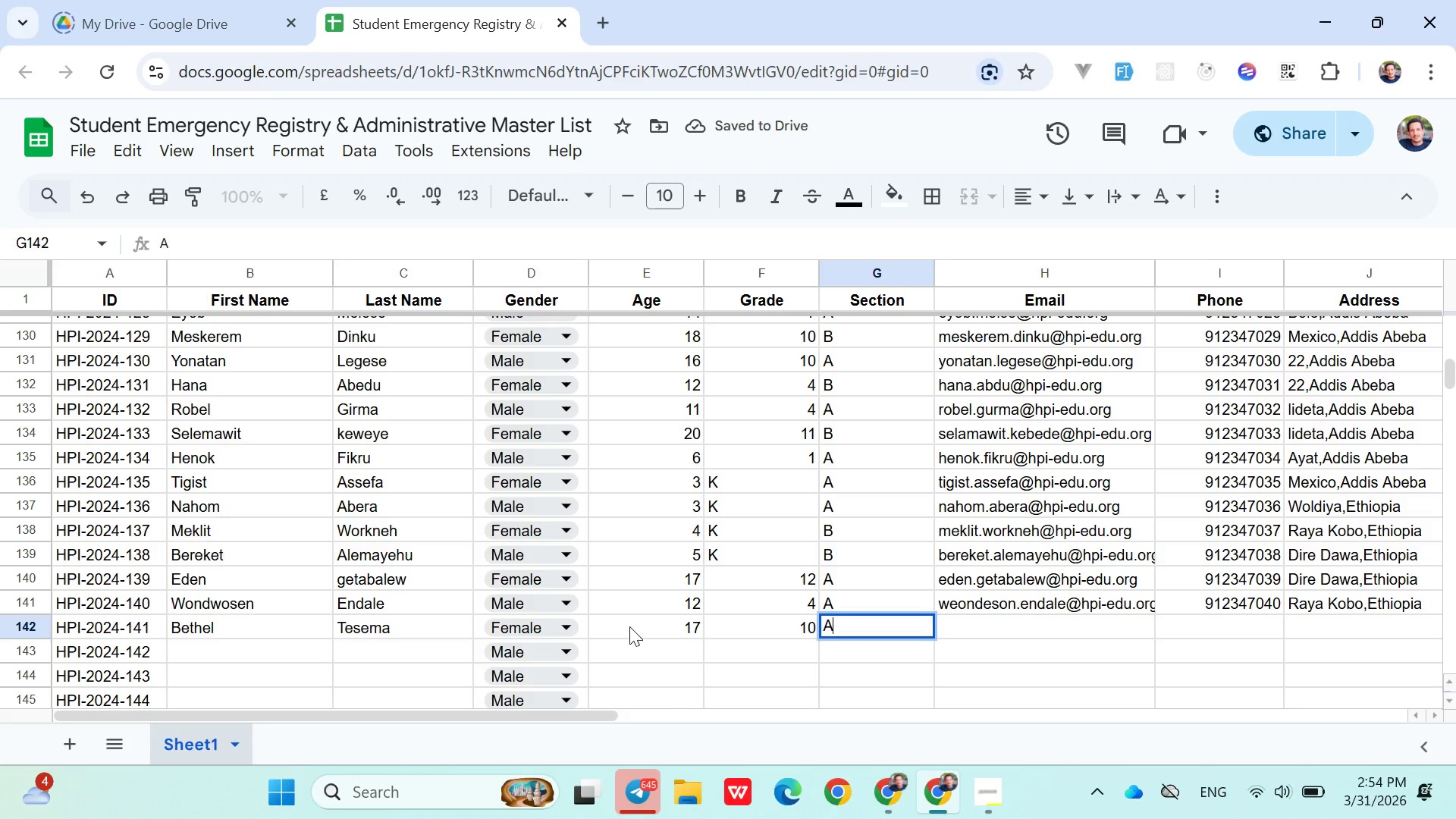 
key(ArrowRight)
 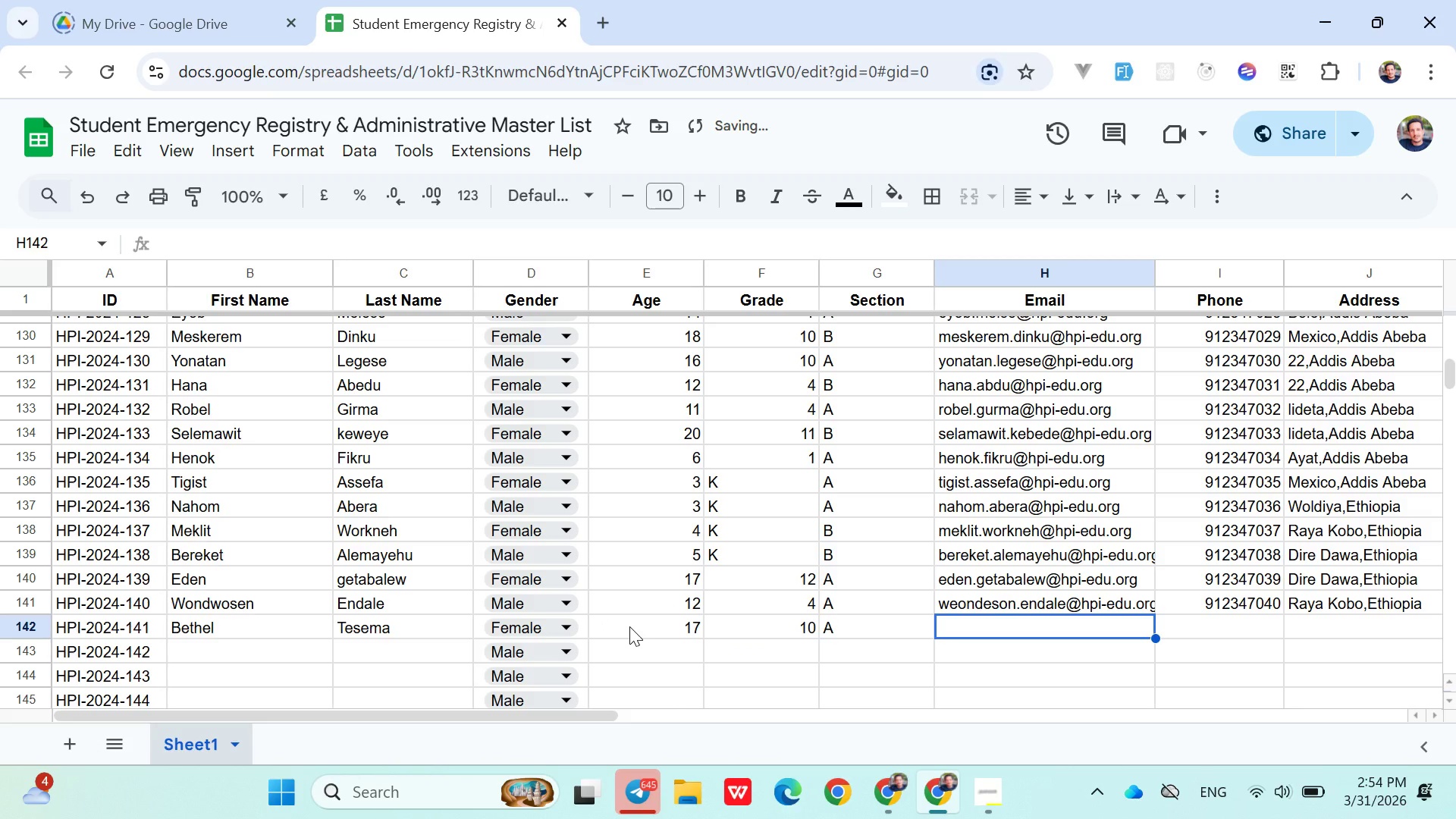 
type(bethel.tesema@hp-edu.org)
 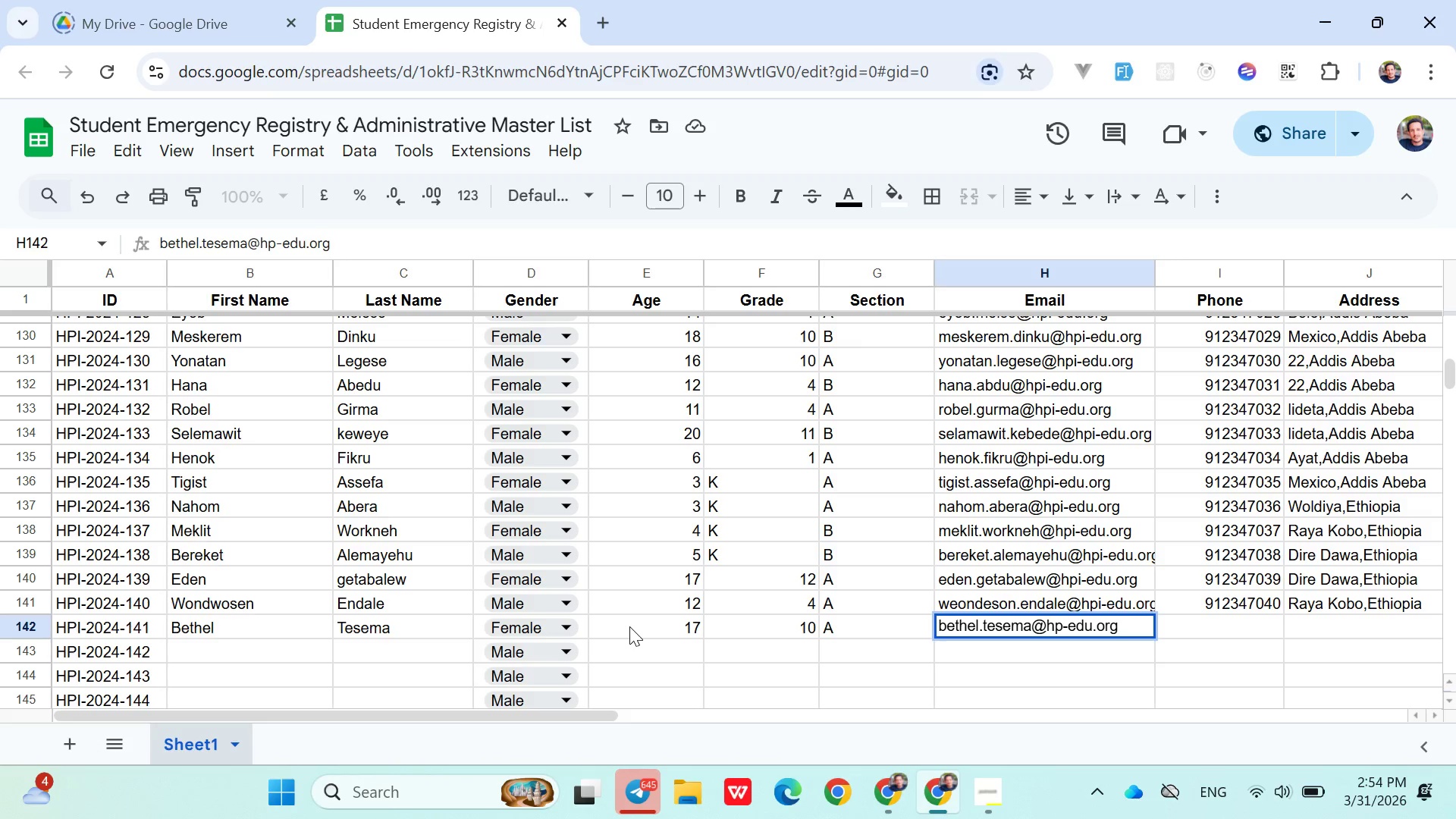 
key(ArrowRight)
 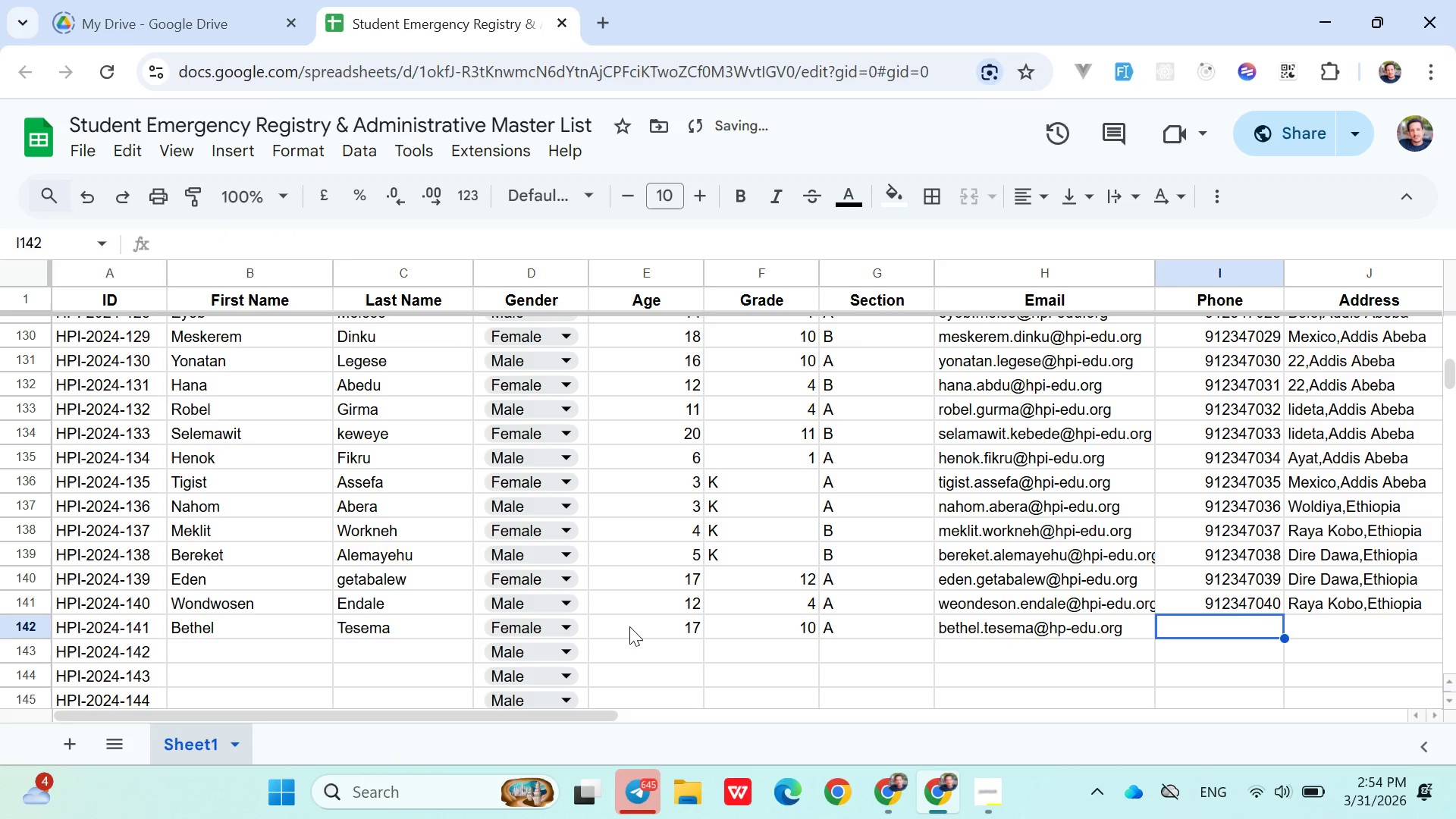 
type(0912347041)
 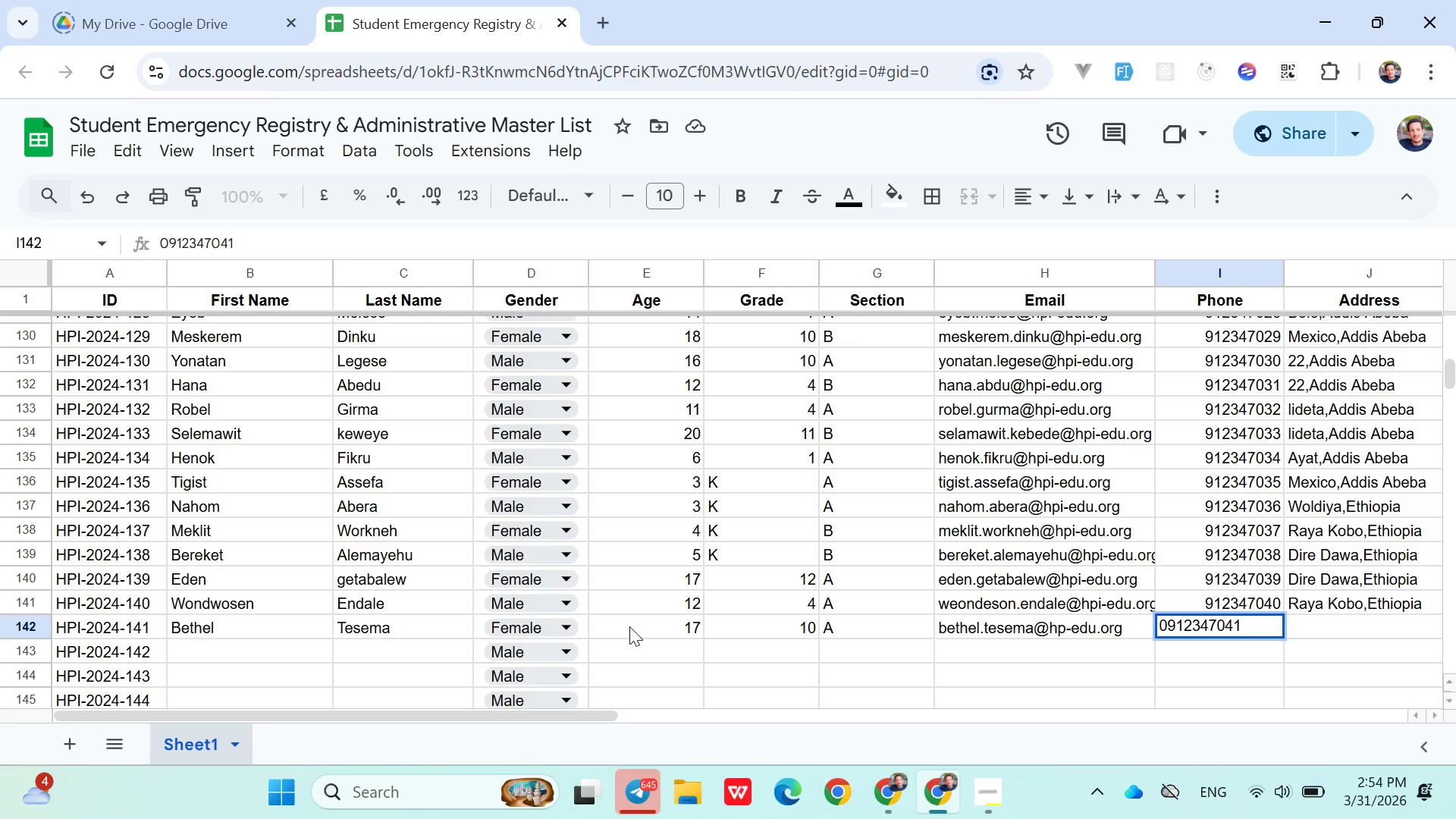 
key(ArrowRight)
 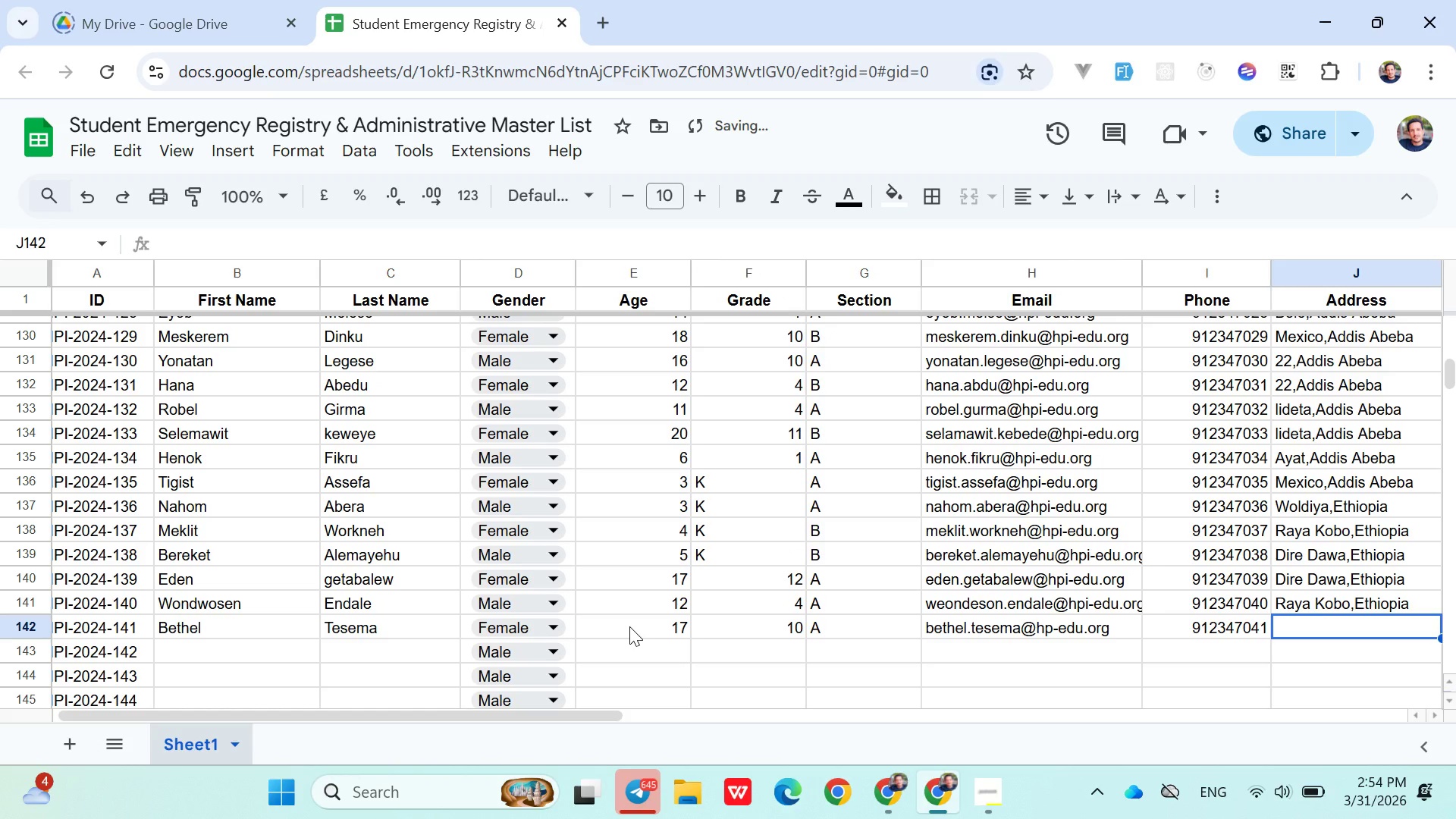 
type(Al)
key(Backspace)
key(Backspace)
type(A)
key(Backspace)
type(S)
 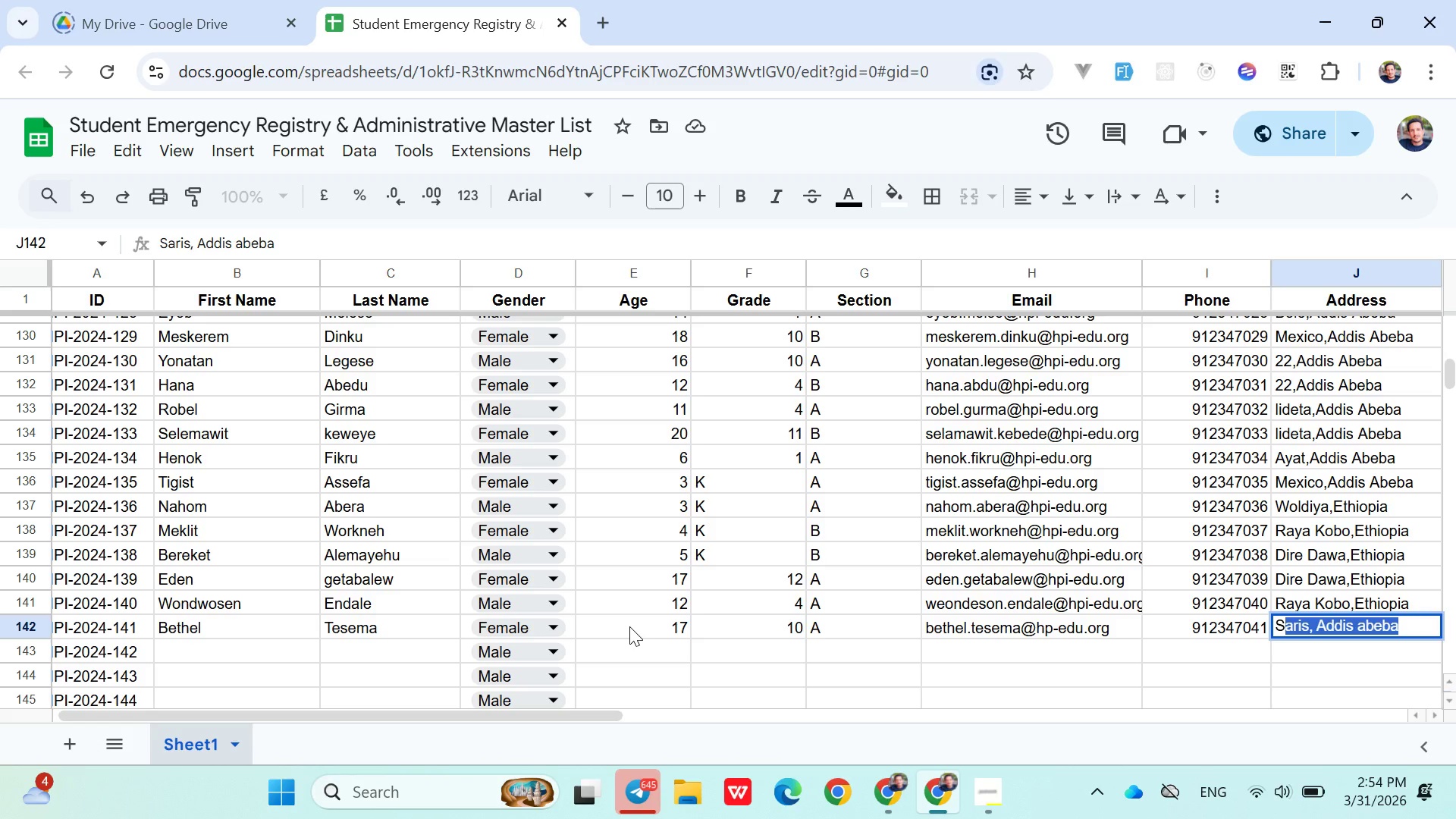 
key(ArrowRight)
 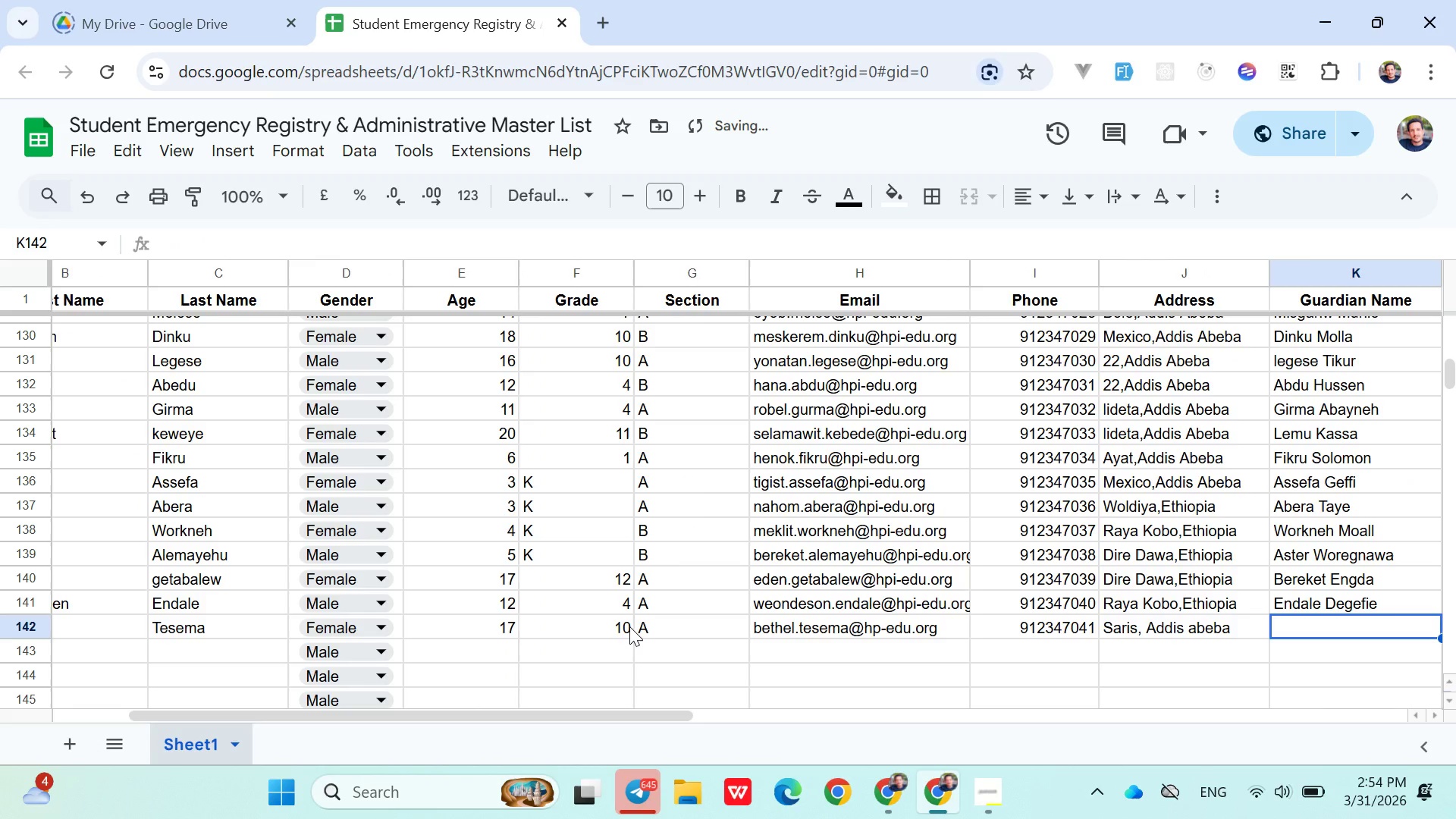 
type(Solomon)
 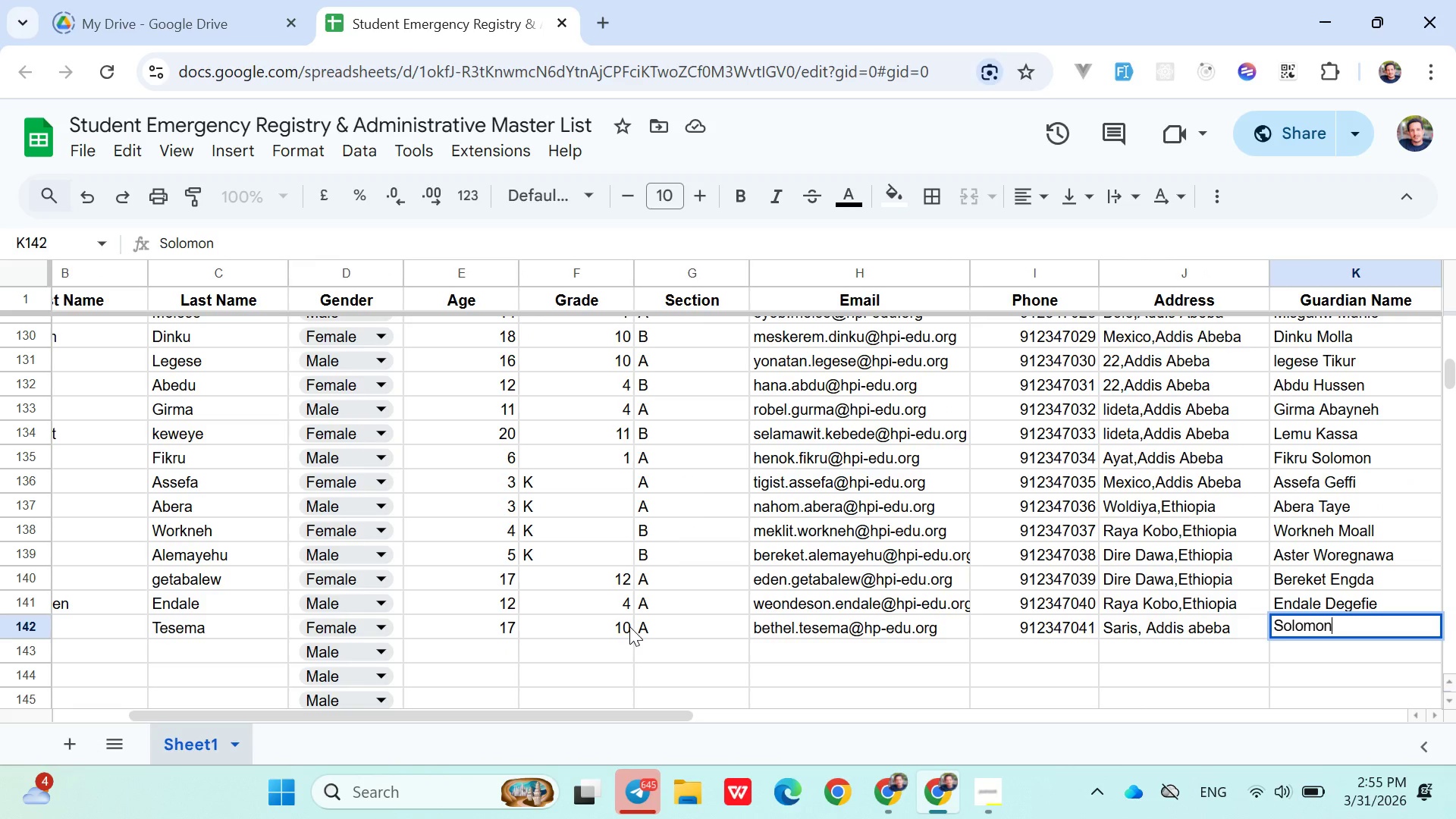 
key(ArrowLeft)
 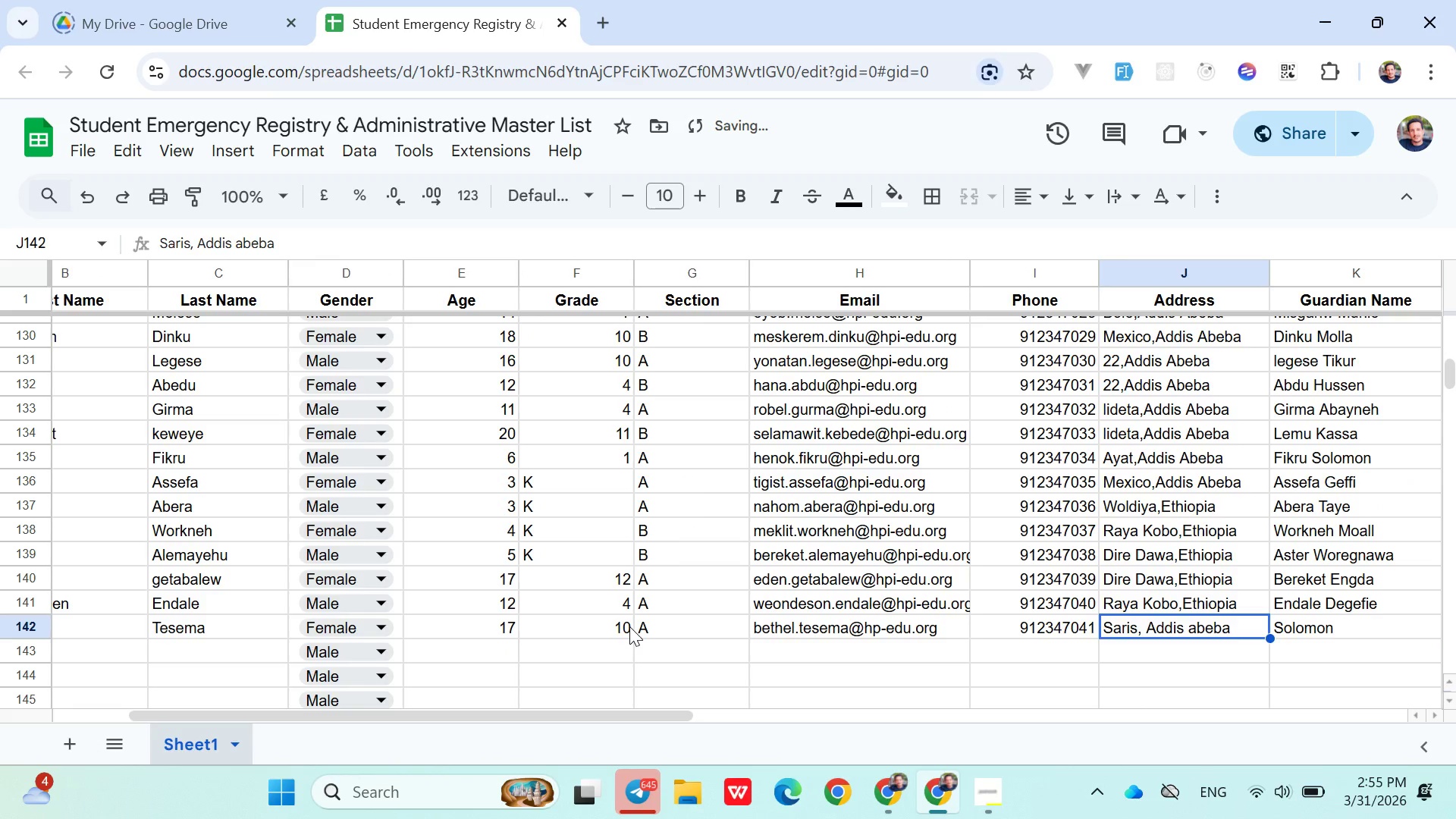 
key(ArrowRight)
 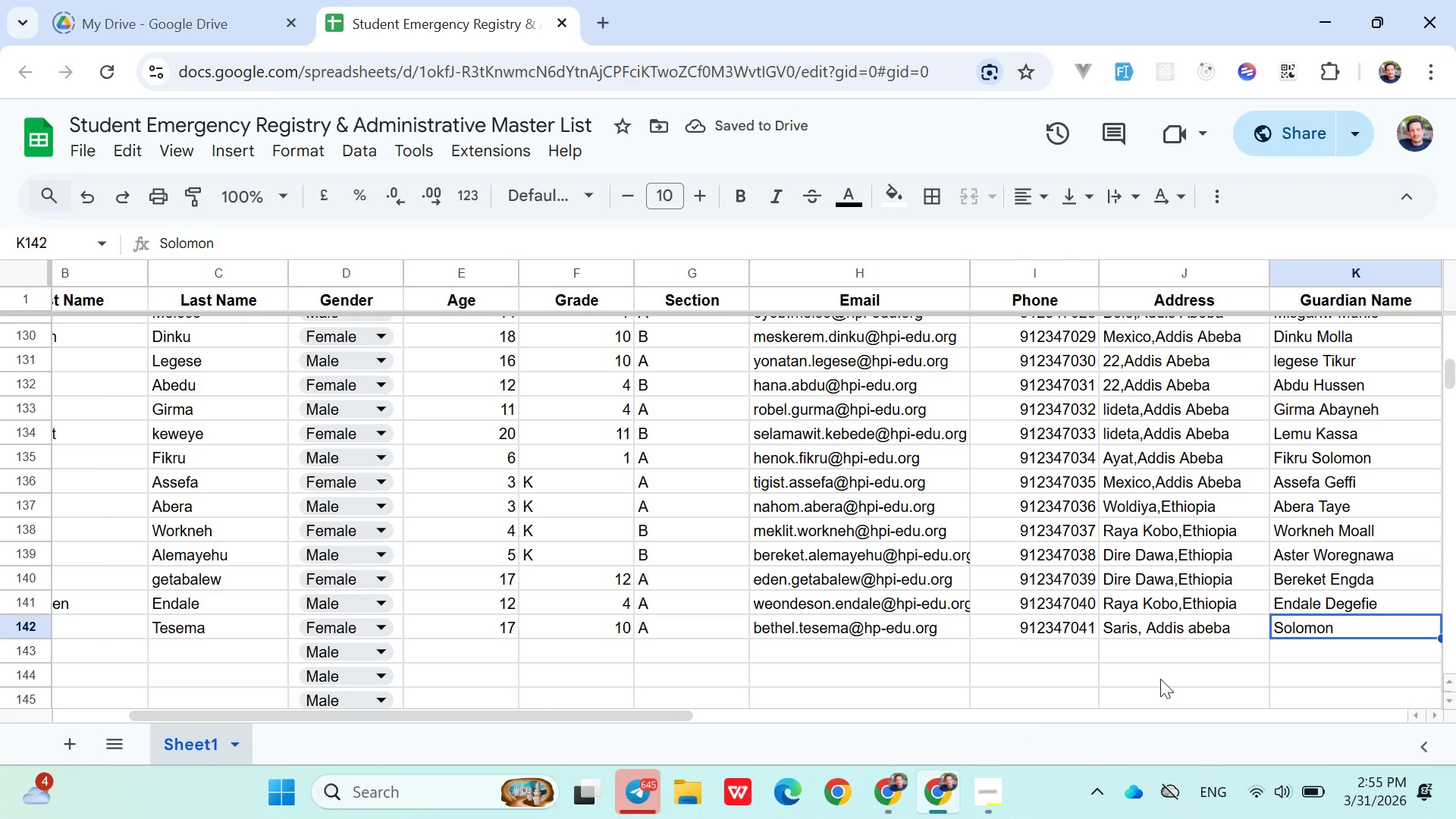 
double_click([1312, 626])
 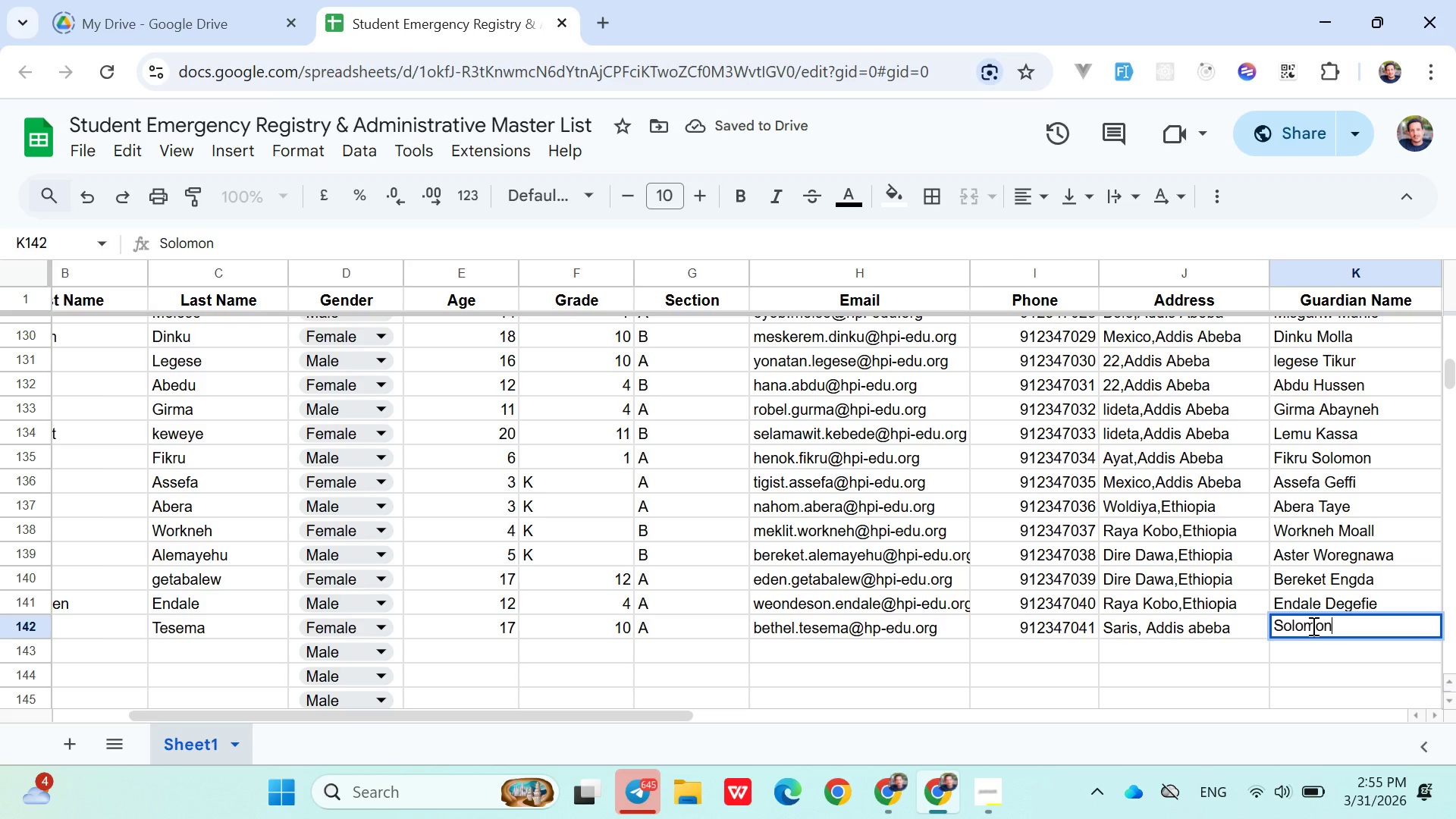 
key(ArrowRight)
 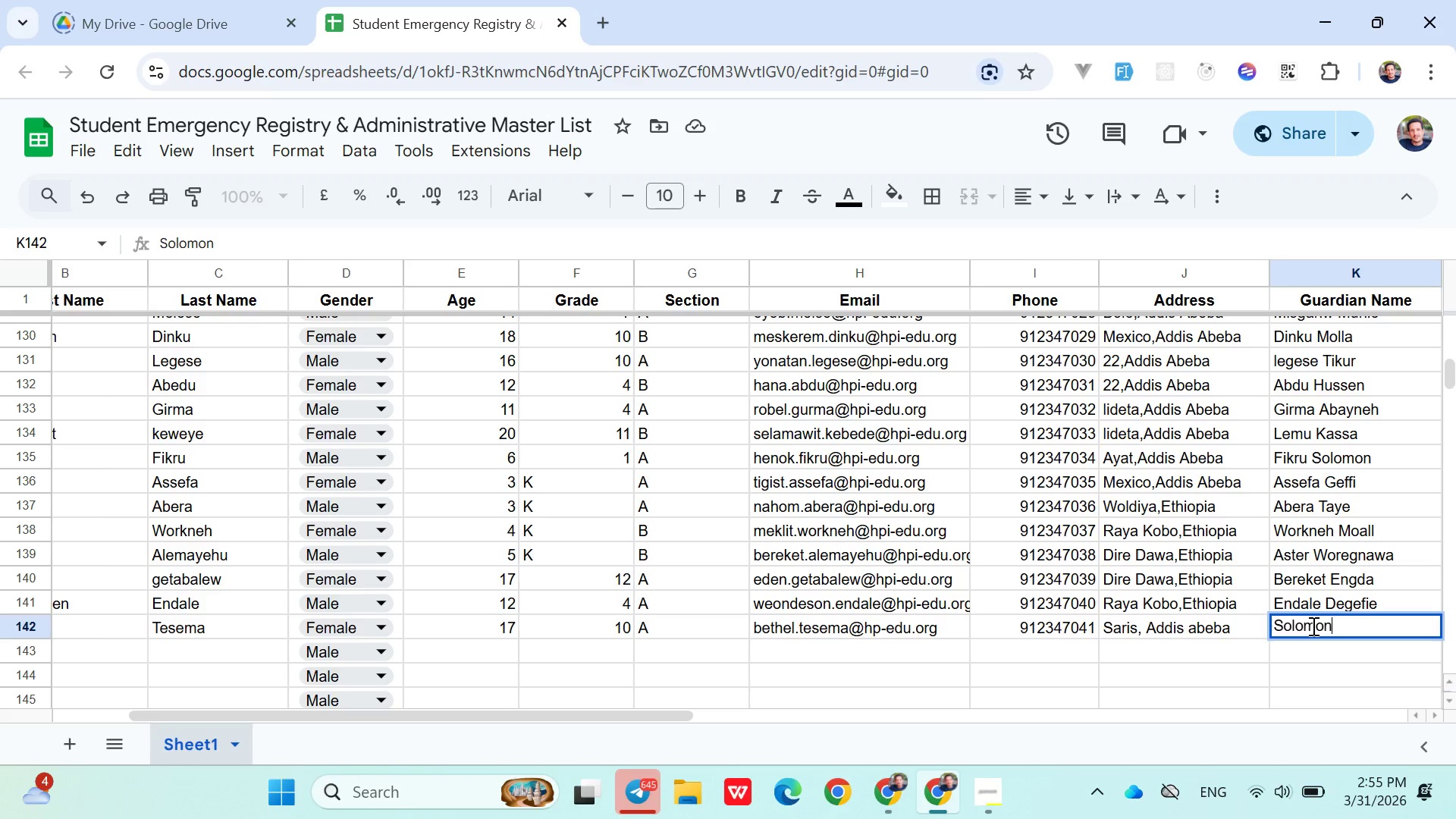 
type( Tesfaye)
 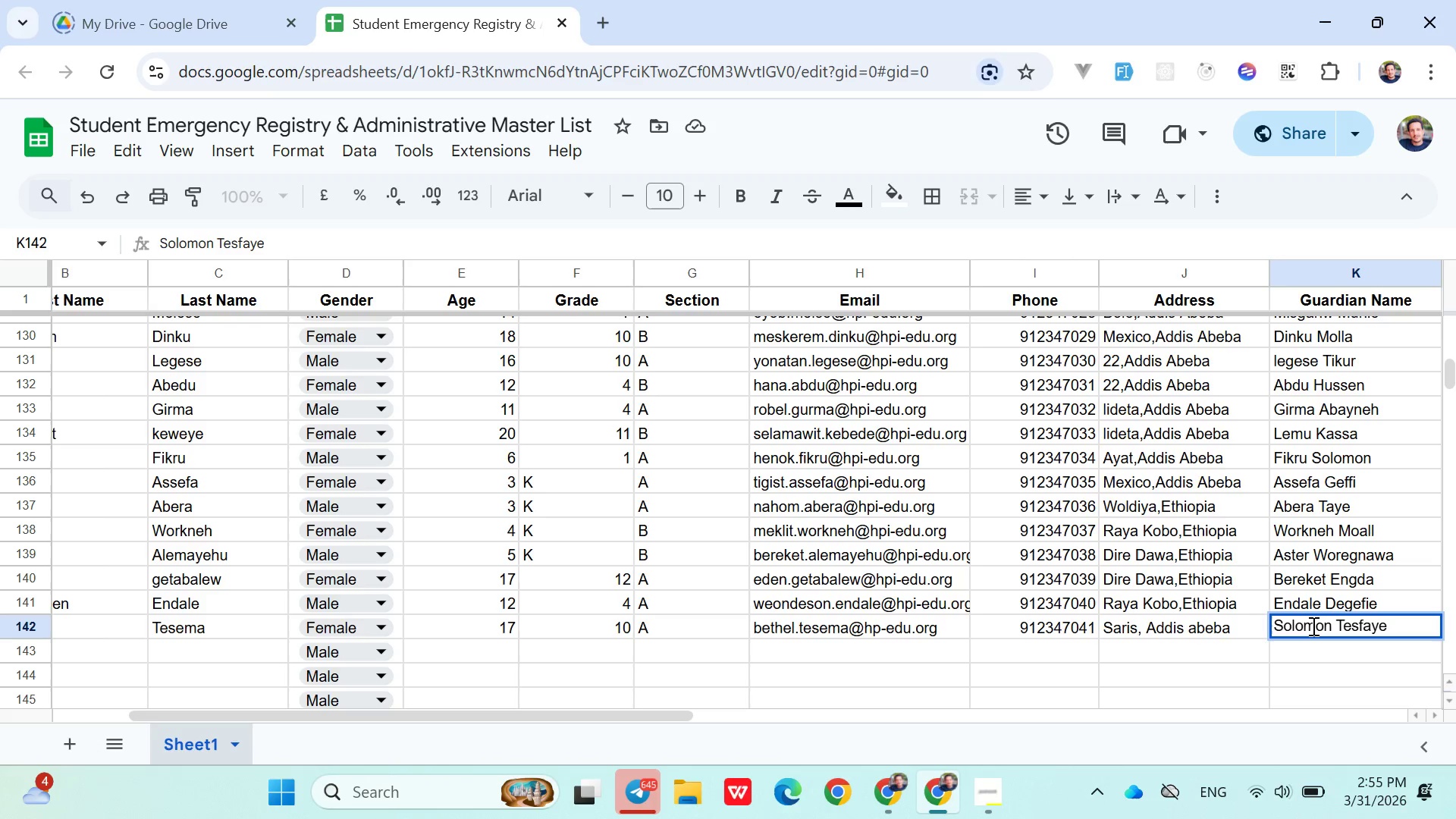 
 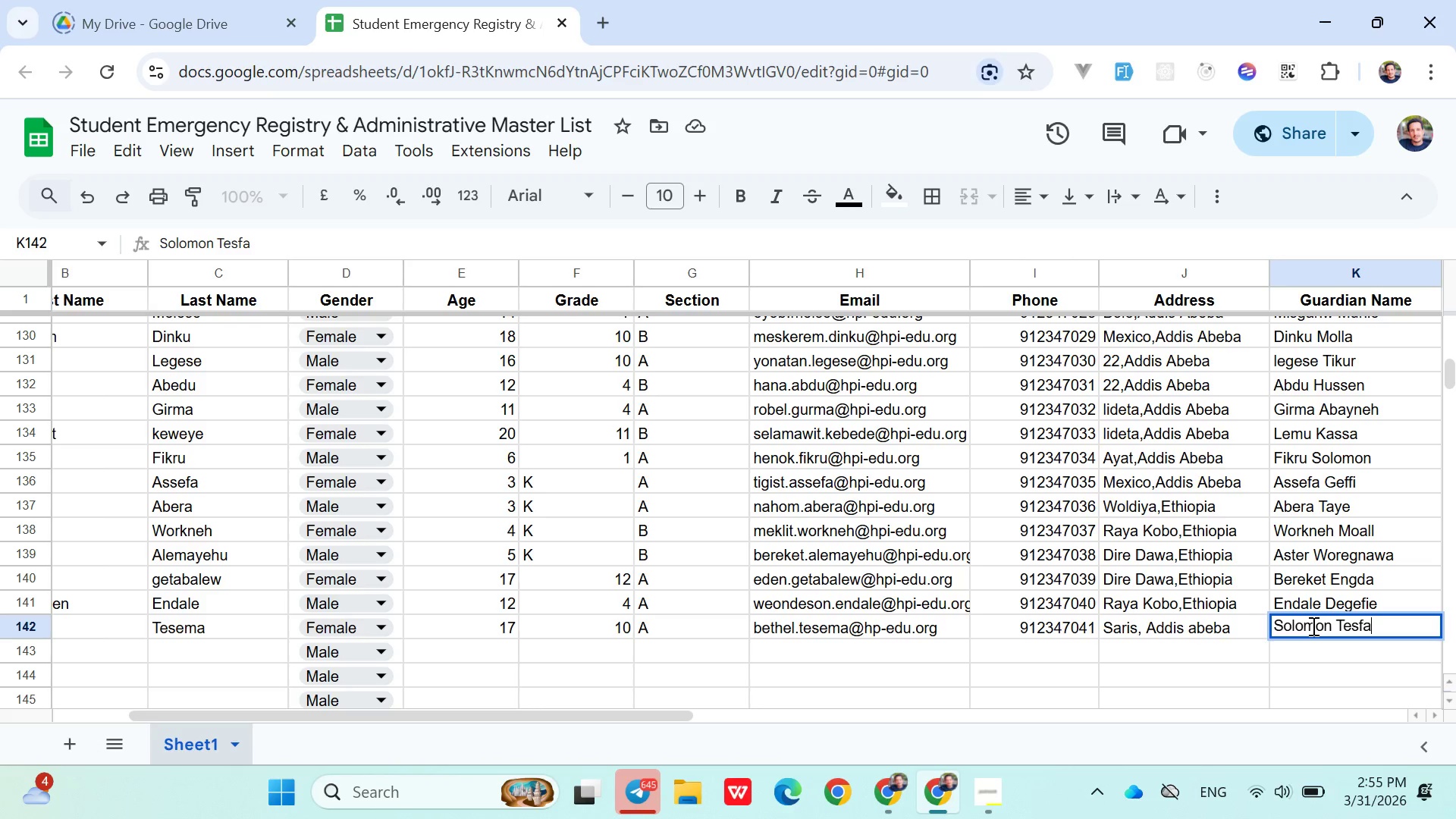 
key(ArrowRight)
 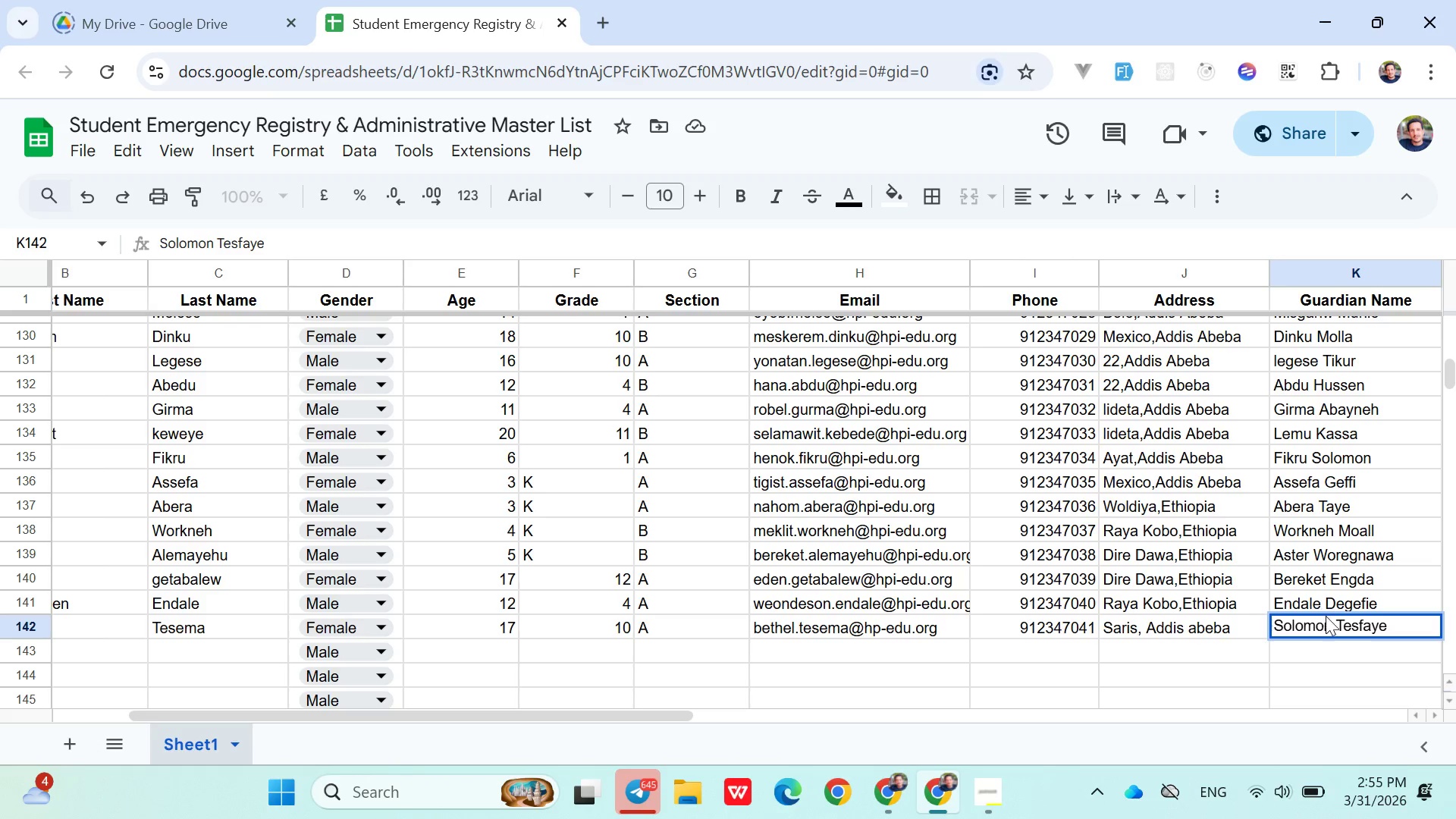 
left_click([1335, 608])
 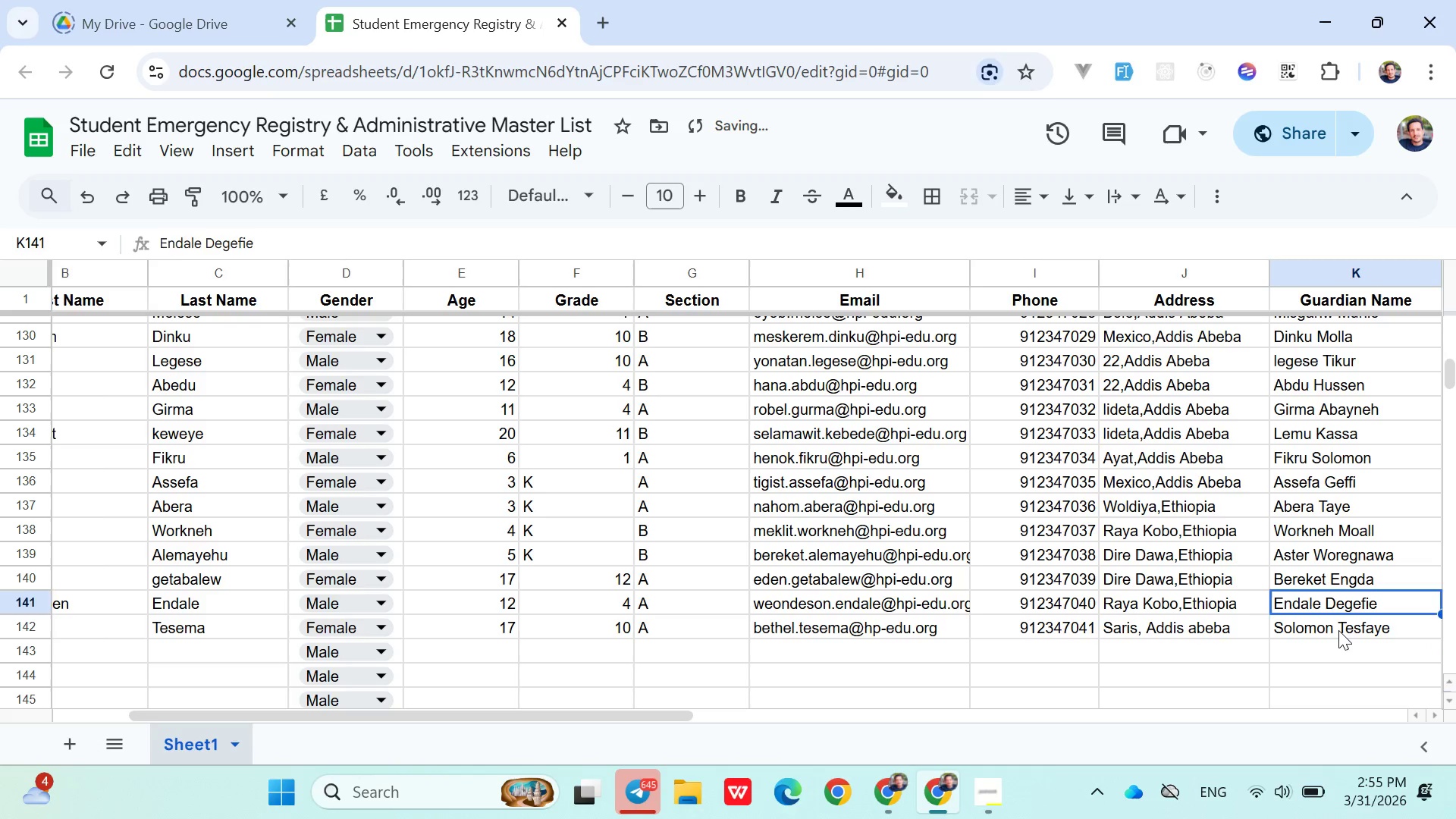 
left_click([1338, 630])
 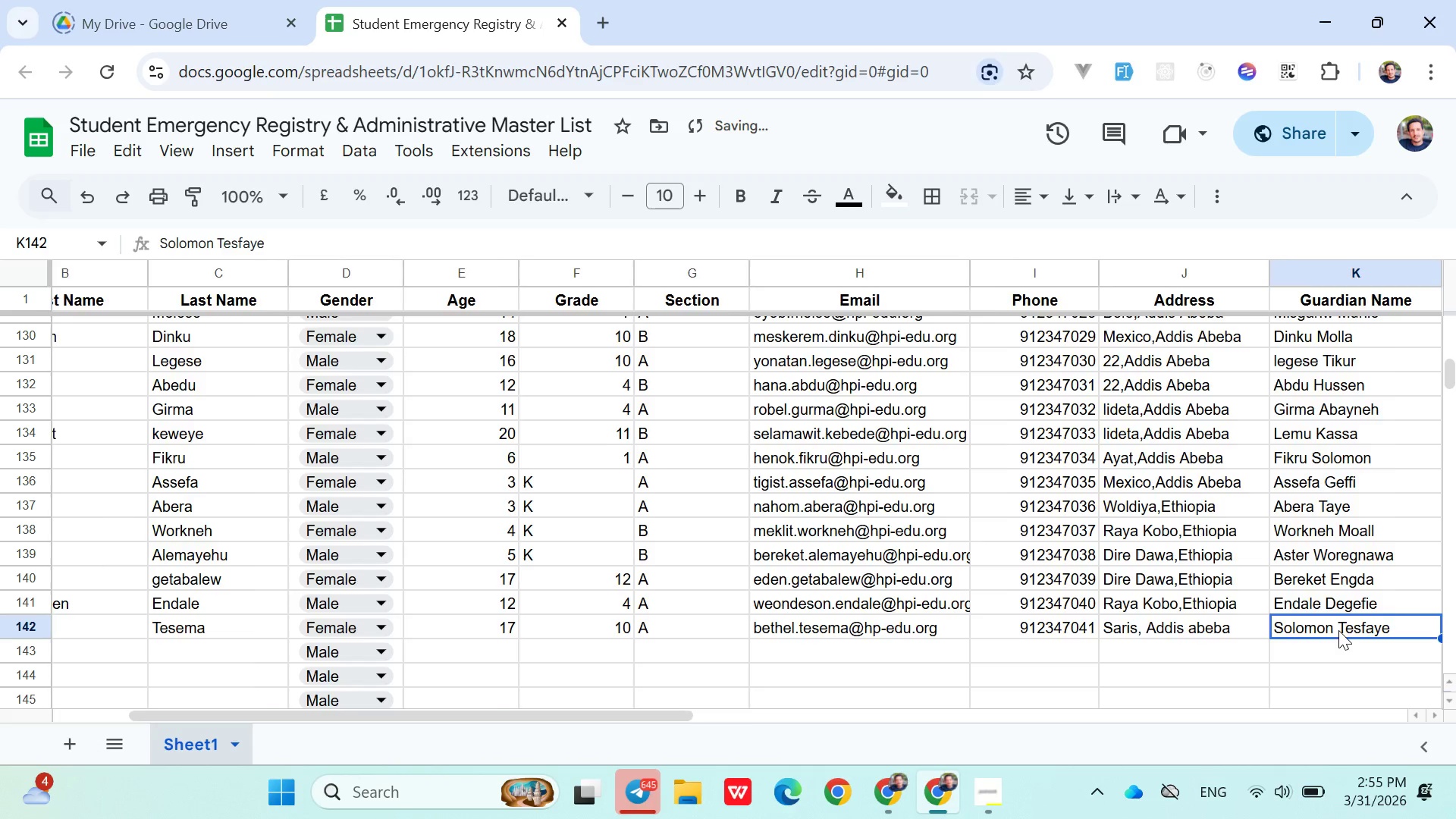 
key(ArrowRight)
 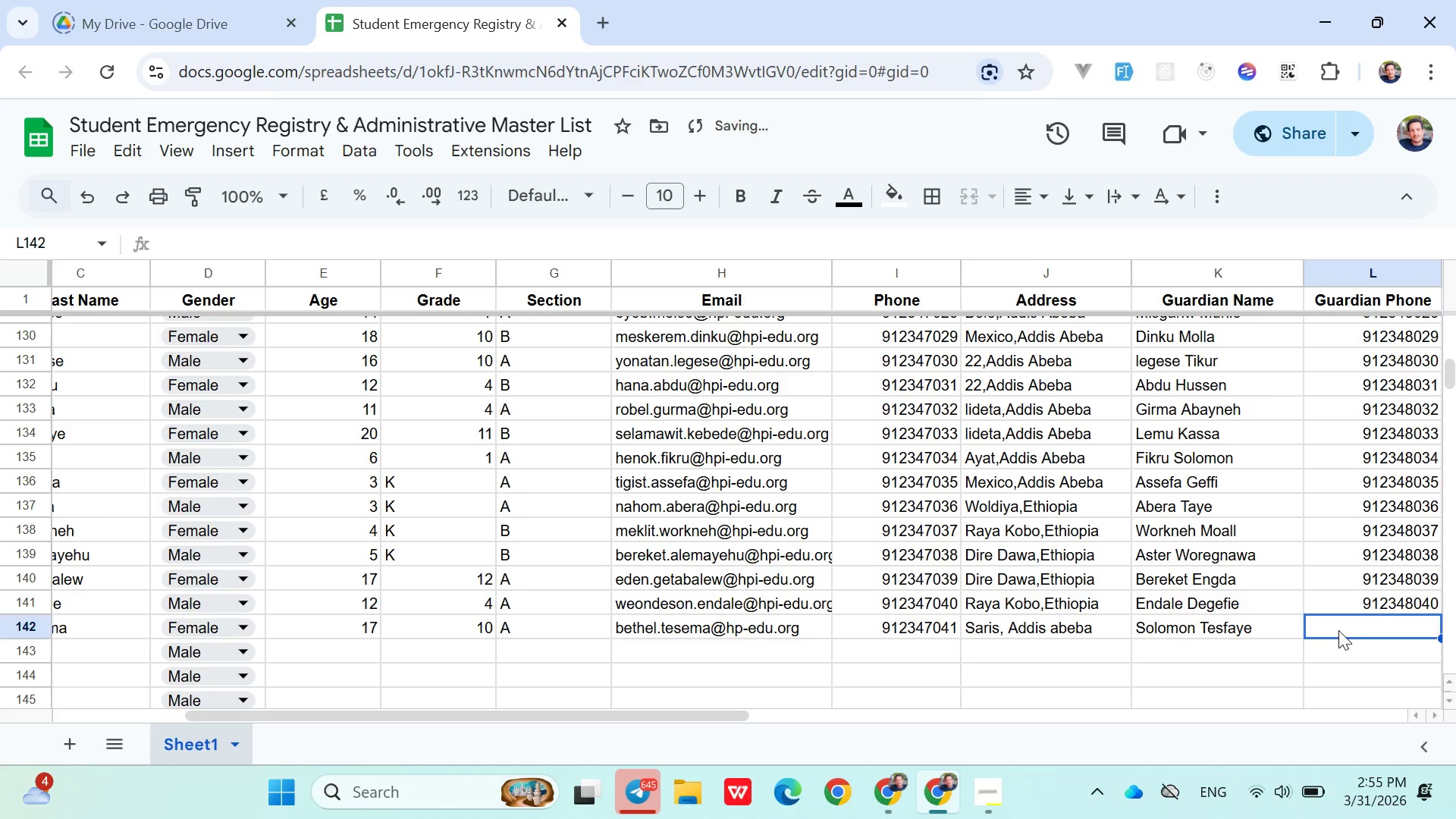 
type(0912348041)
 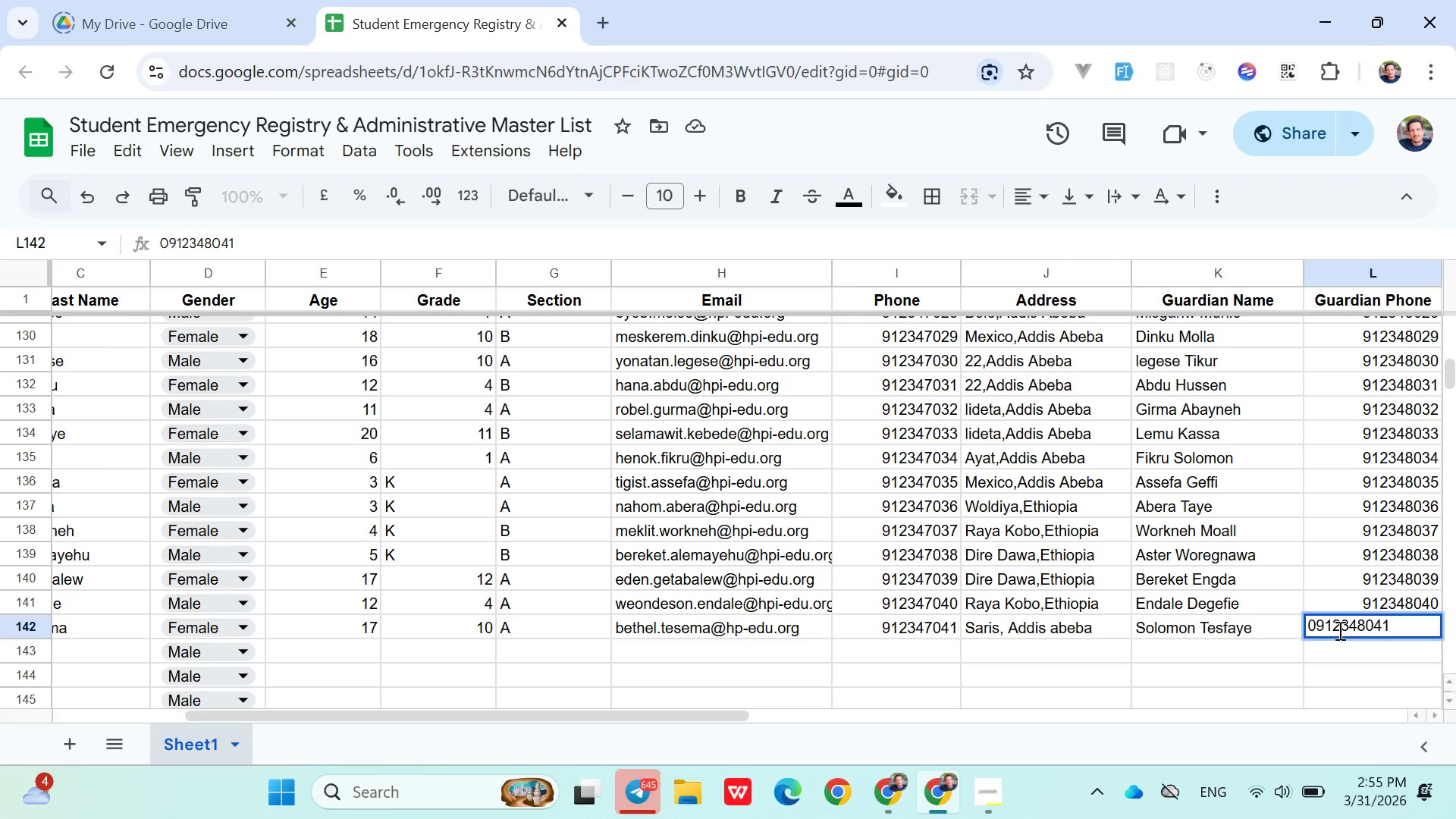 
key(ArrowUp)
 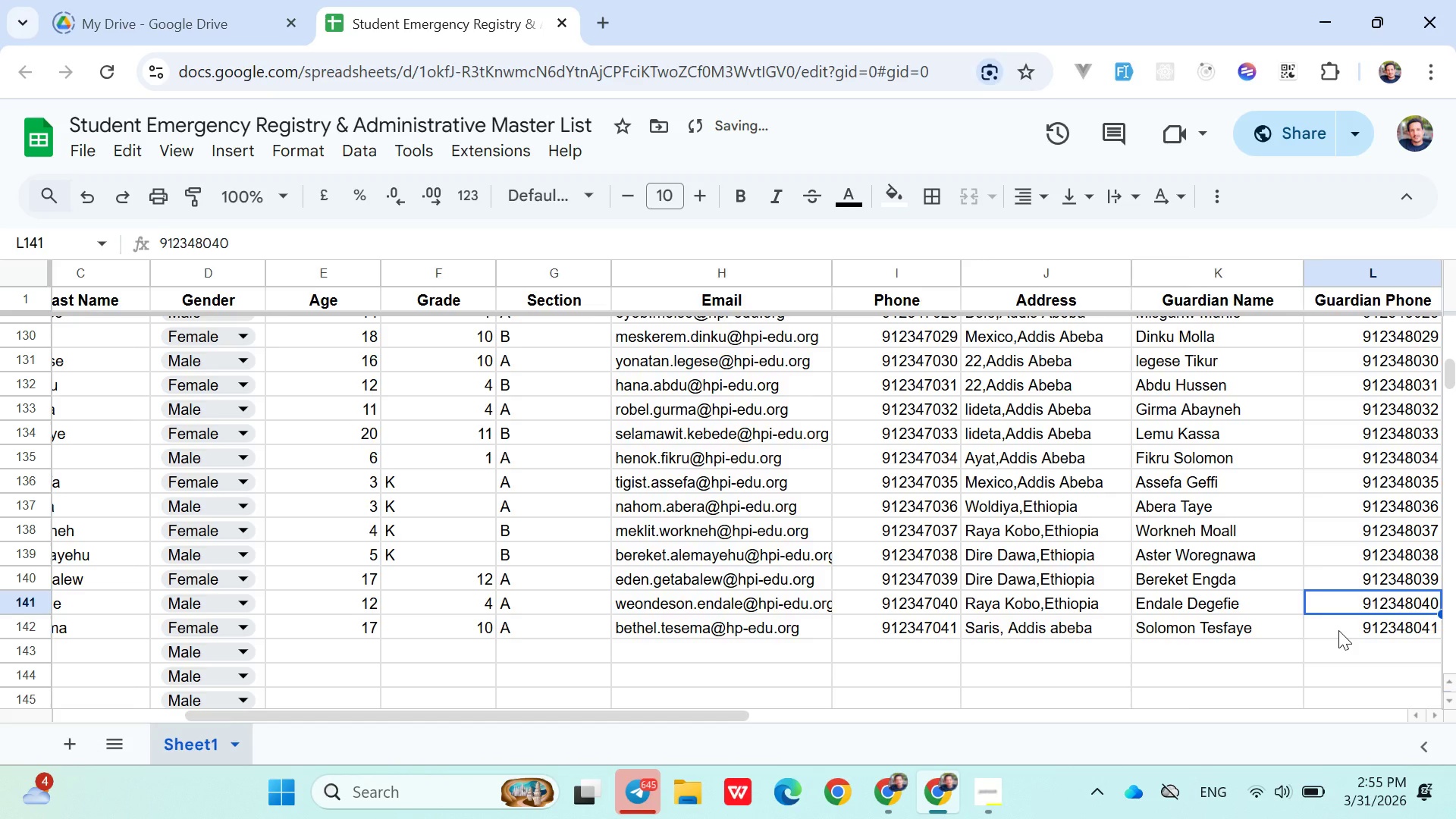 
key(ArrowRight)
 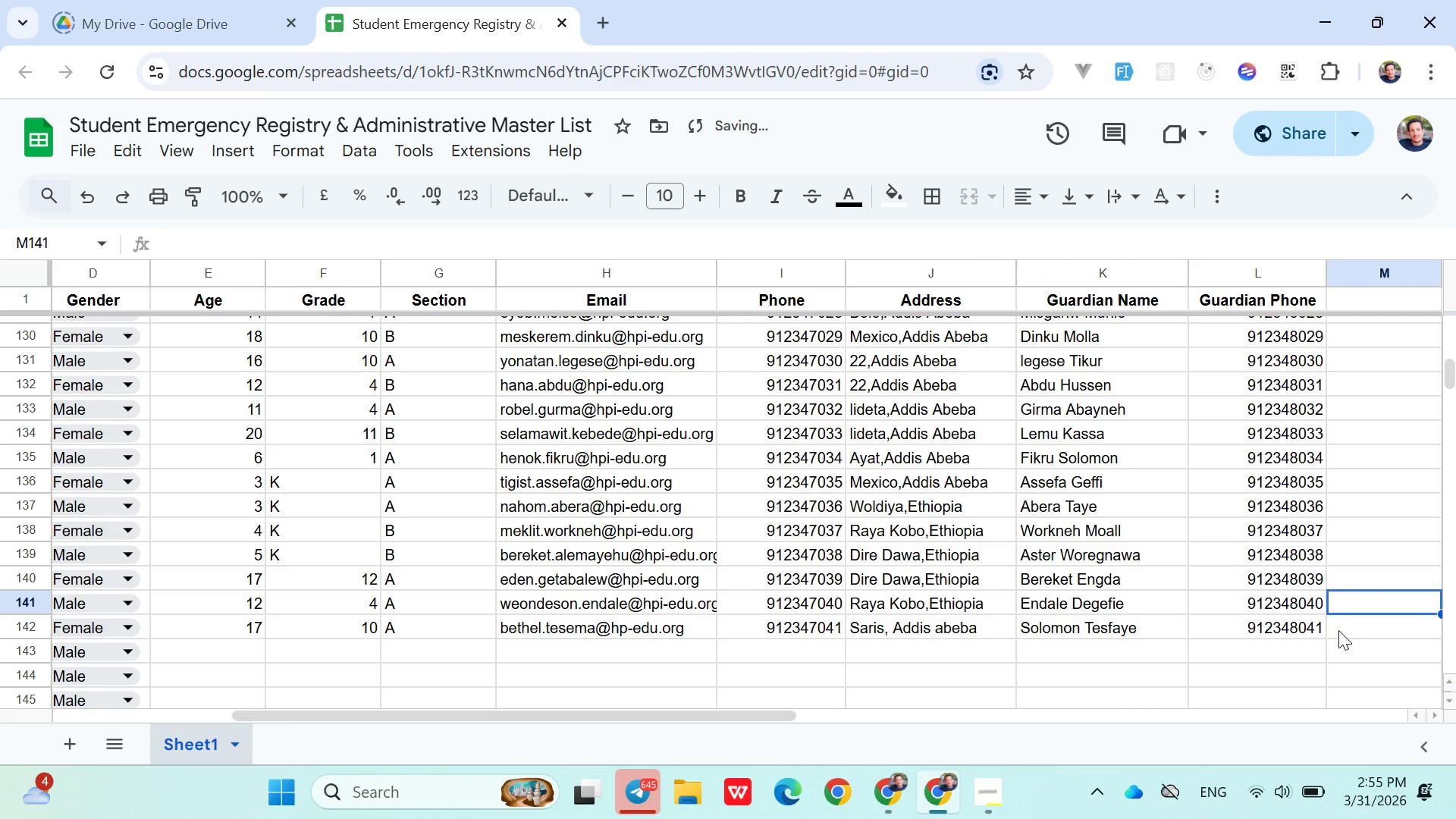 
key(ArrowDown)
 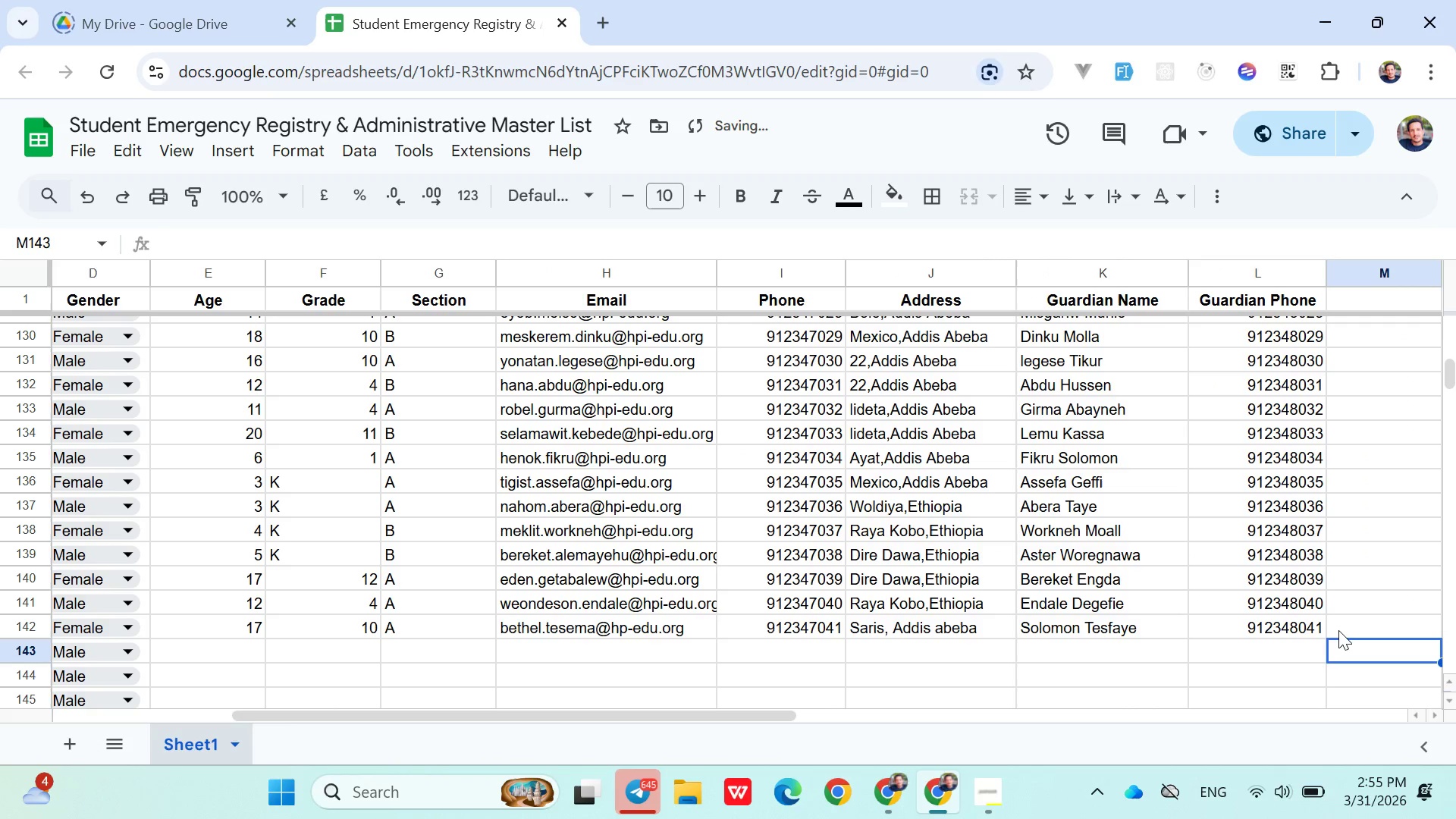 
key(ArrowDown)
 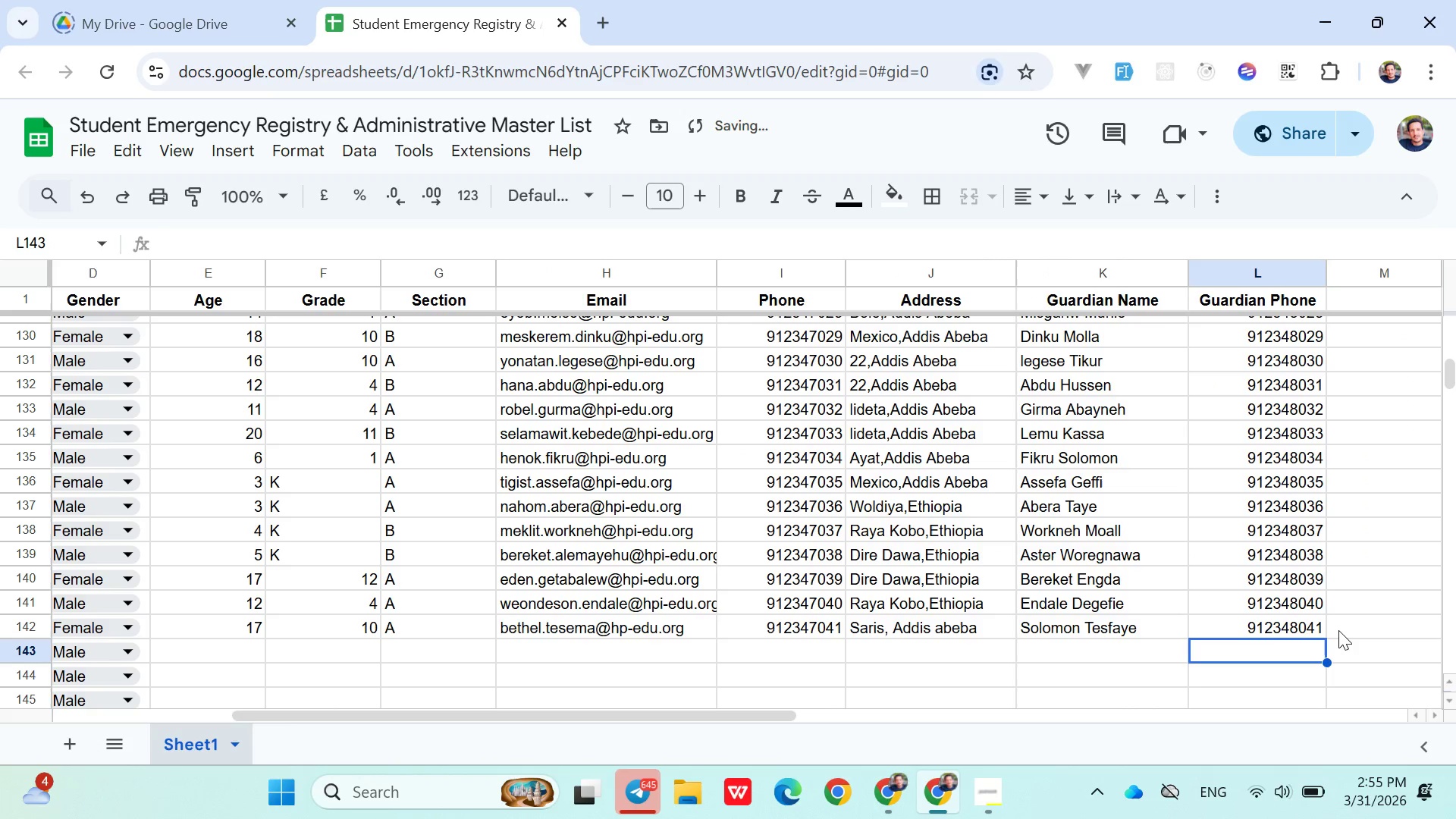 
hold_key(key=ArrowLeft, duration=1.05)
 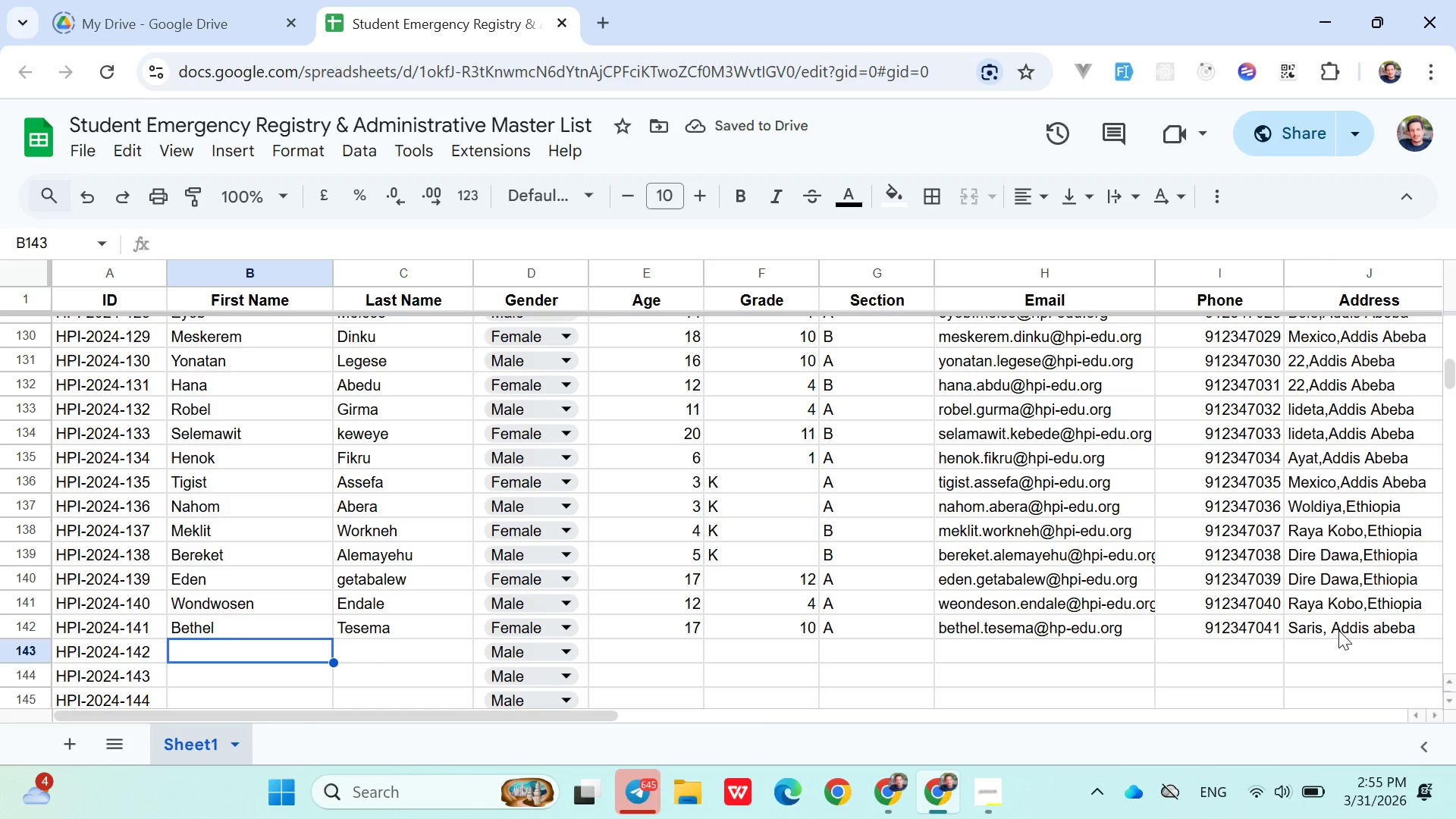 
key(ArrowRight)
 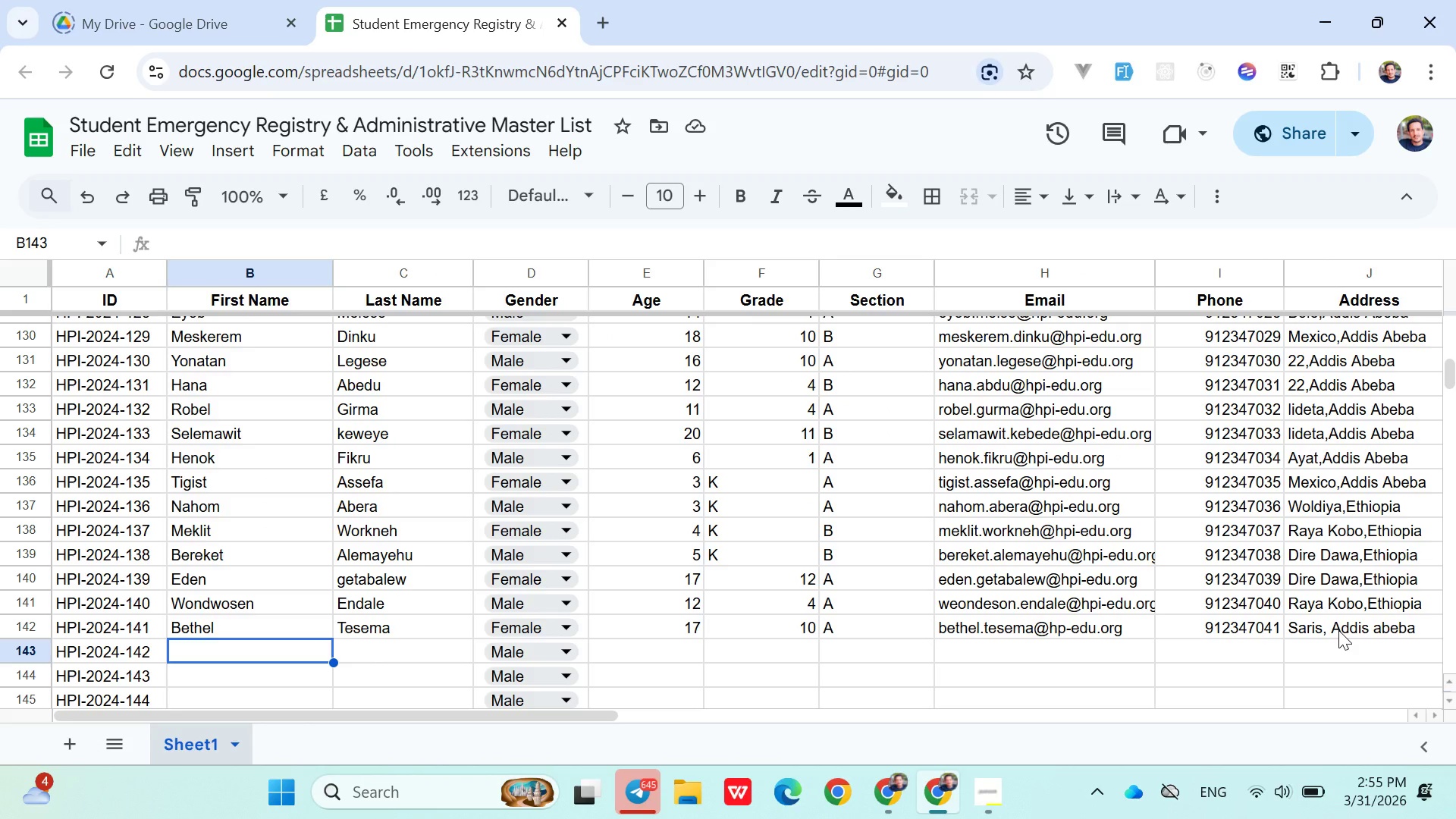 
wait(6.48)
 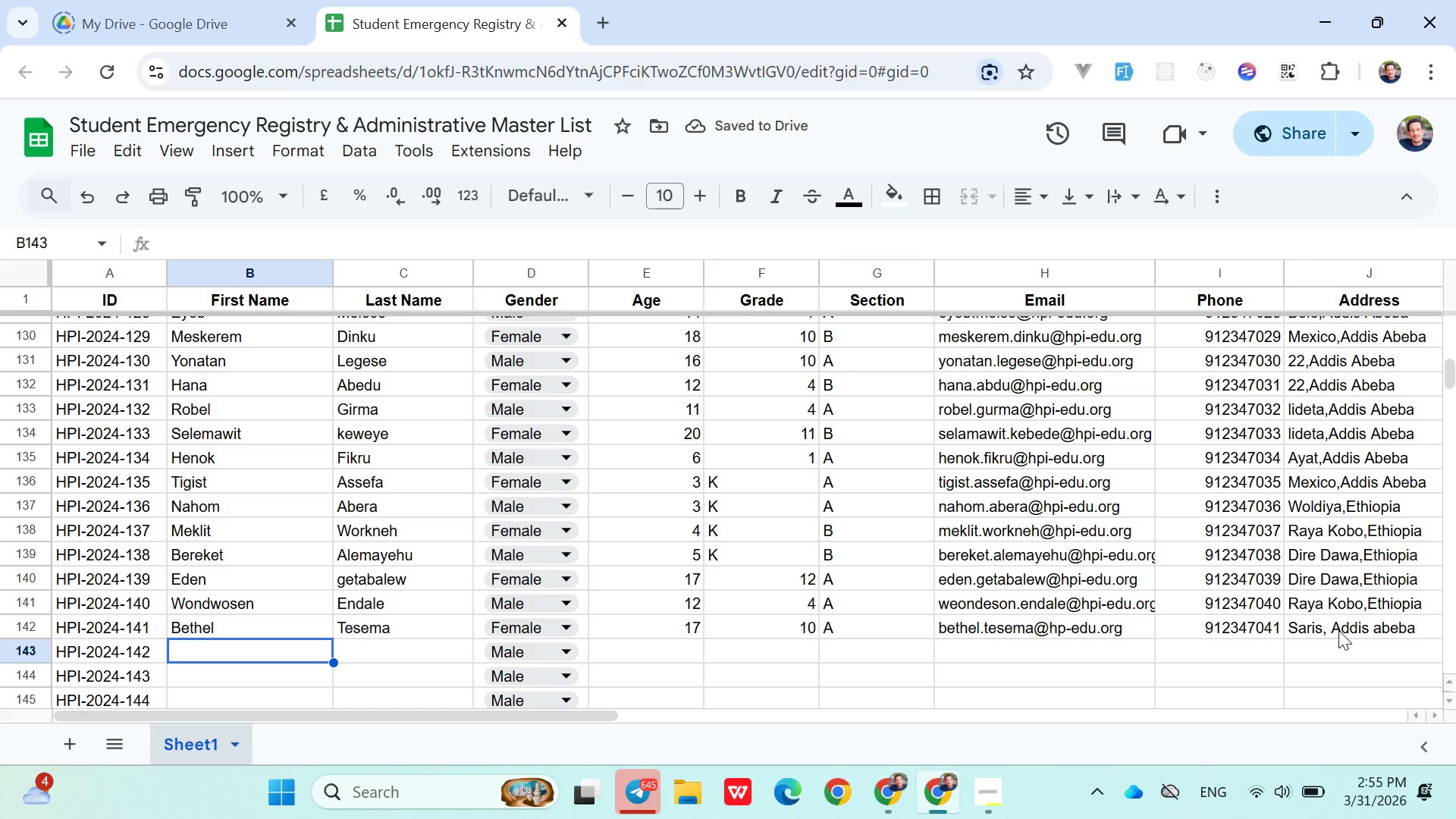 
type(Dawit)
 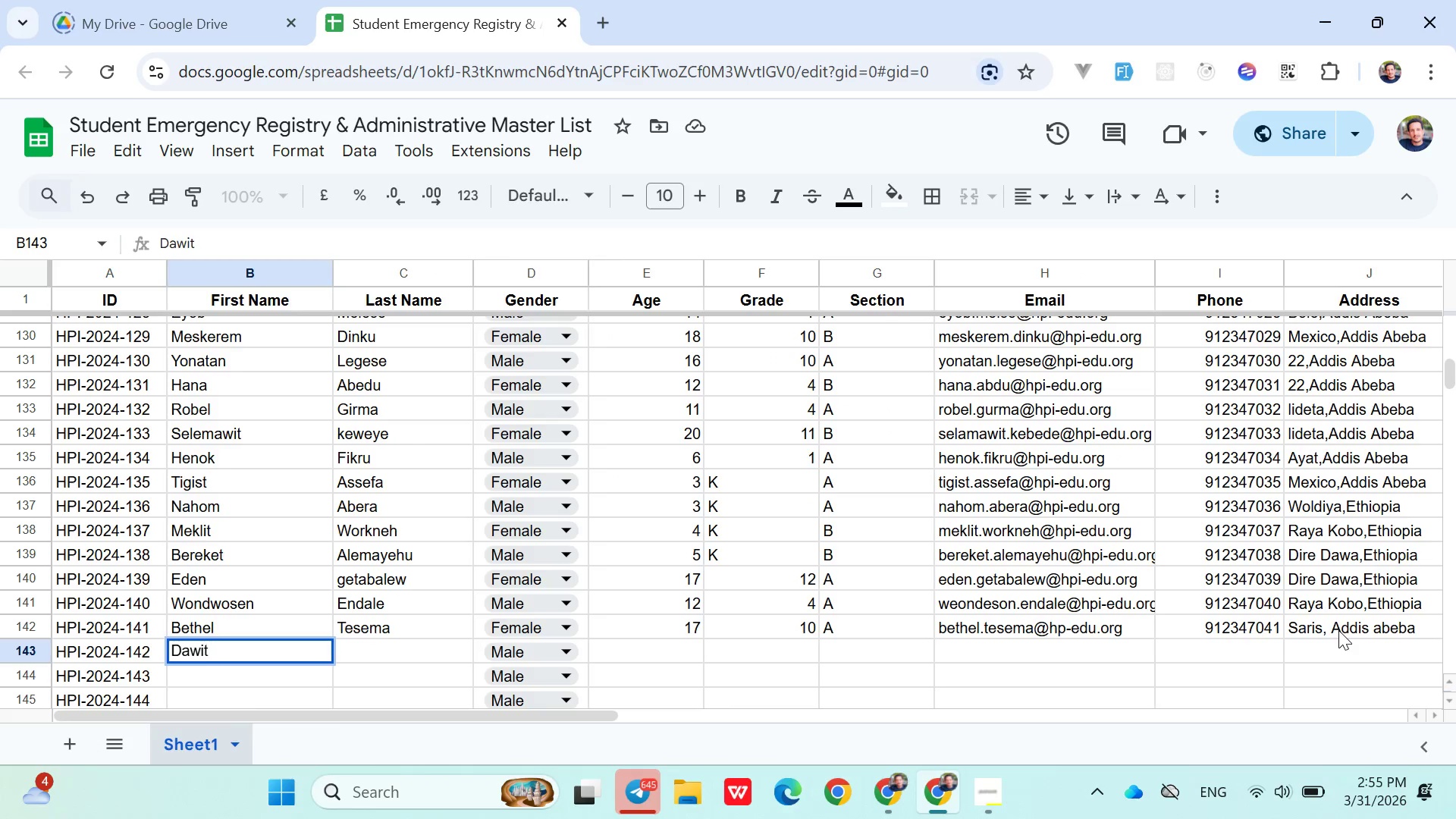 
key(ArrowRight)
 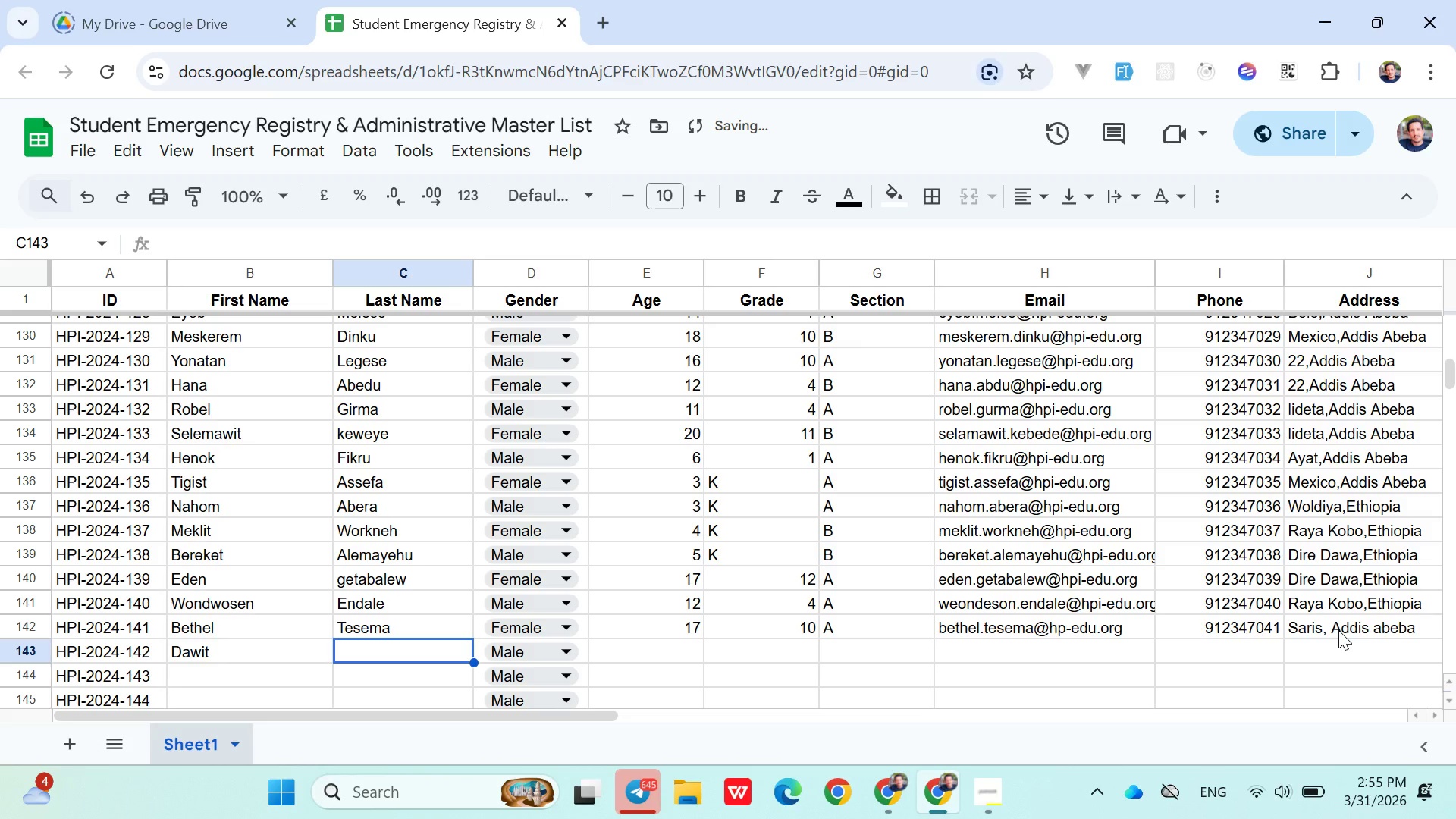 
type(Habte)
 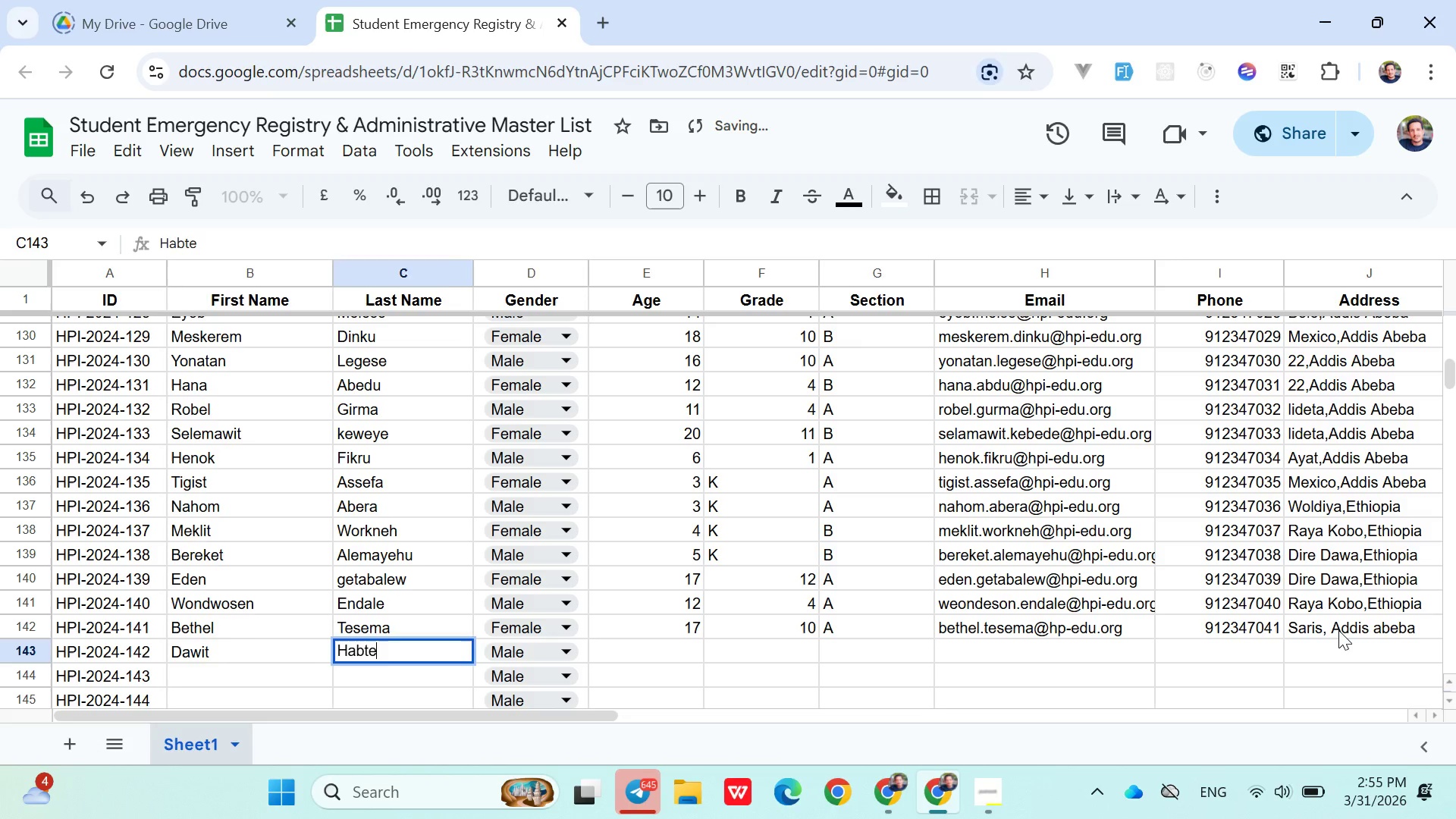 
key(ArrowRight)
 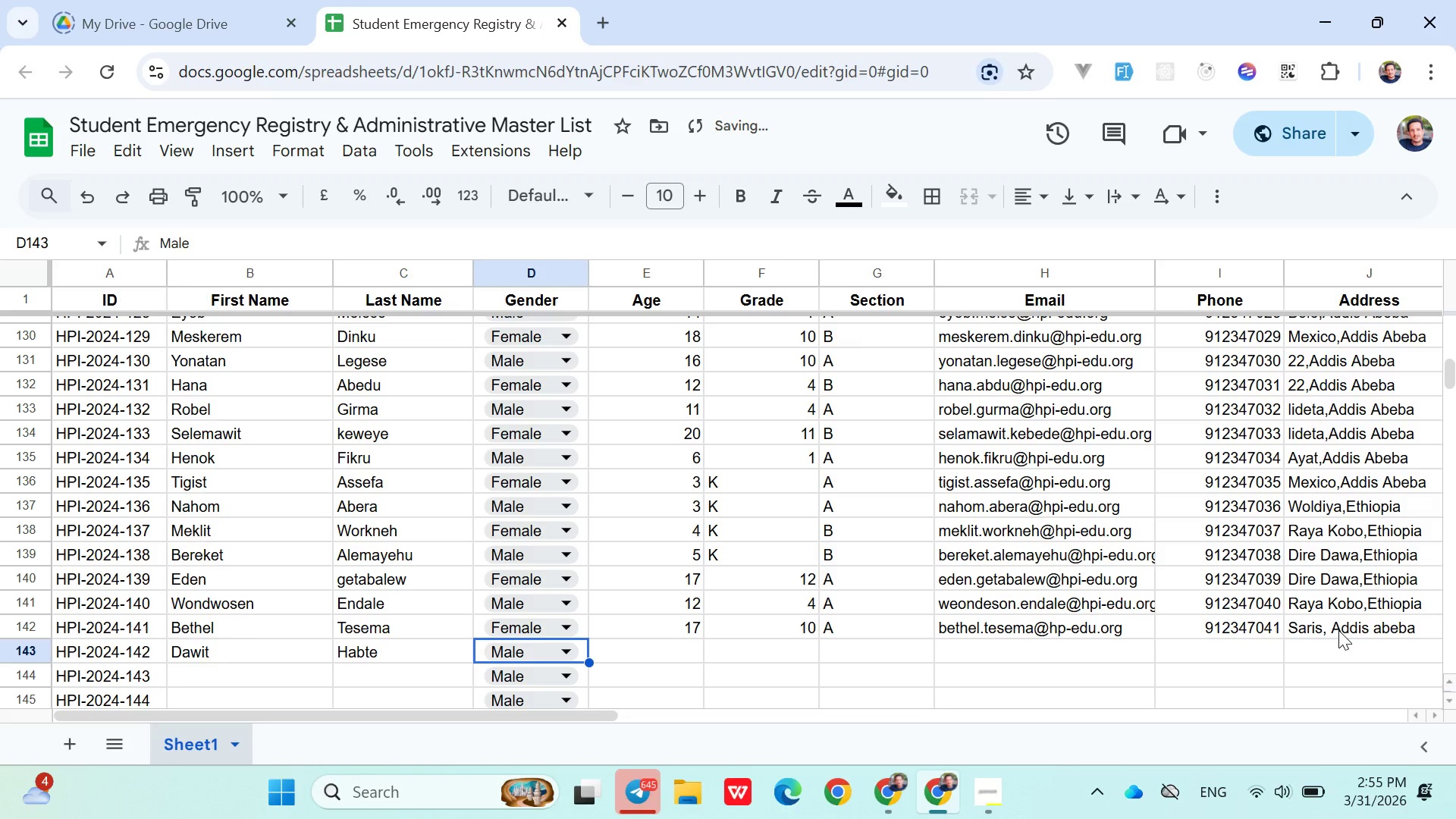 
key(ArrowRight)
 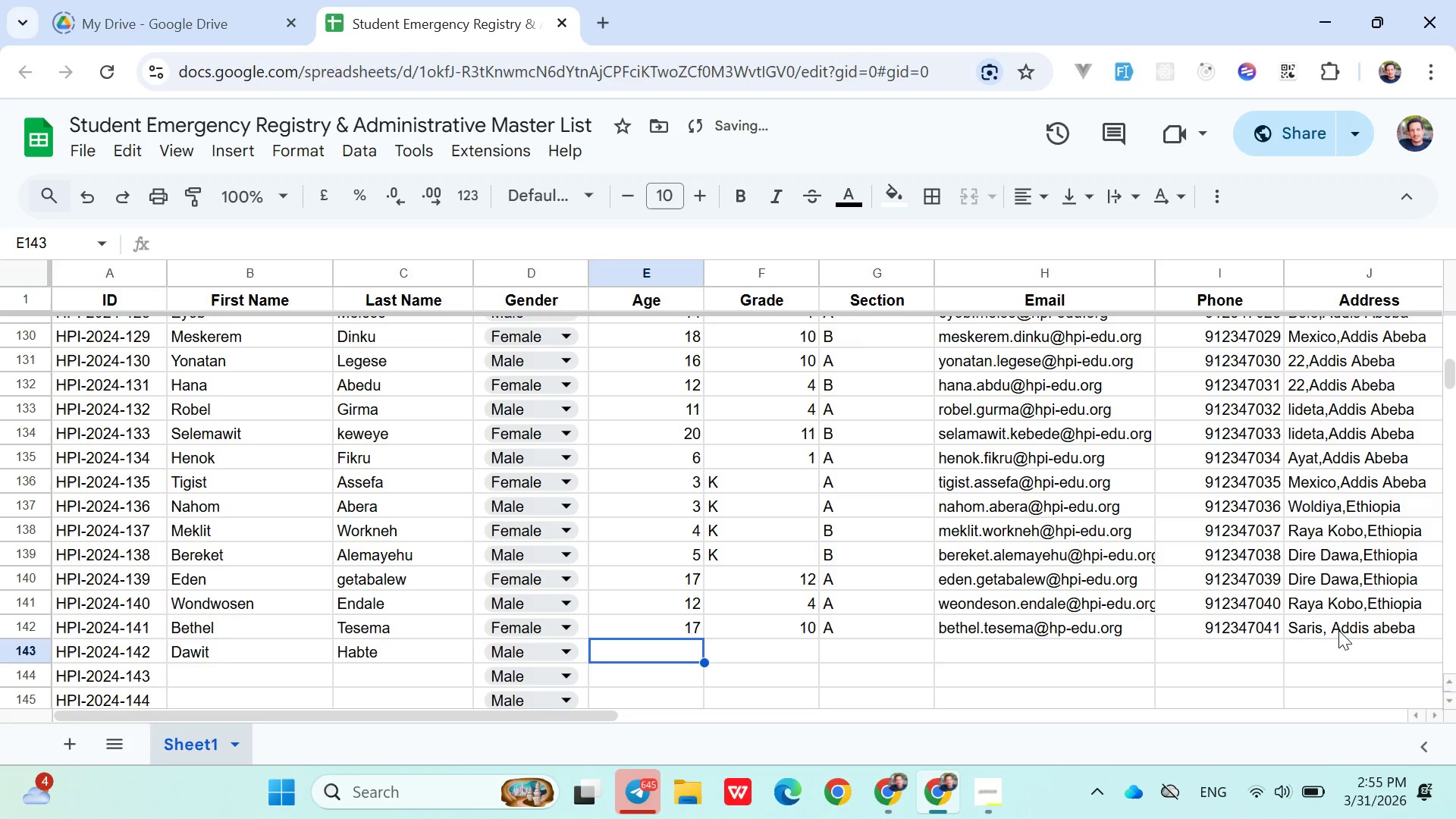 
type(12)
 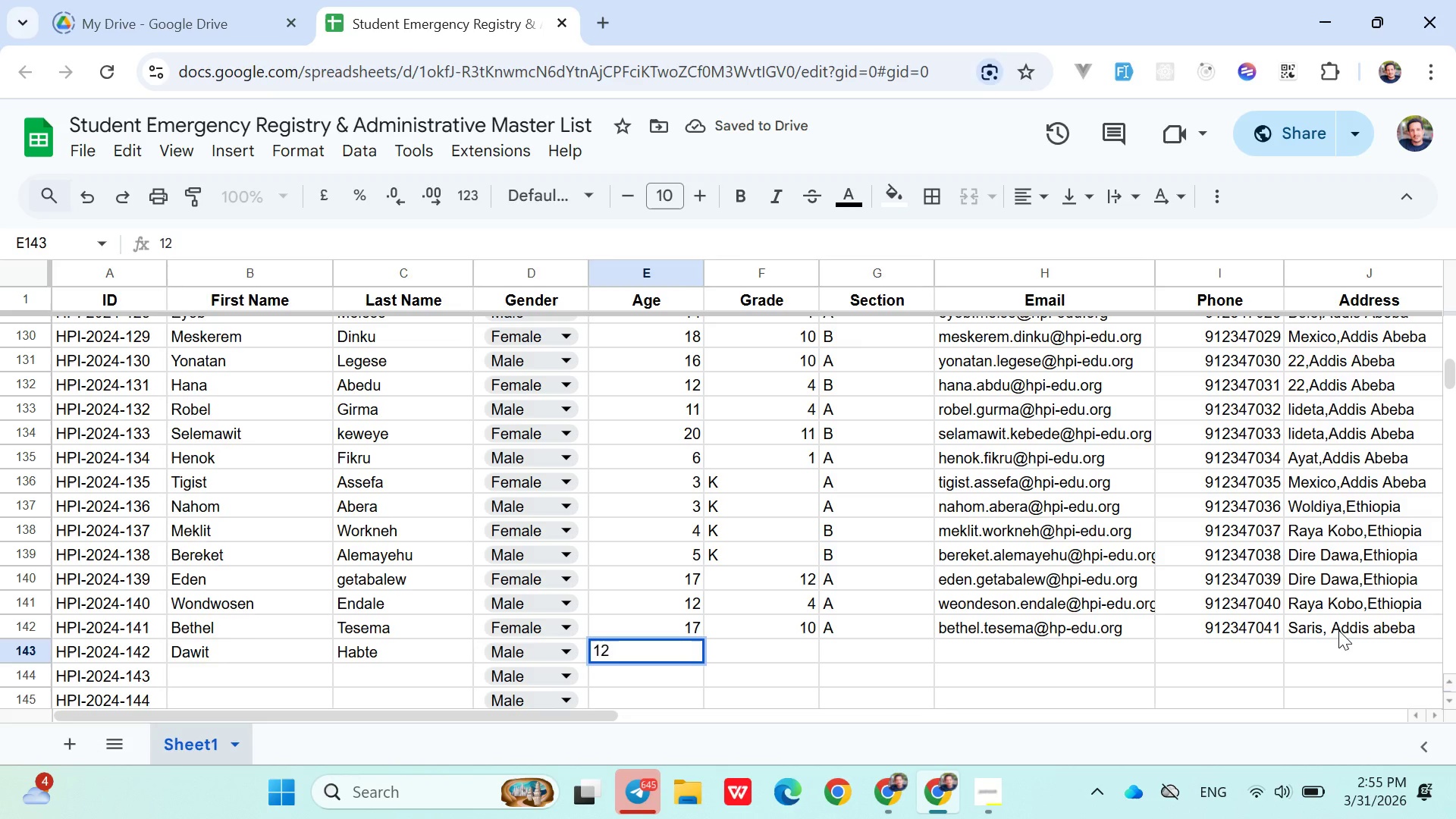 
key(ArrowRight)
 